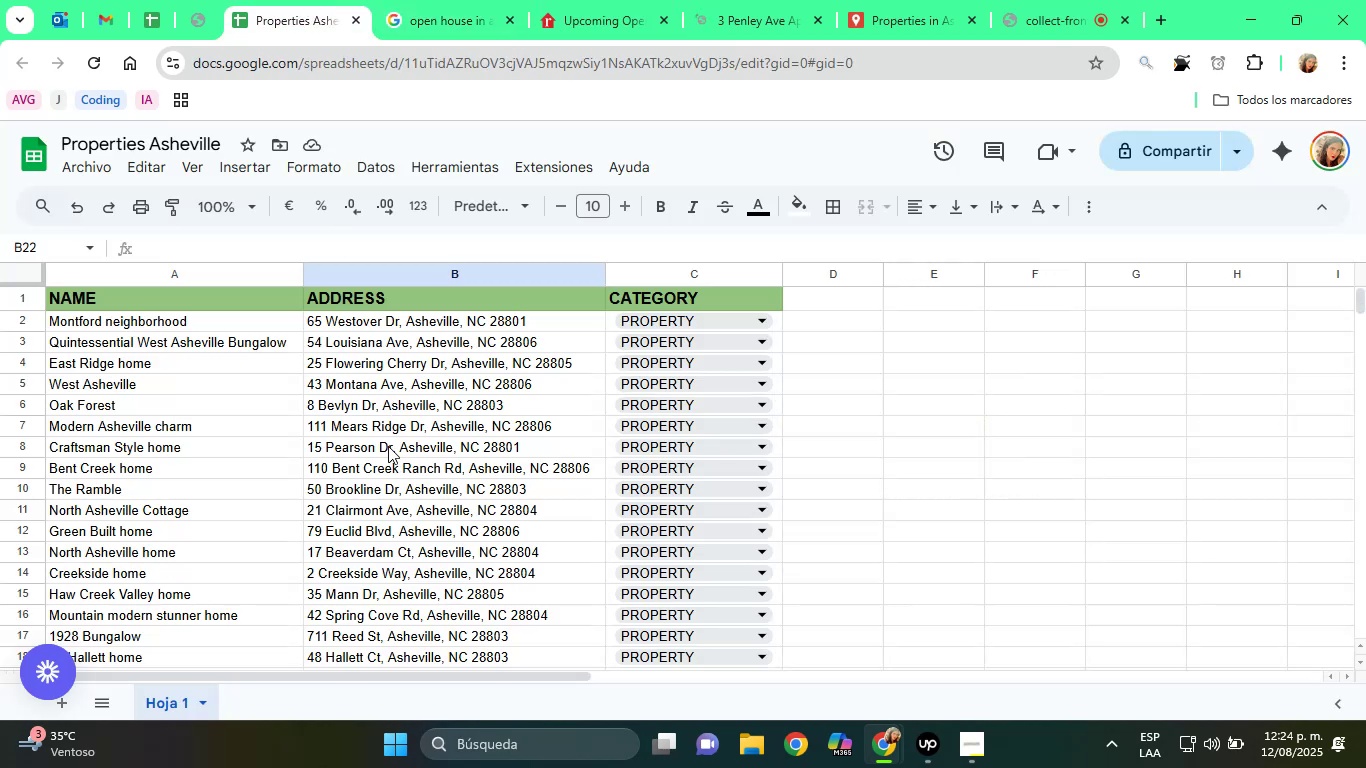 
left_click([454, 0])
 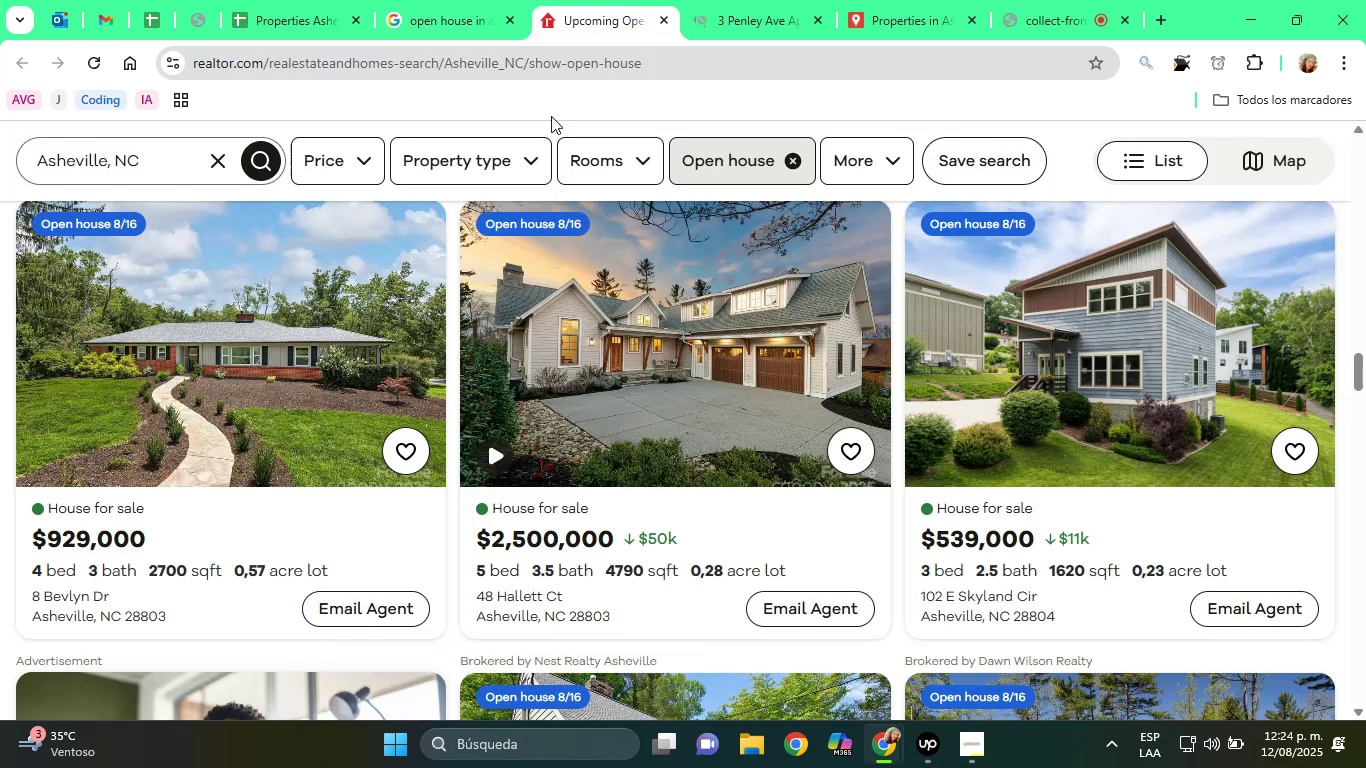 
scroll: coordinate [603, 331], scroll_direction: down, amount: 1.0
 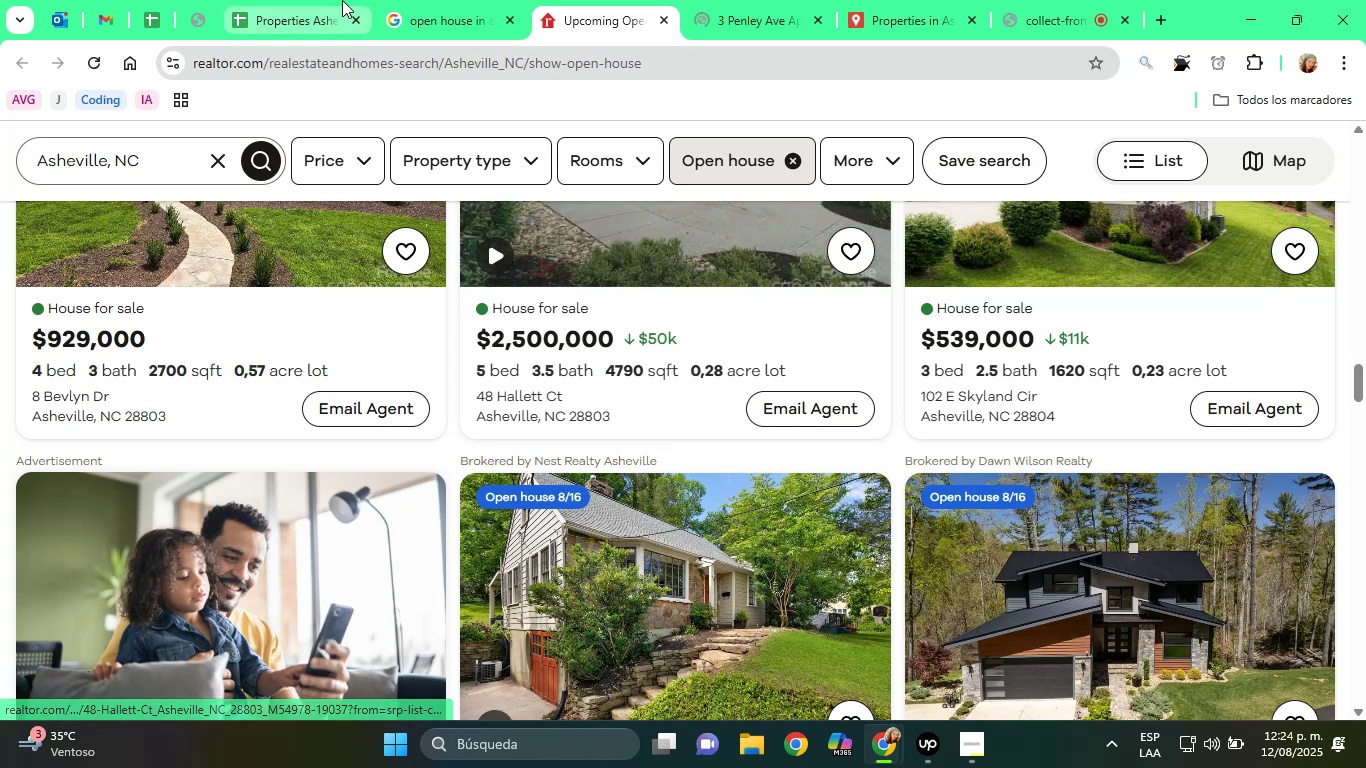 
left_click([283, 0])
 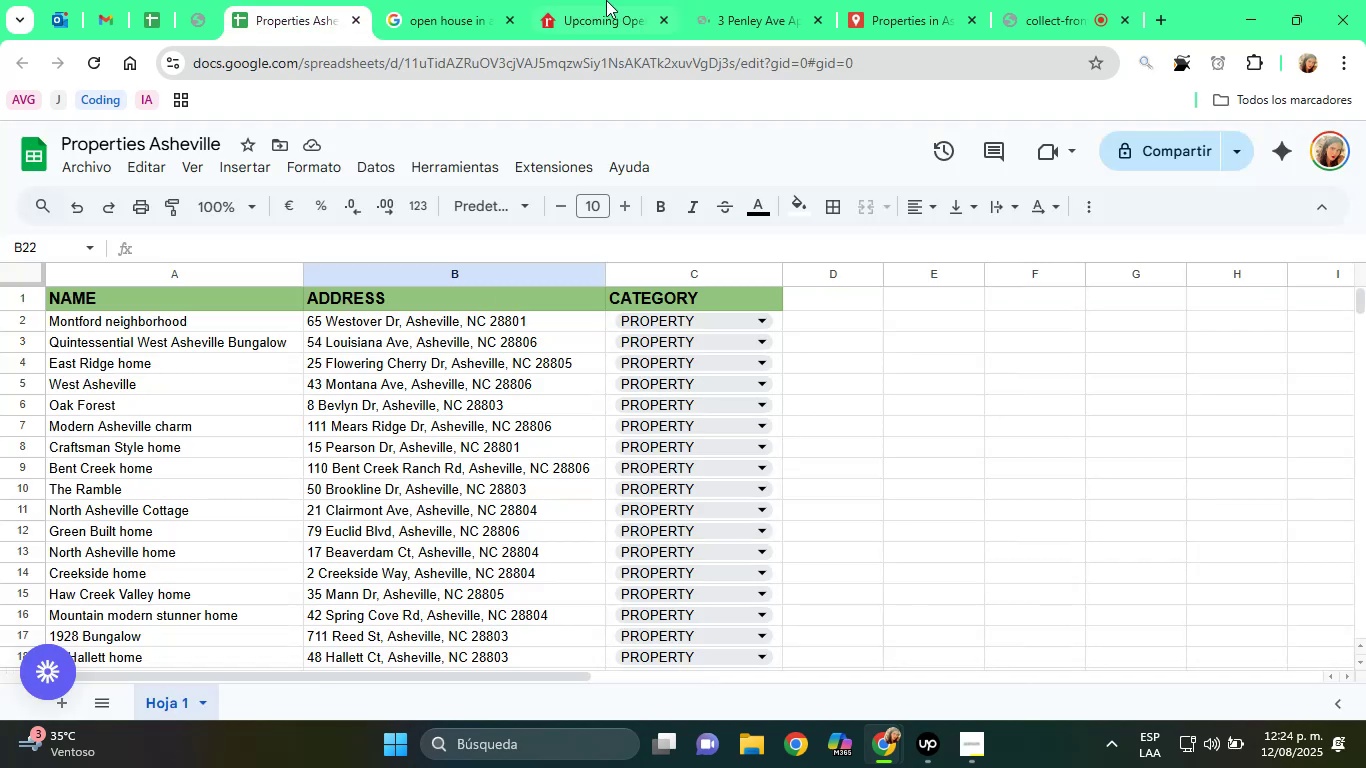 
left_click([581, 0])
 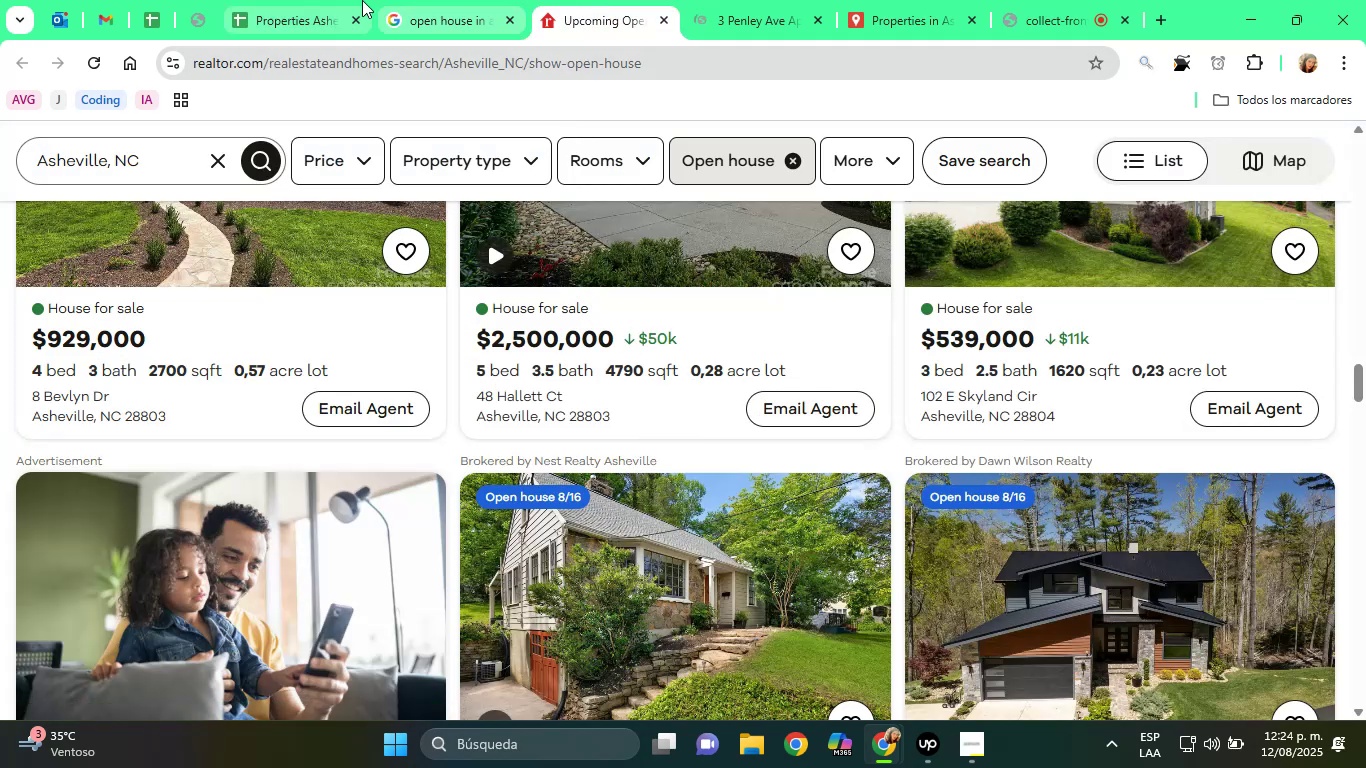 
left_click([308, 0])
 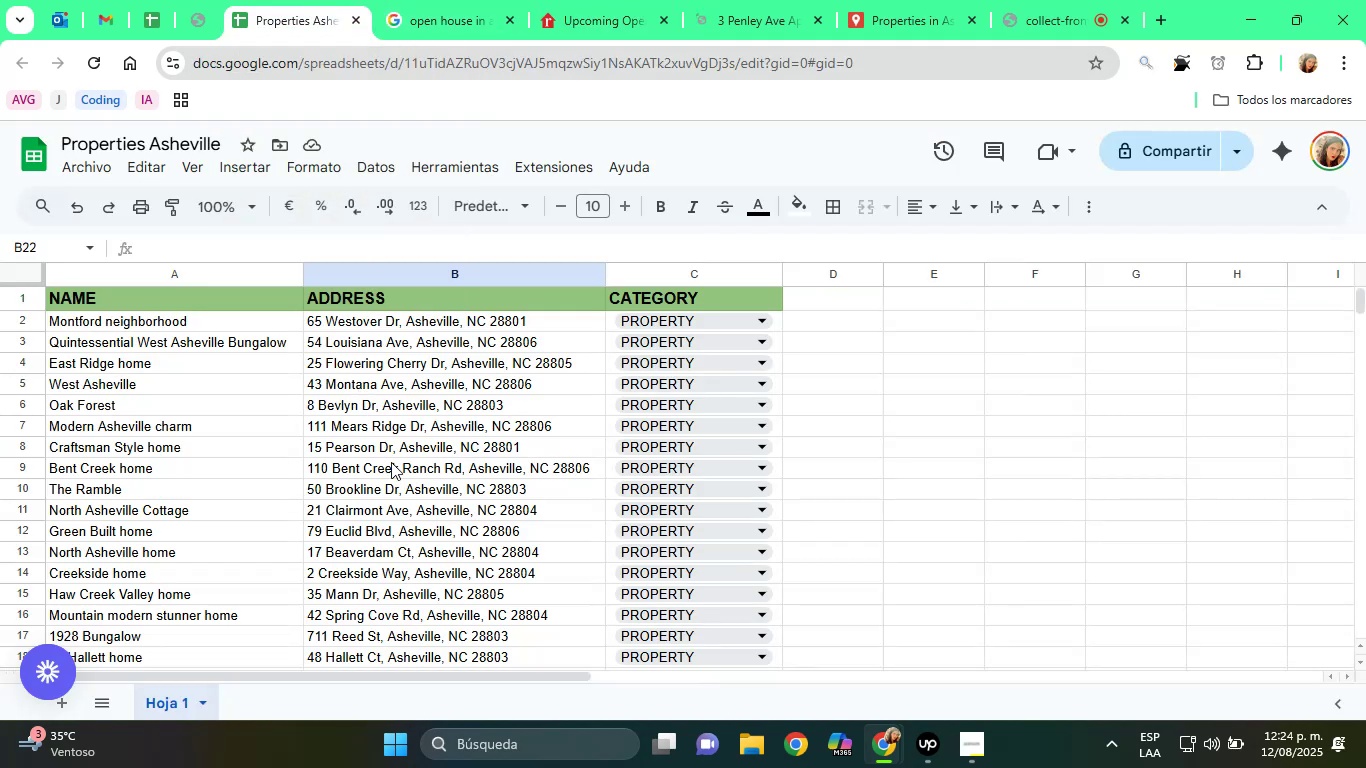 
scroll: coordinate [403, 499], scroll_direction: down, amount: 1.0
 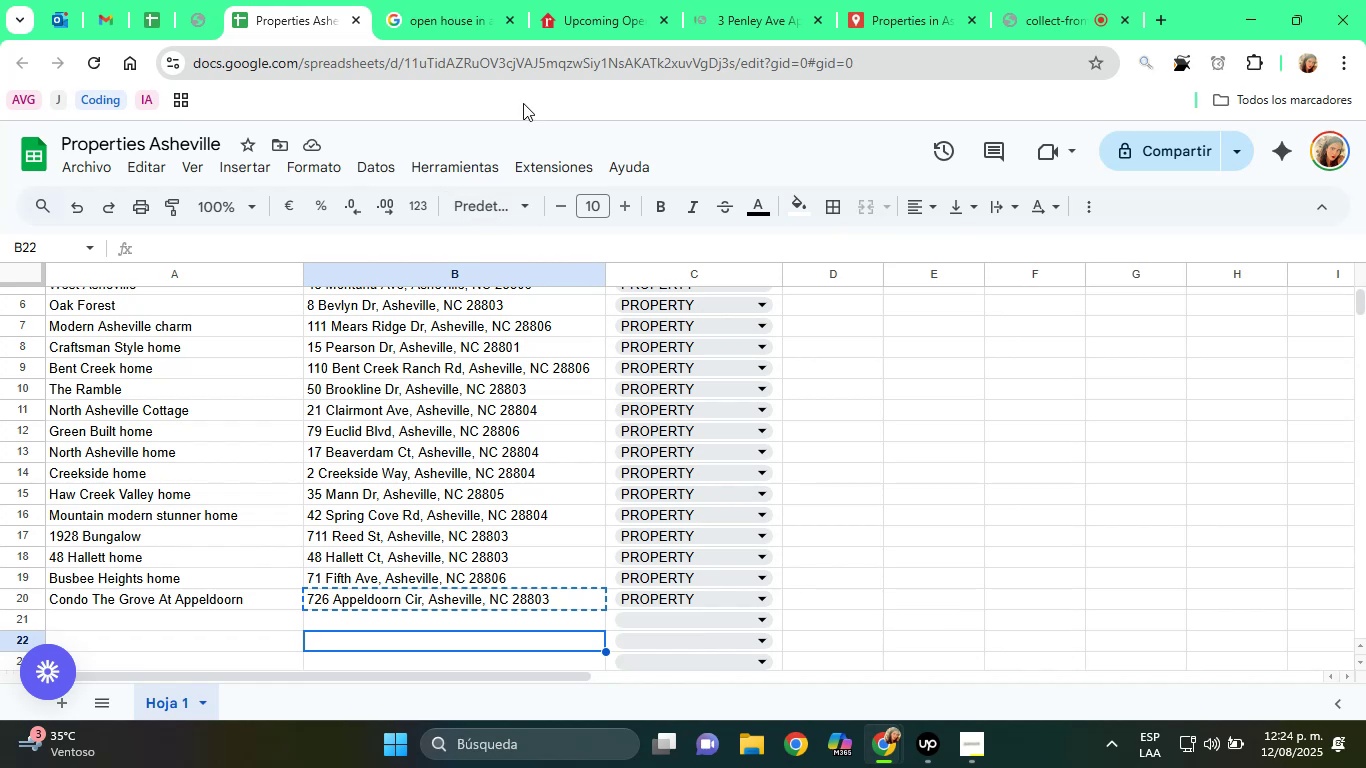 
left_click_drag(start_coordinate=[574, 0], to_coordinate=[579, 0])
 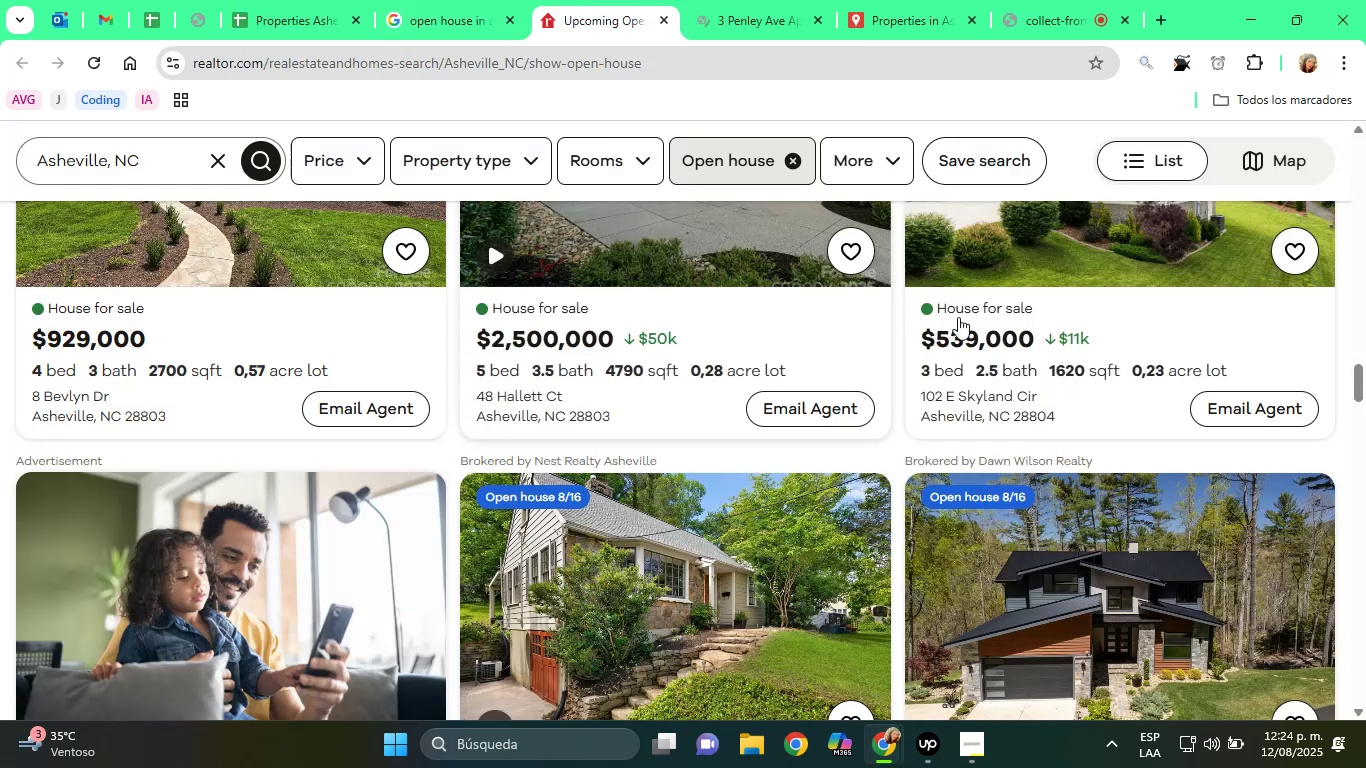 
right_click([1004, 347])
 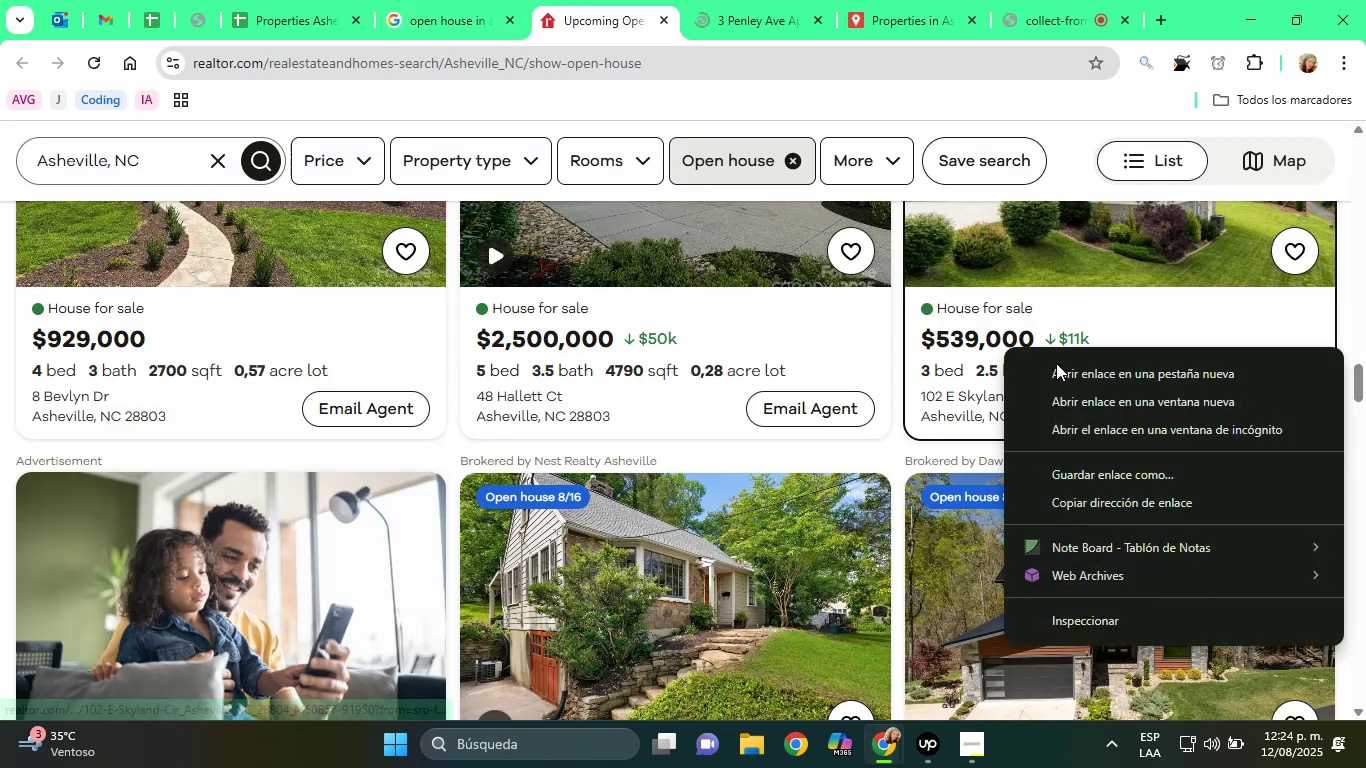 
left_click([1073, 367])
 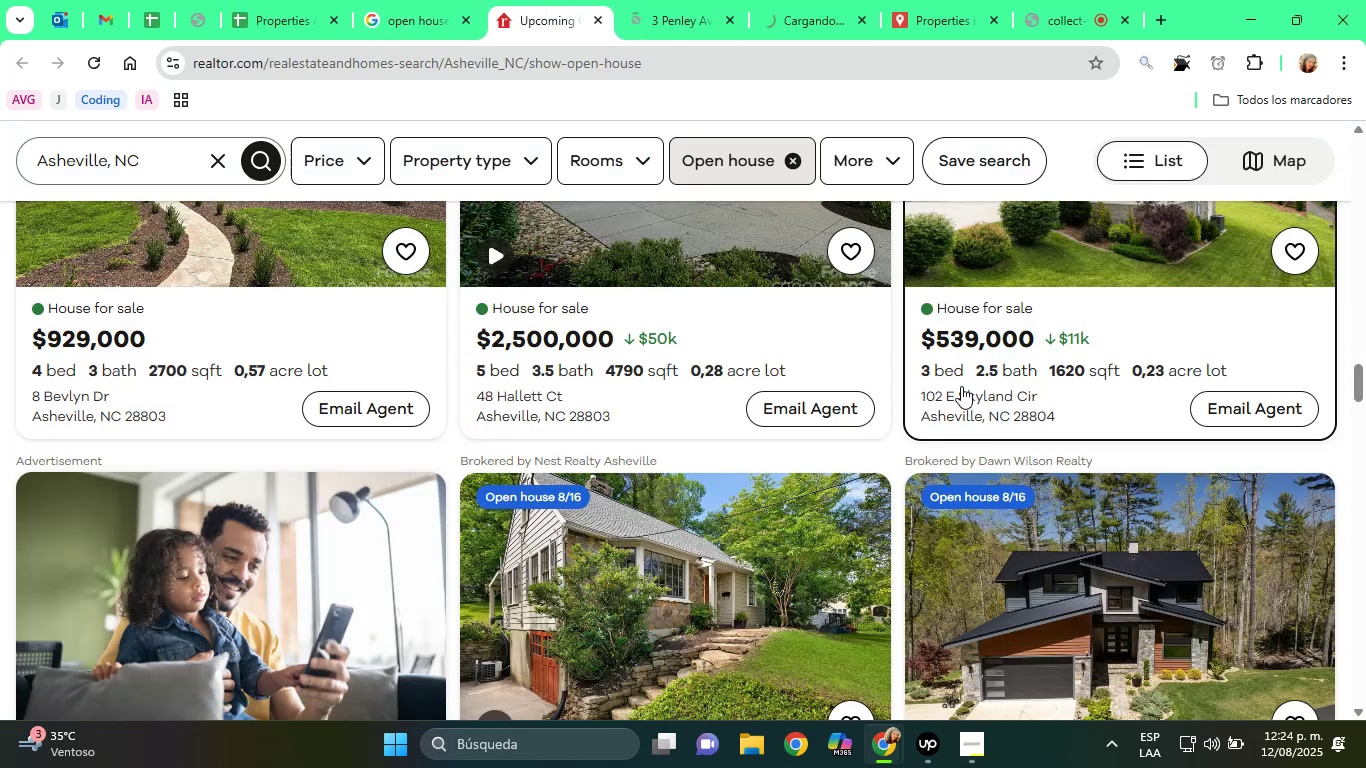 
scroll: coordinate [652, 488], scroll_direction: down, amount: 3.0
 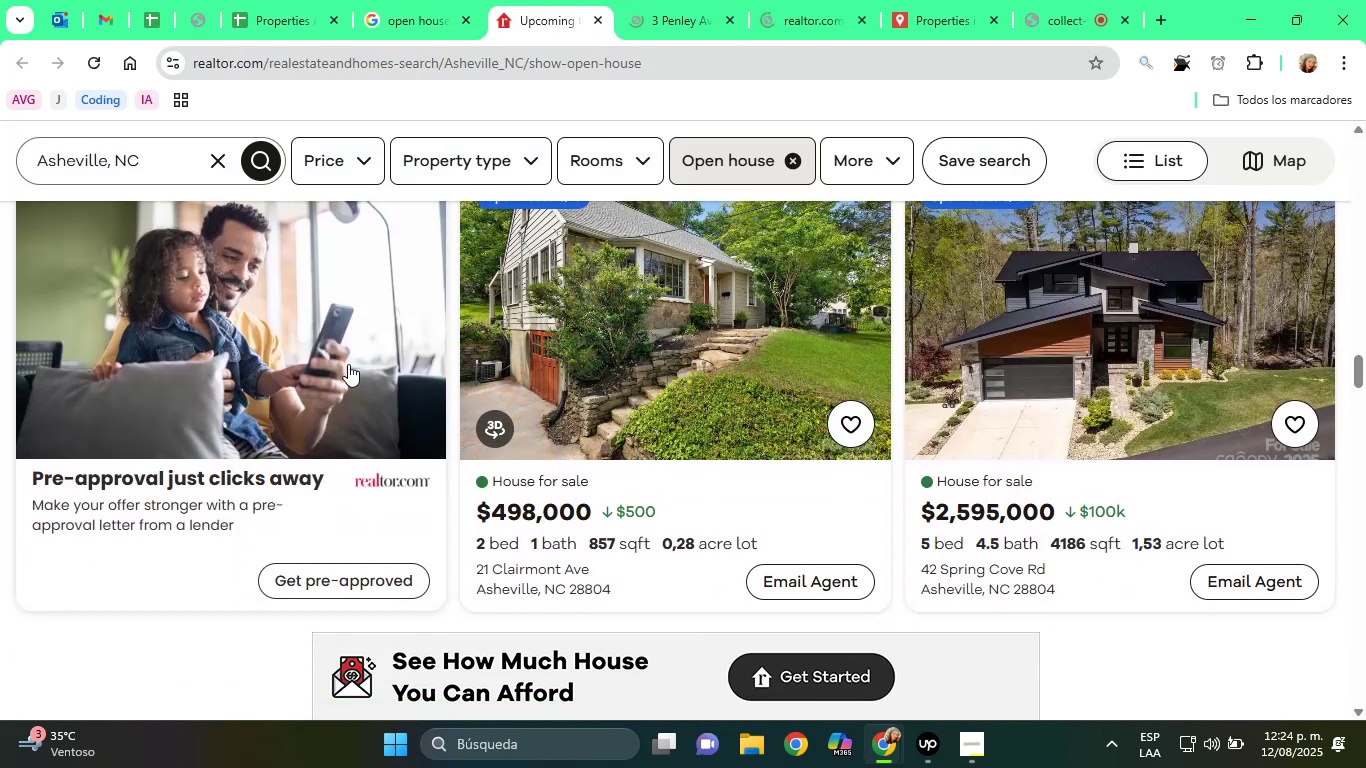 
left_click([303, 0])
 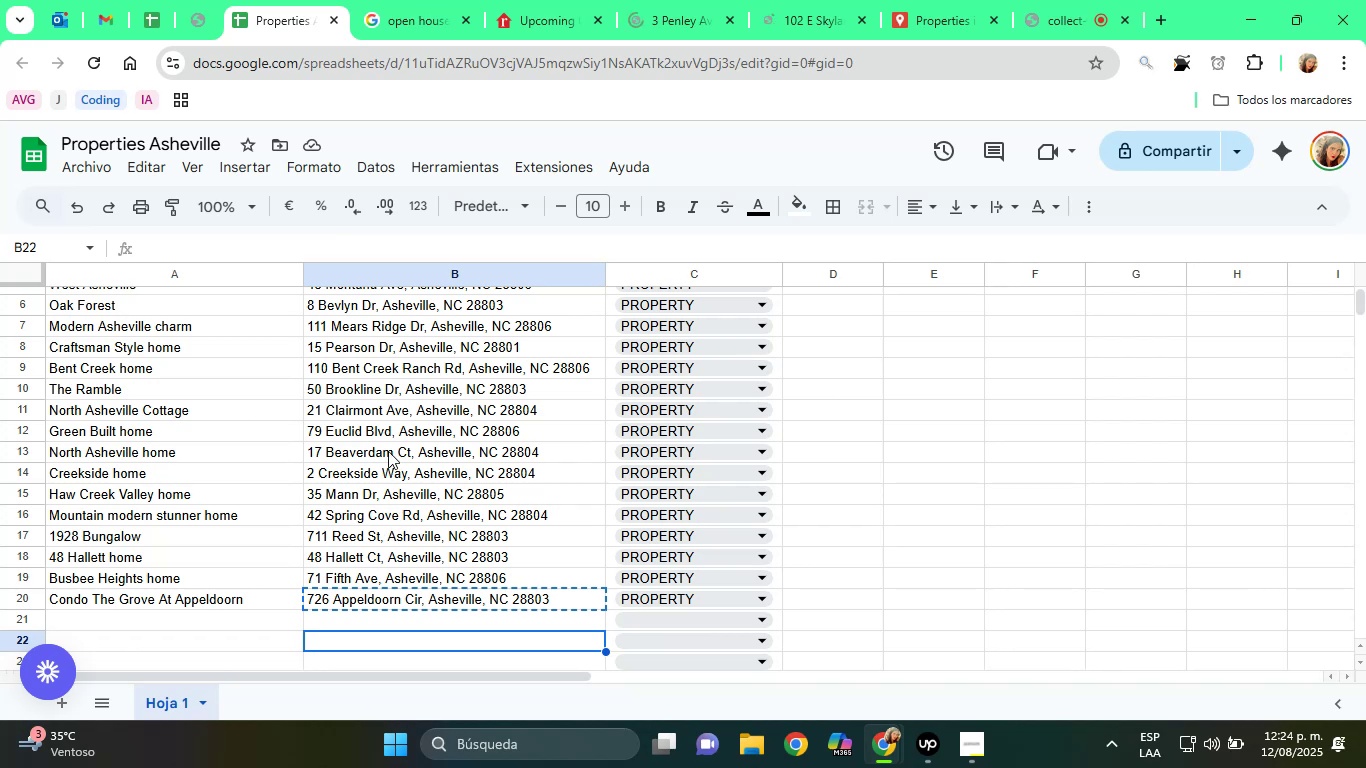 
left_click([560, 0])
 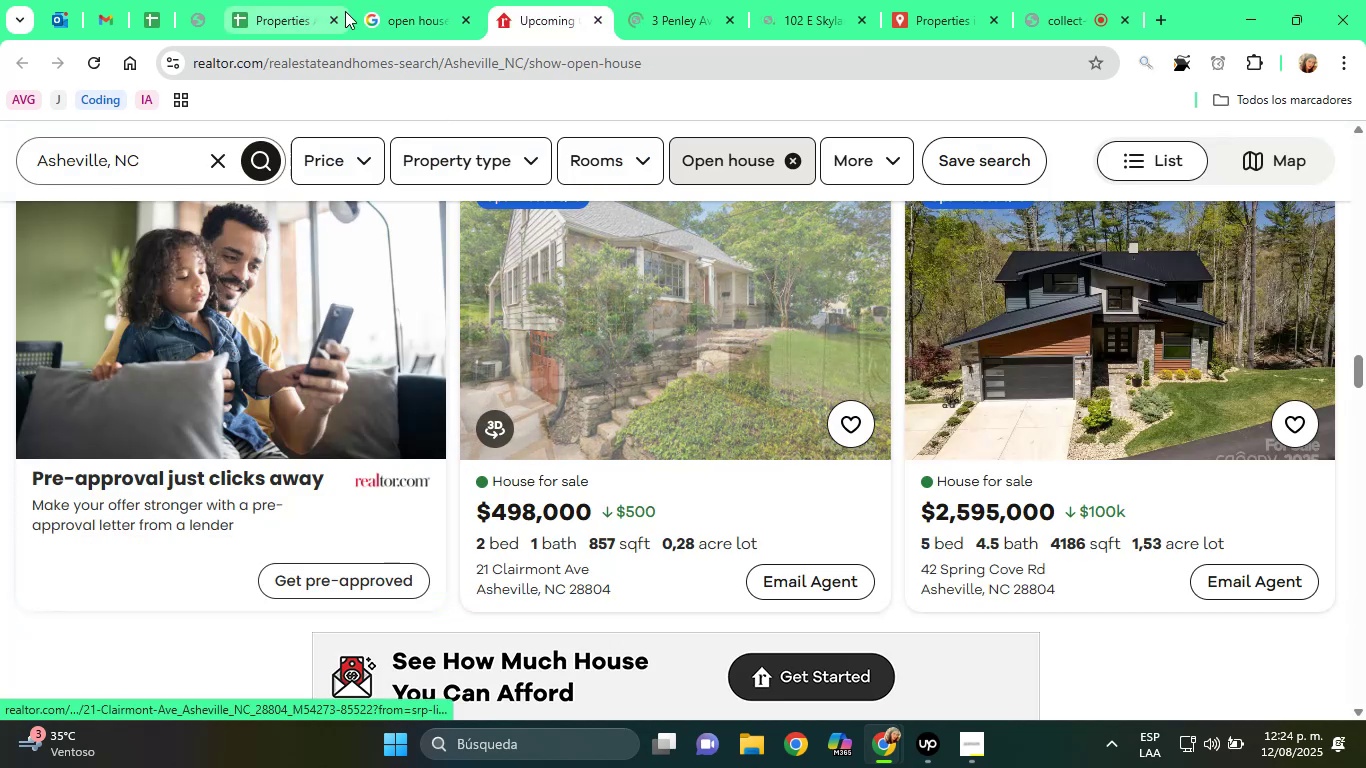 
left_click([279, 0])
 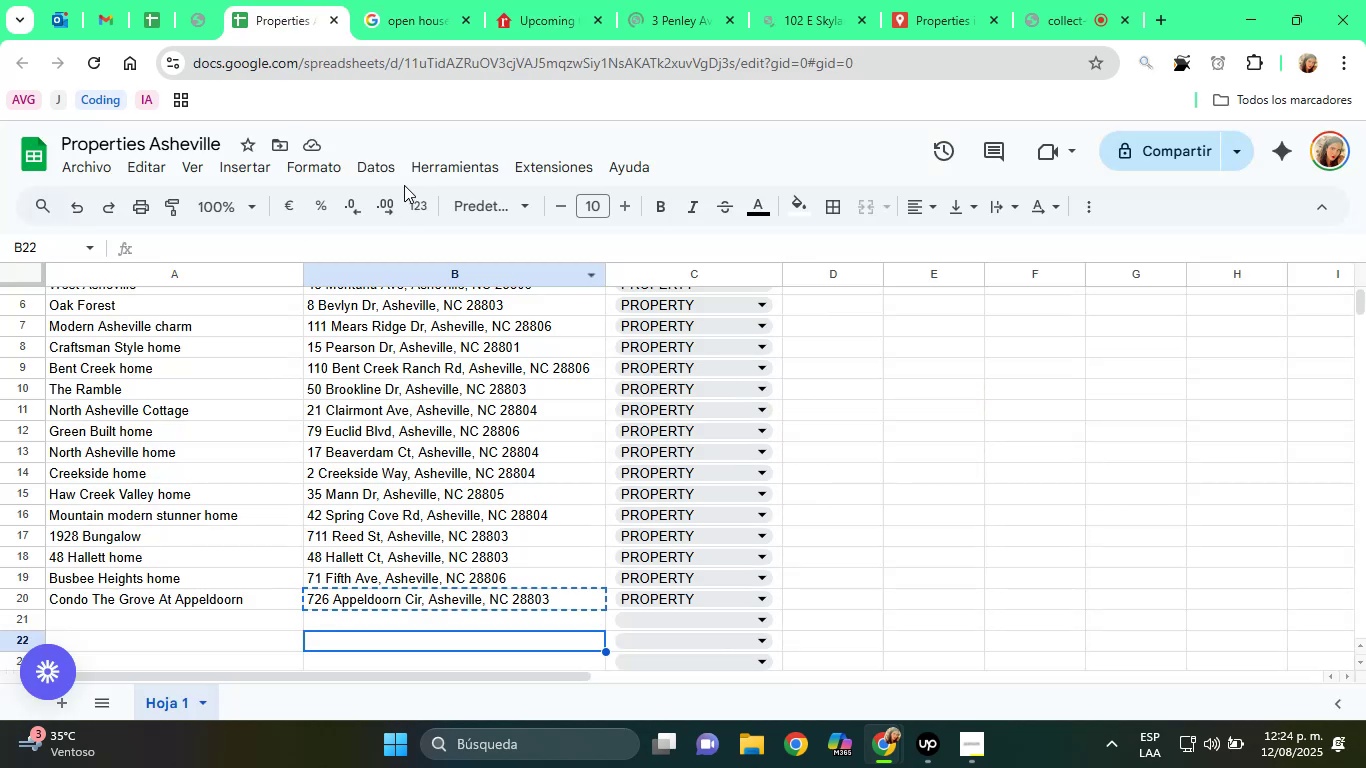 
left_click([501, 0])
 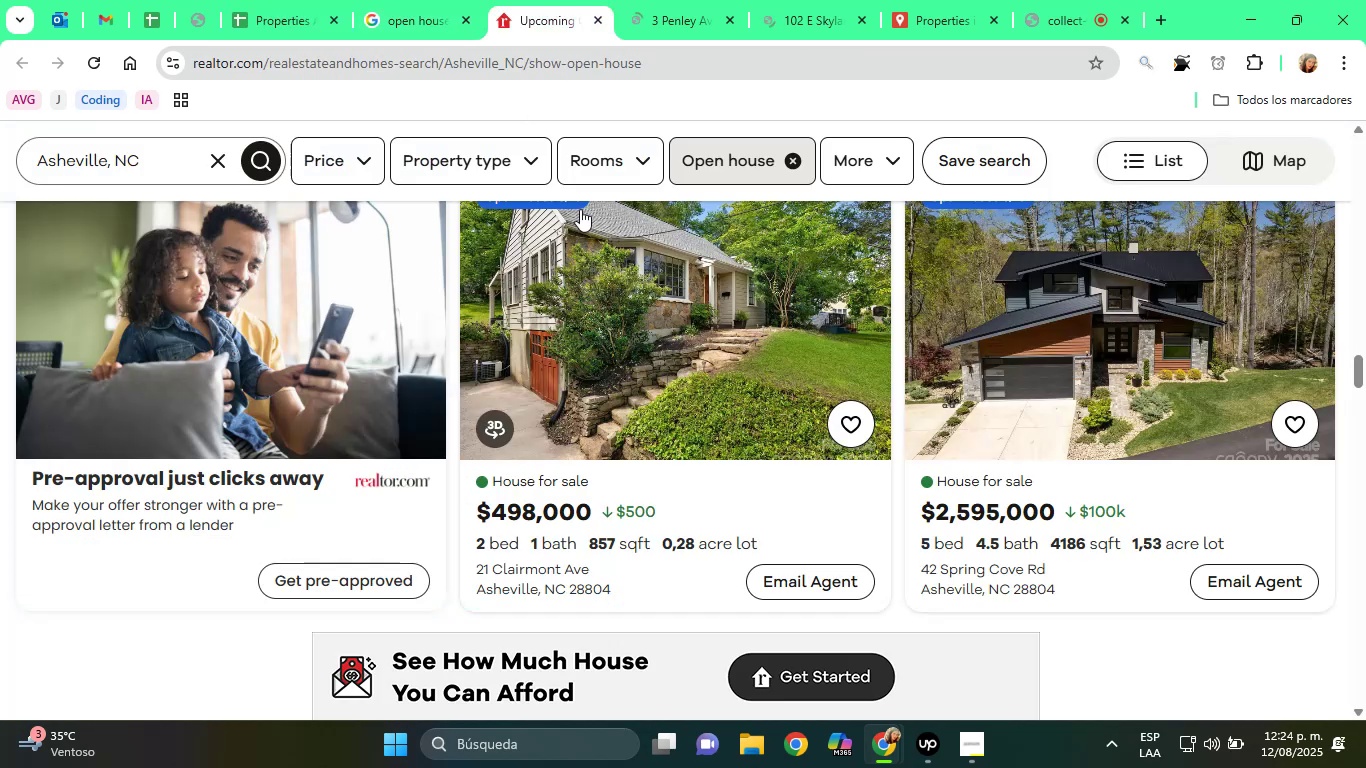 
scroll: coordinate [544, 464], scroll_direction: down, amount: 6.0
 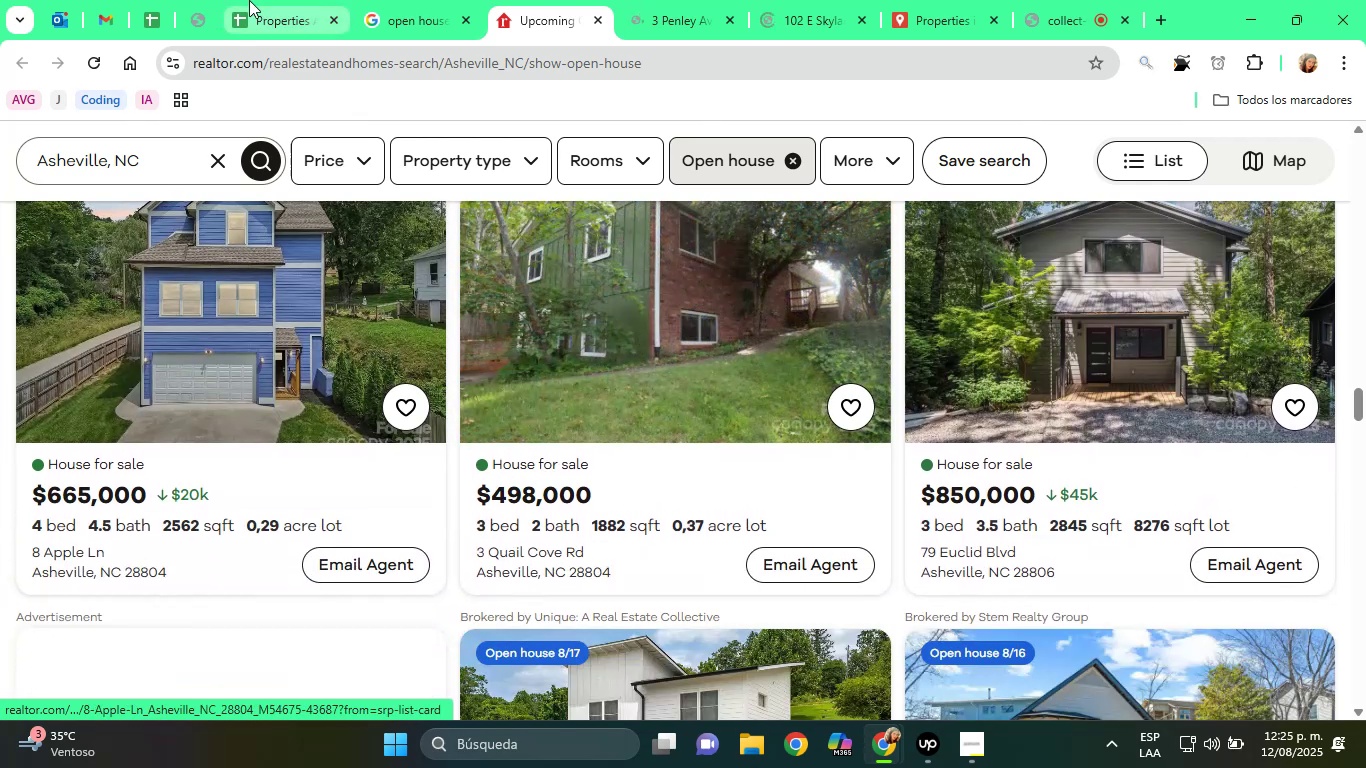 
left_click([281, 0])
 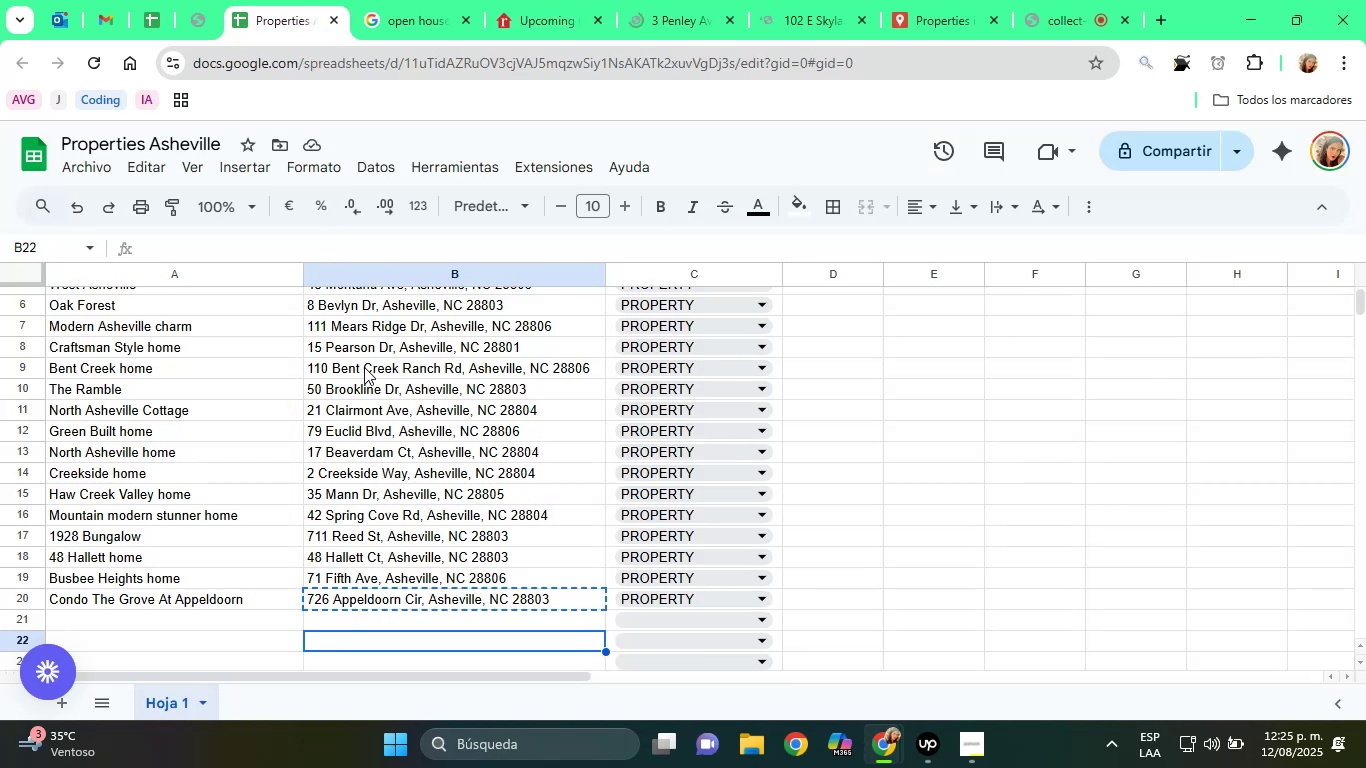 
wait(8.04)
 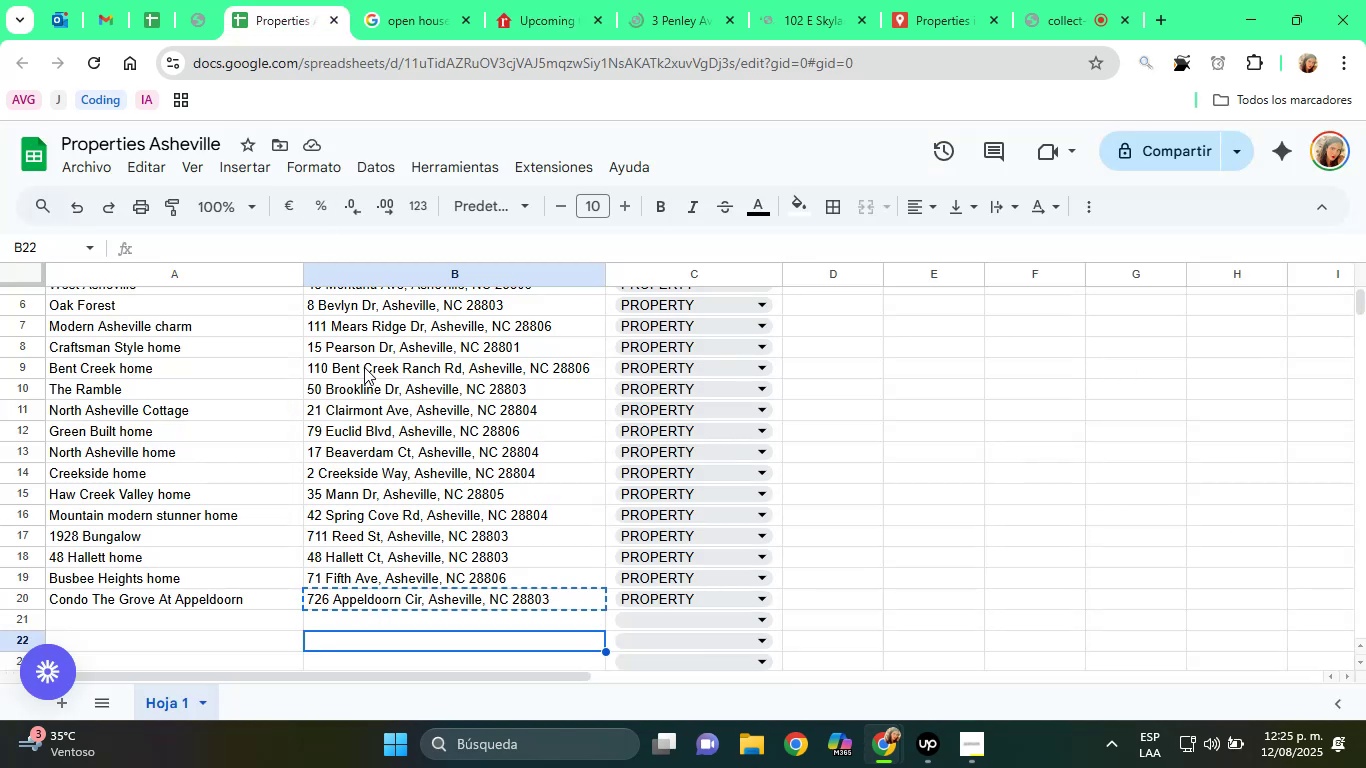 
scroll: coordinate [508, 503], scroll_direction: up, amount: 1.0
 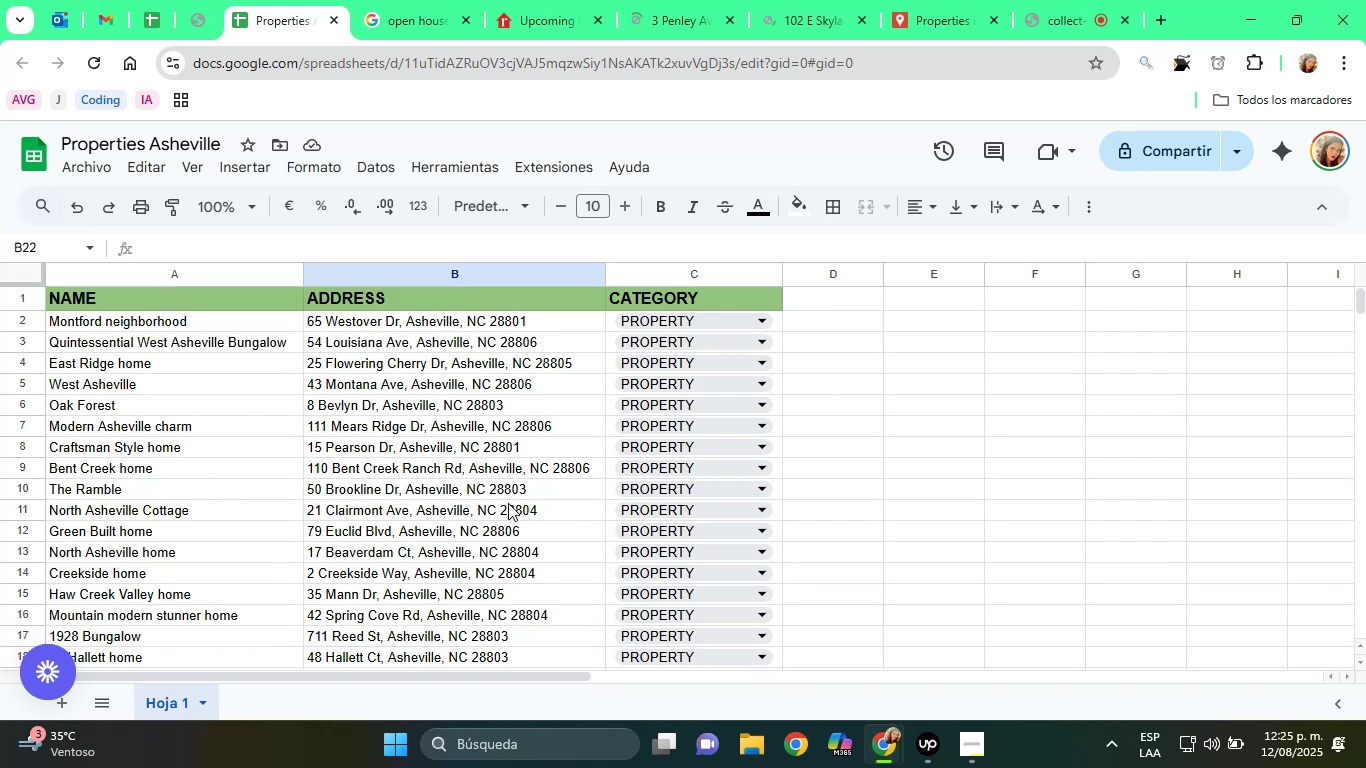 
scroll: coordinate [508, 503], scroll_direction: down, amount: 1.0
 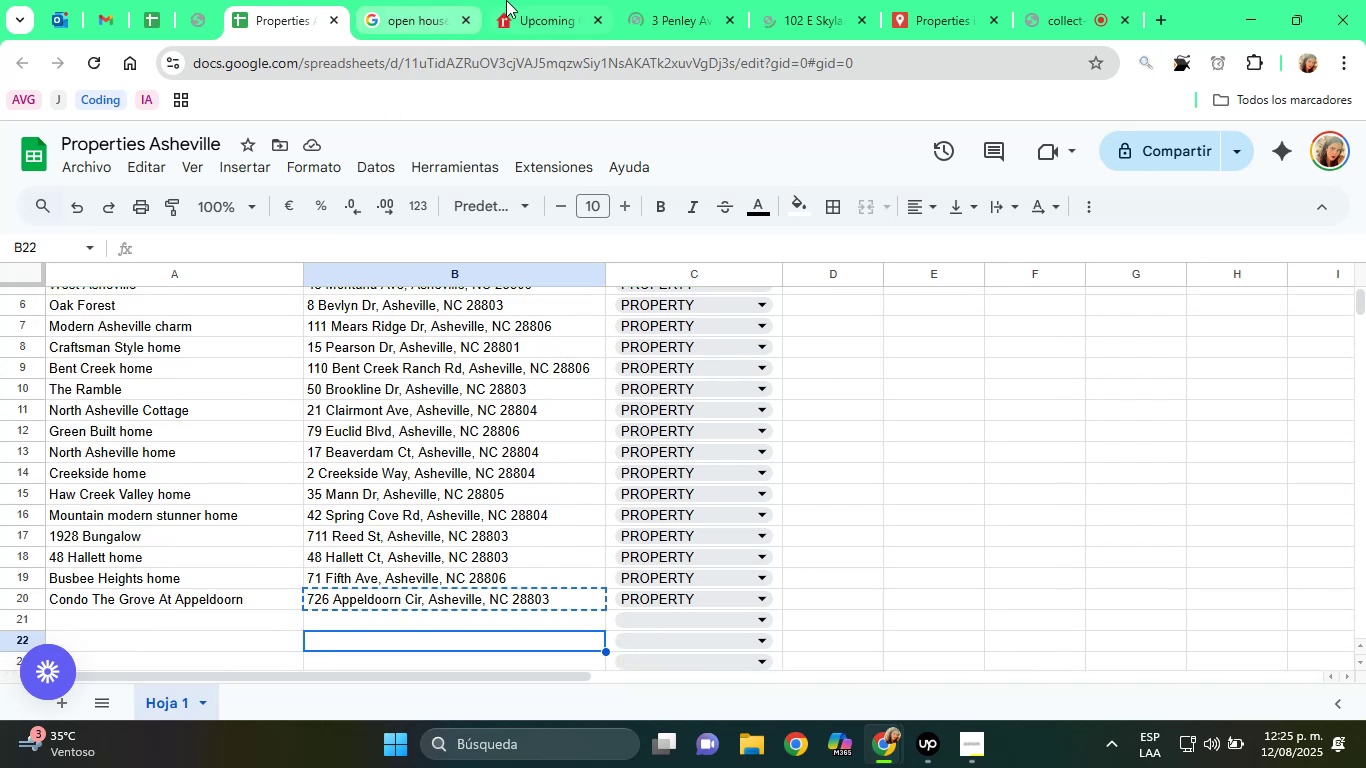 
left_click([526, 0])
 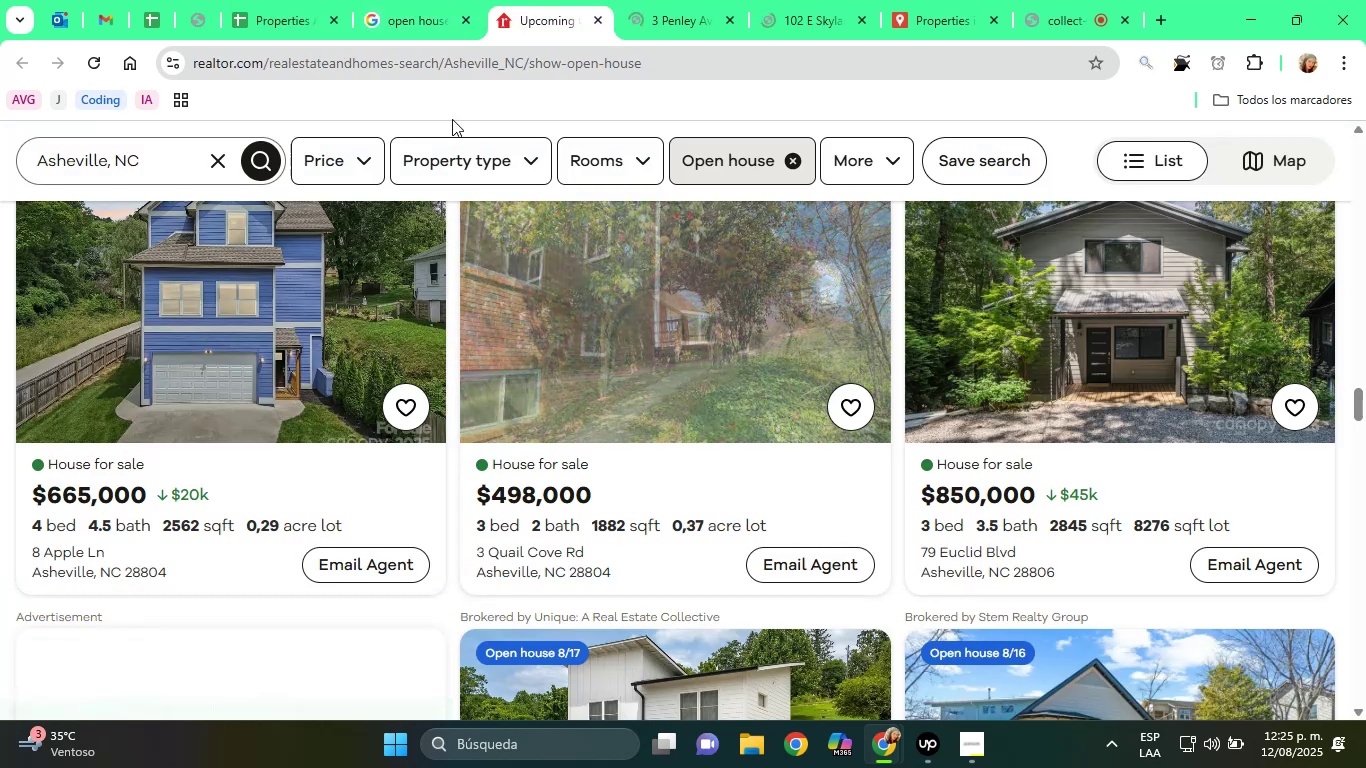 
left_click([282, 0])
 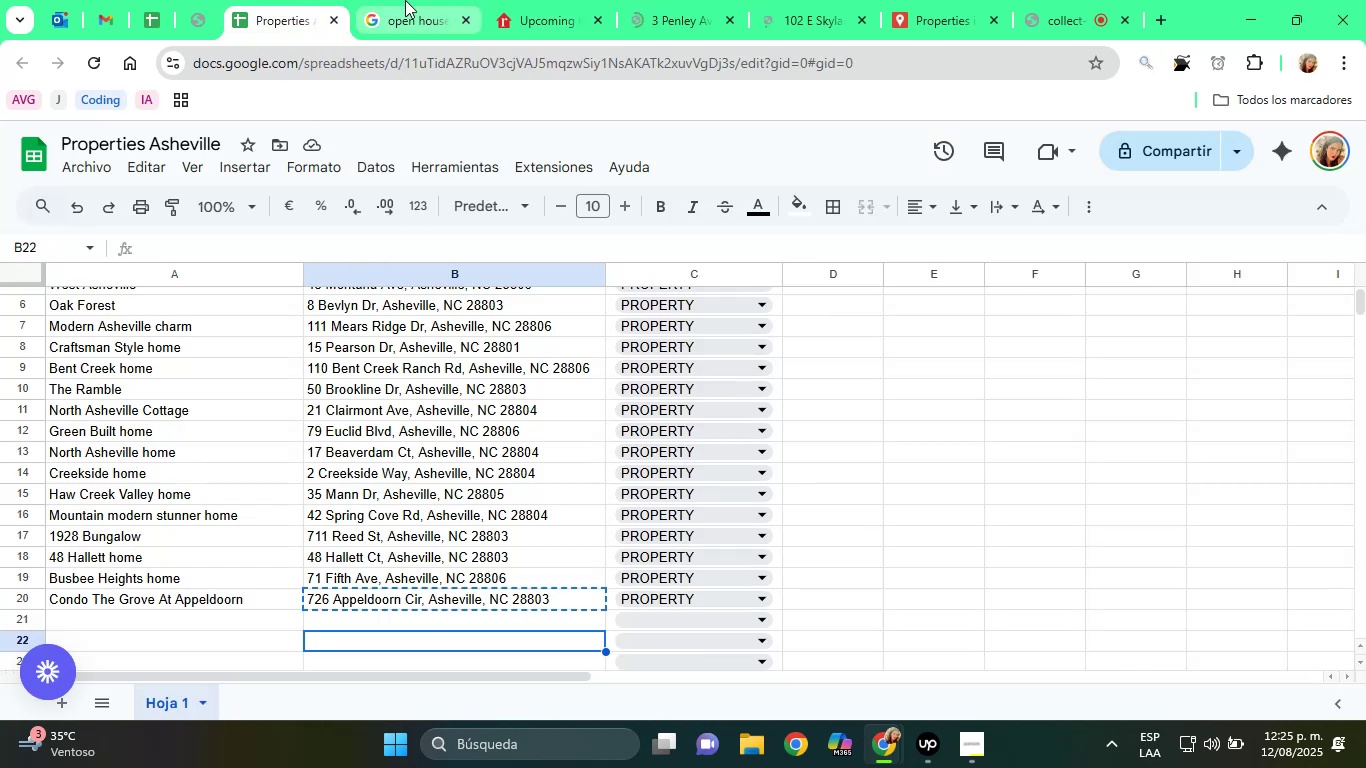 
left_click([540, 0])
 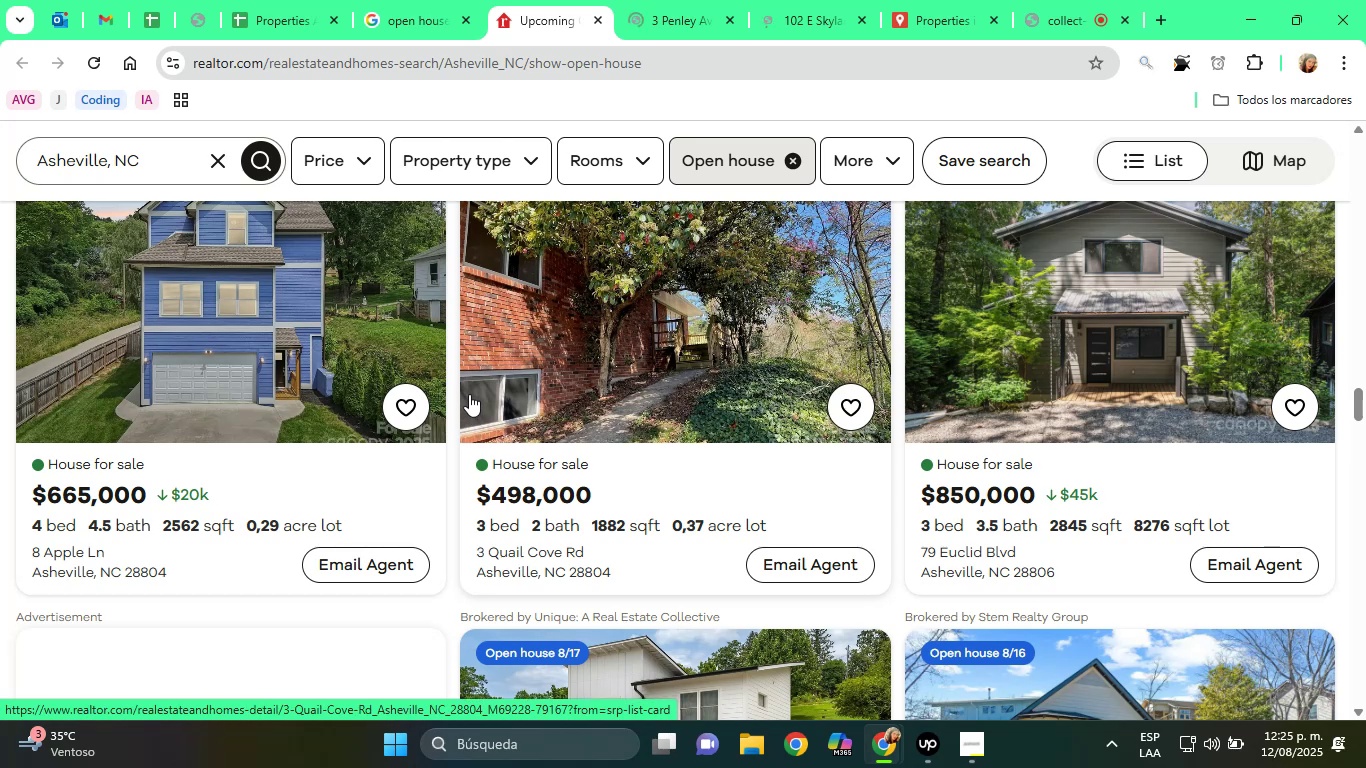 
wait(11.22)
 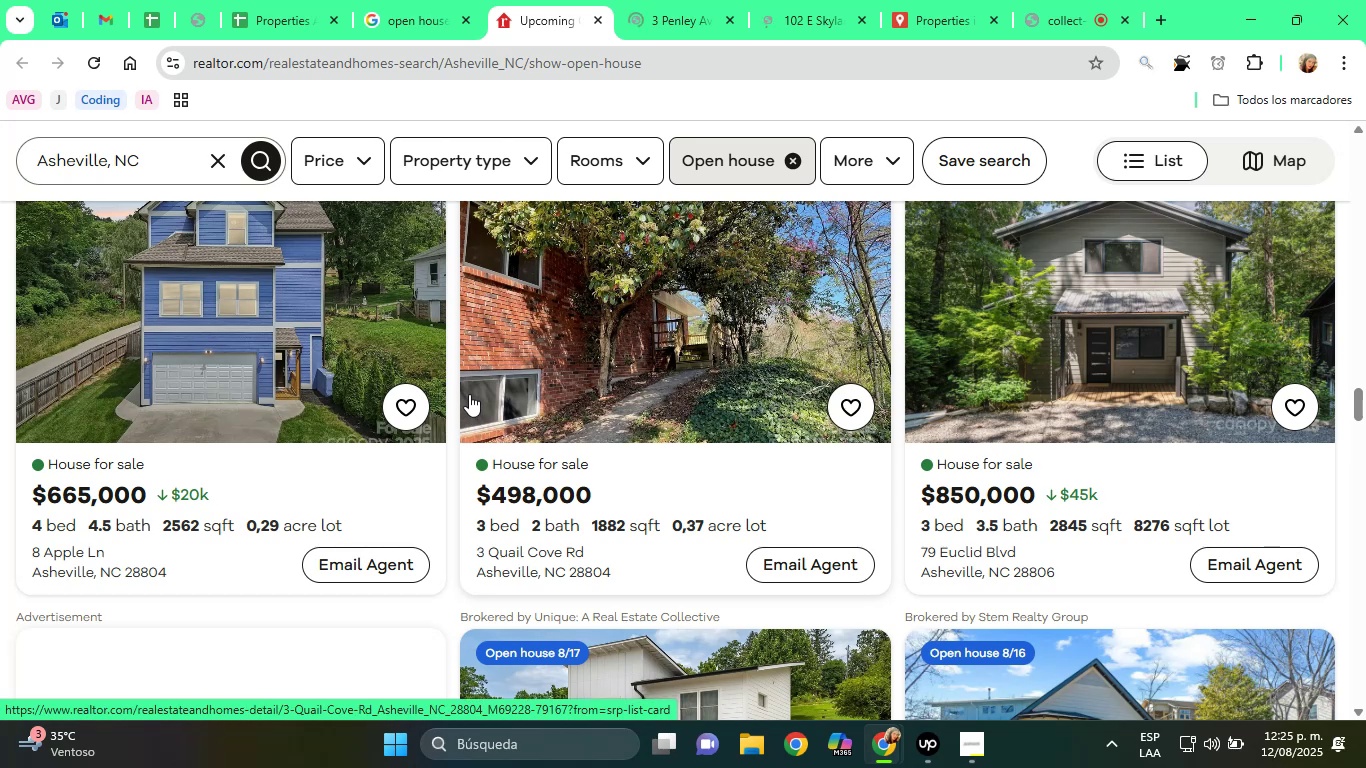 
left_click([275, 23])
 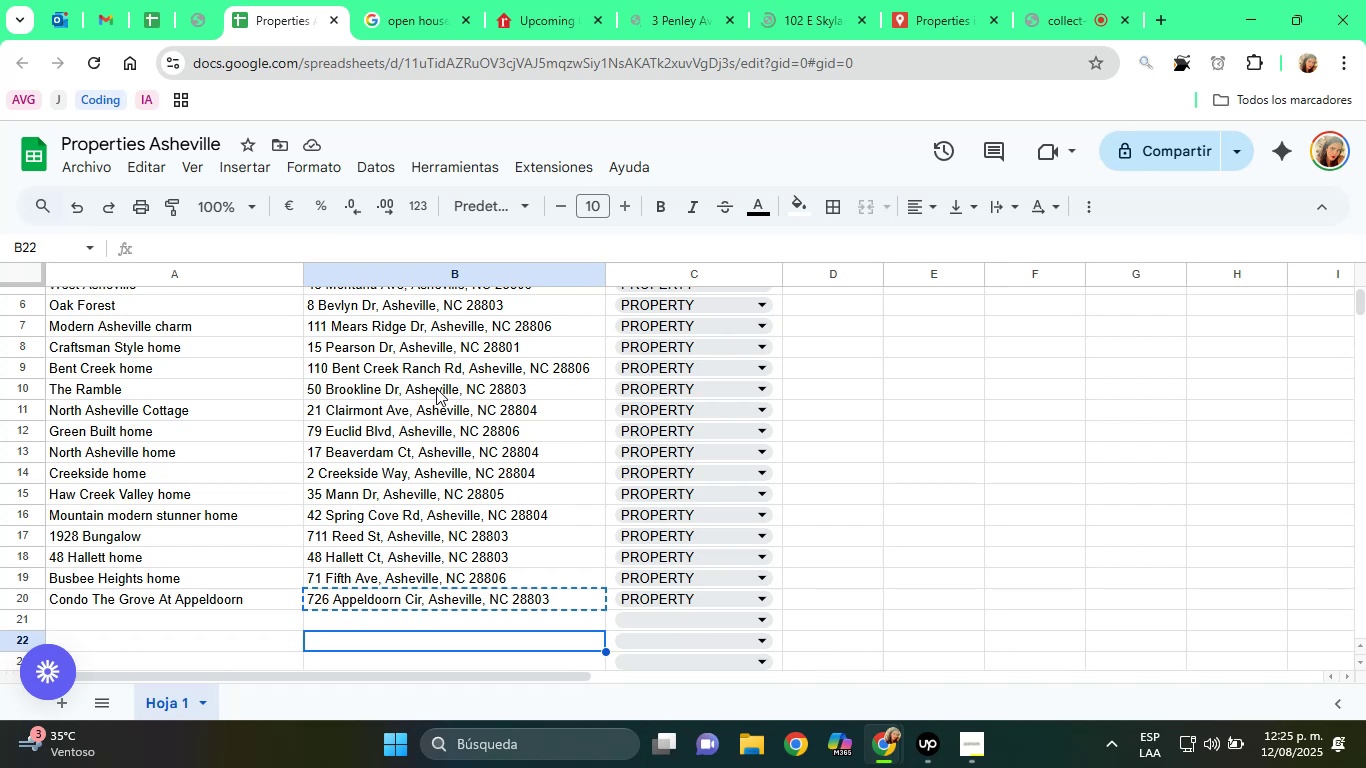 
scroll: coordinate [436, 388], scroll_direction: up, amount: 1.0
 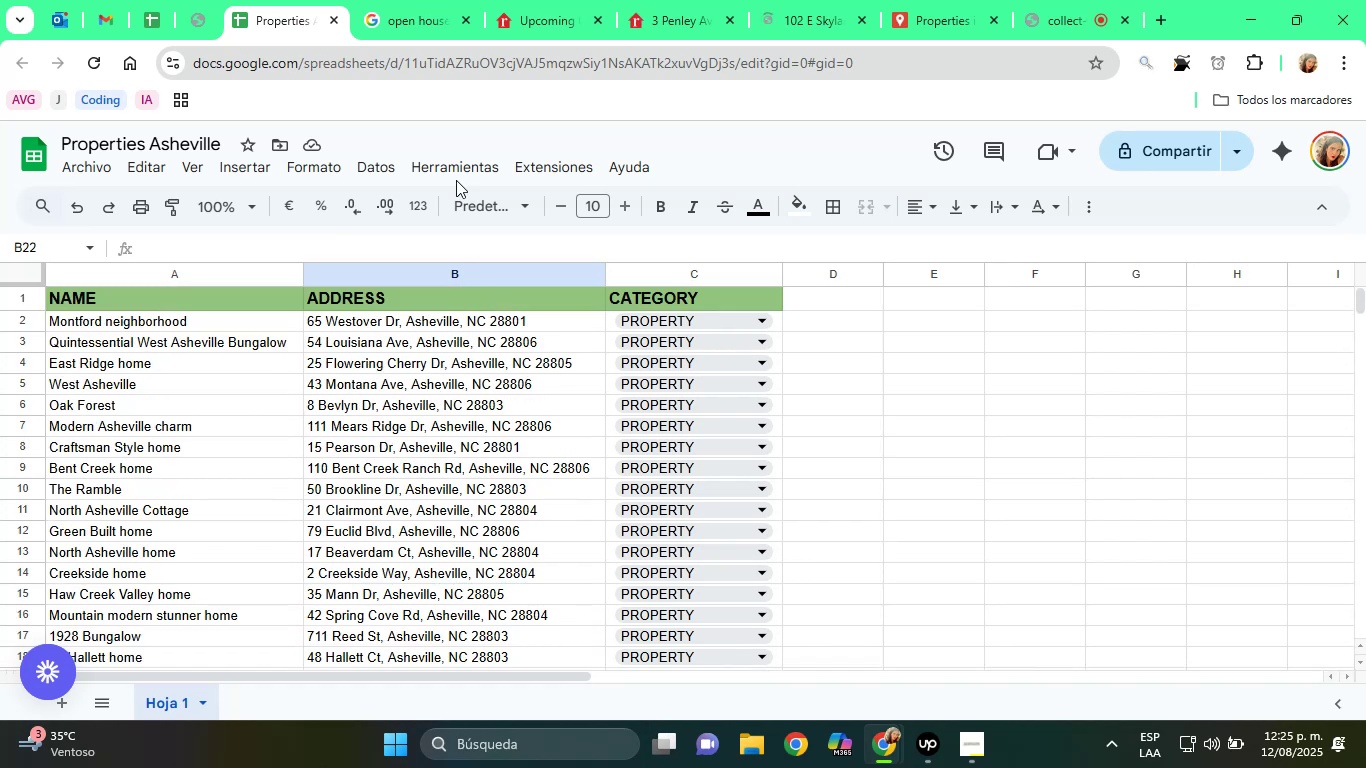 
left_click([515, 0])
 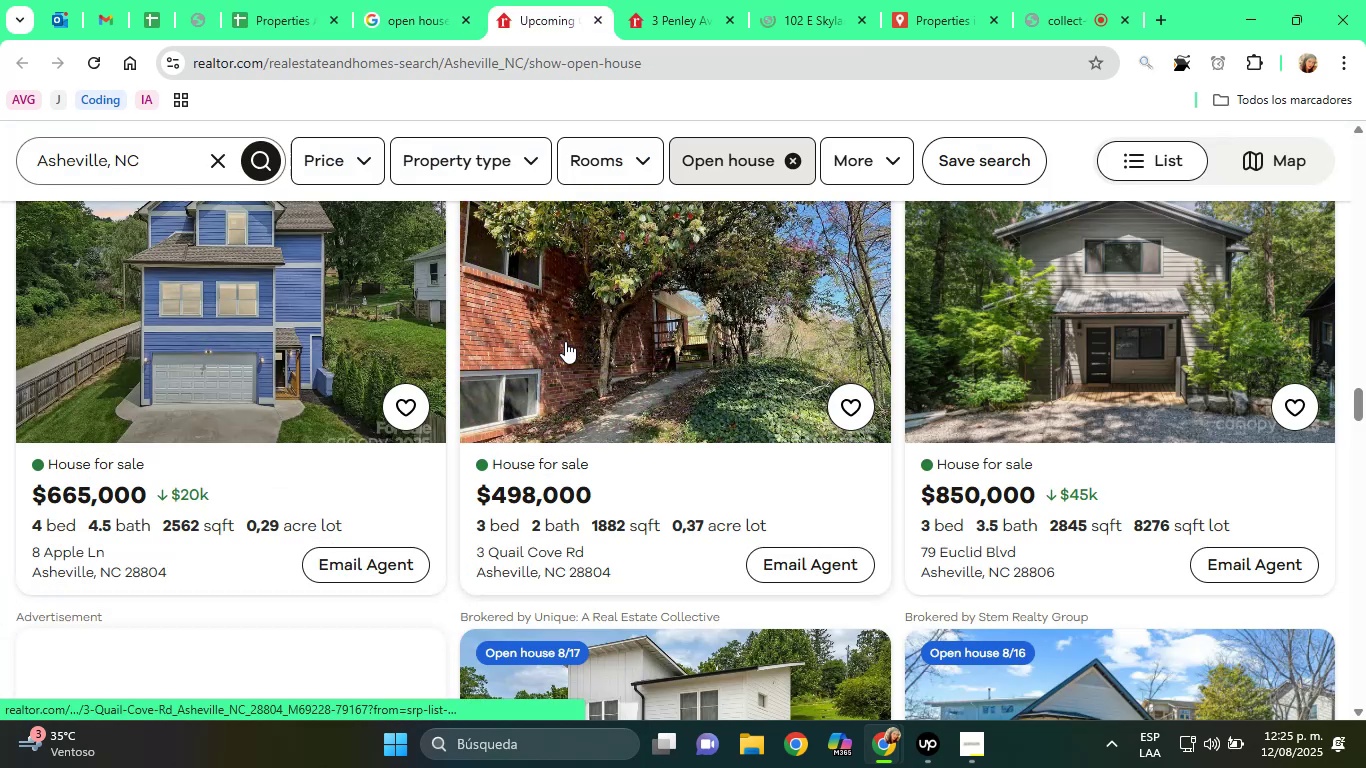 
scroll: coordinate [589, 387], scroll_direction: down, amount: 1.0
 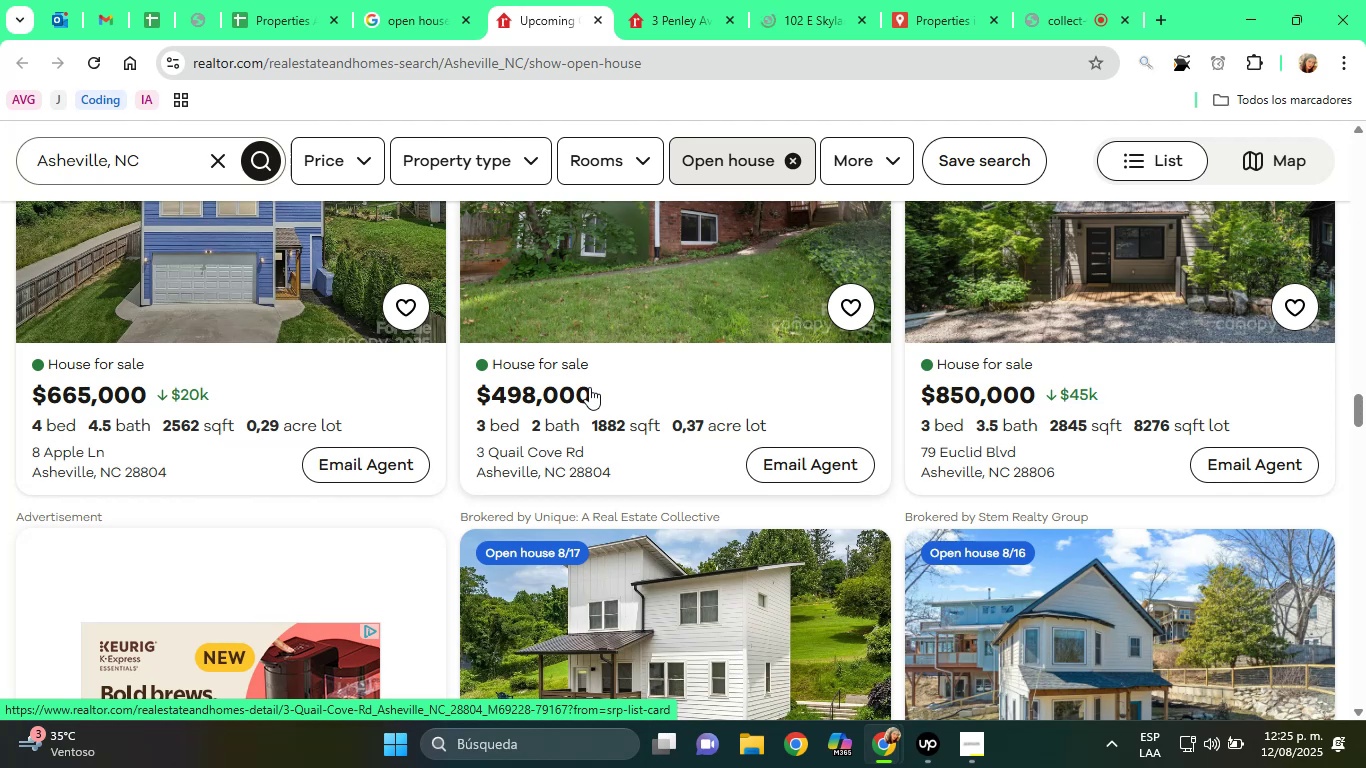 
wait(6.81)
 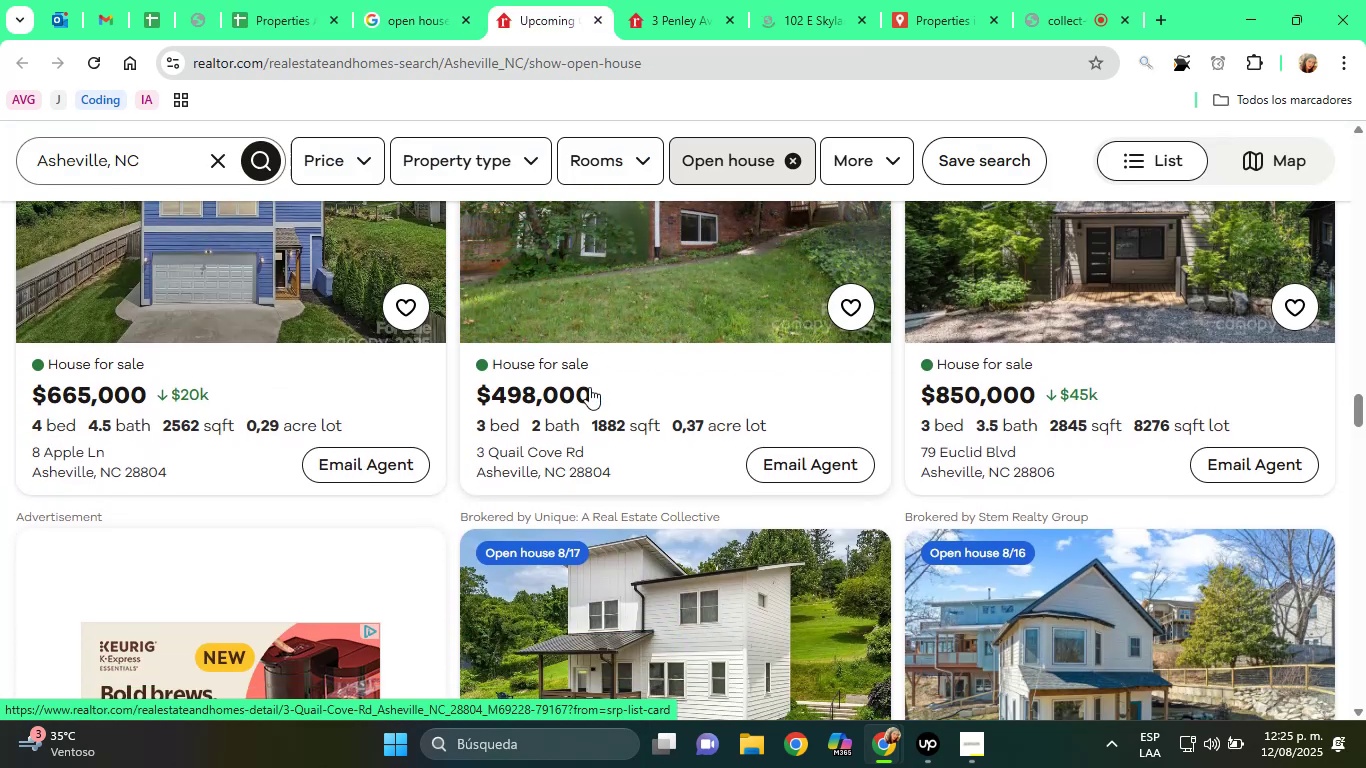 
right_click([589, 387])
 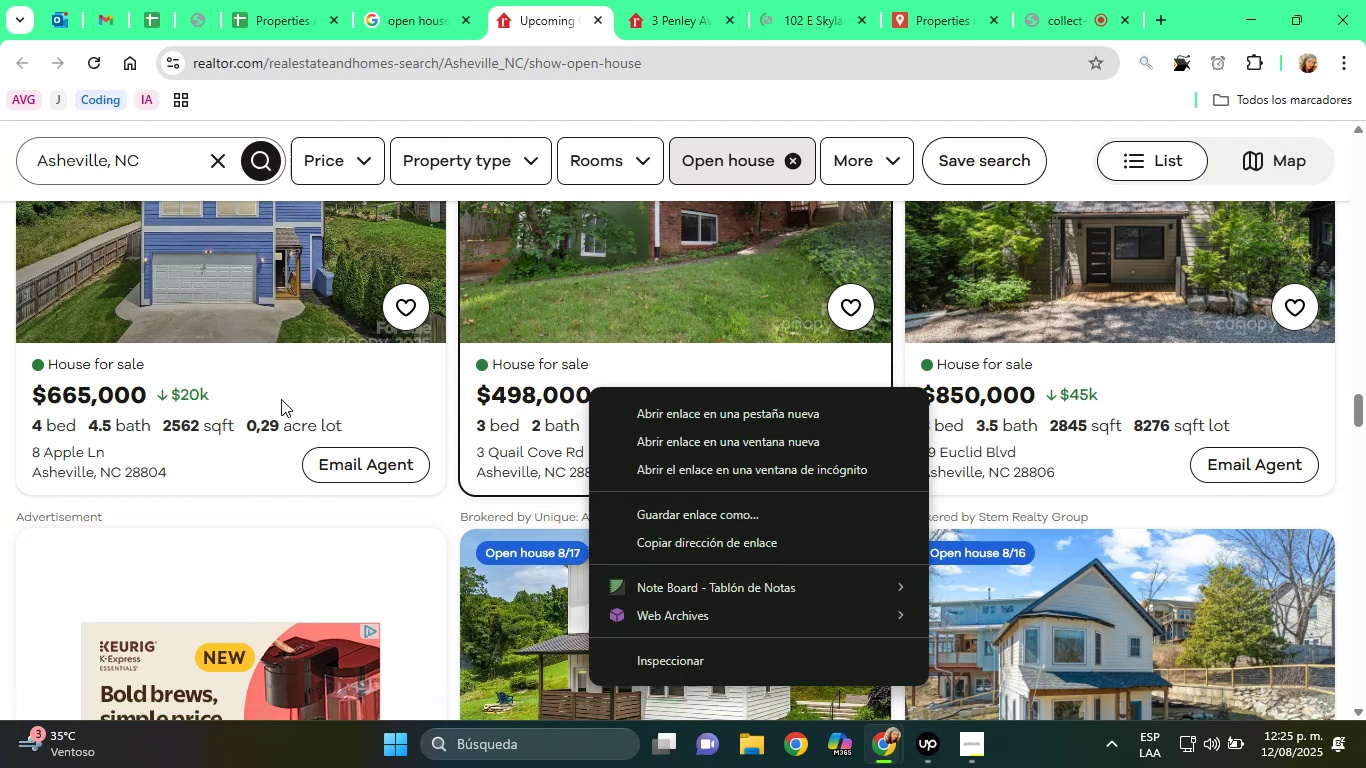 
scroll: coordinate [335, 433], scroll_direction: up, amount: 2.0
 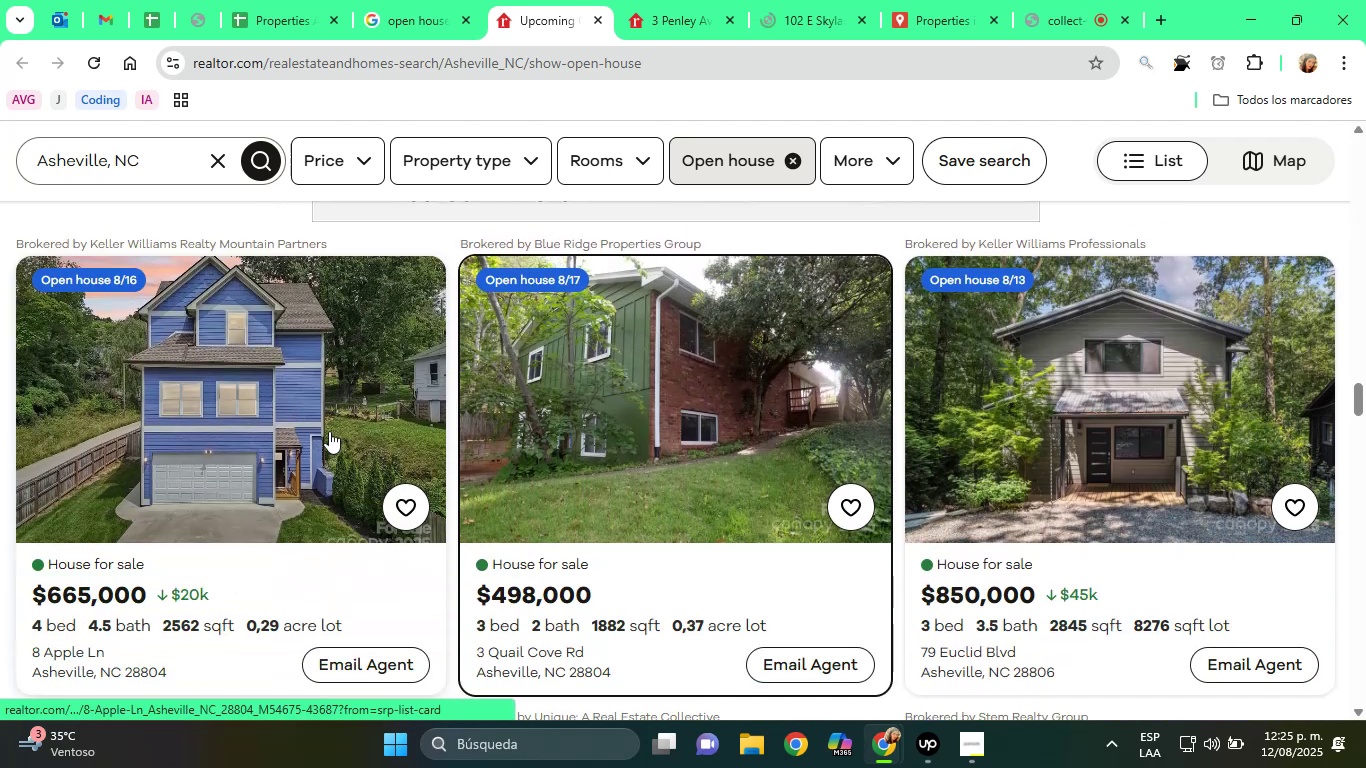 
scroll: coordinate [325, 429], scroll_direction: down, amount: 1.0
 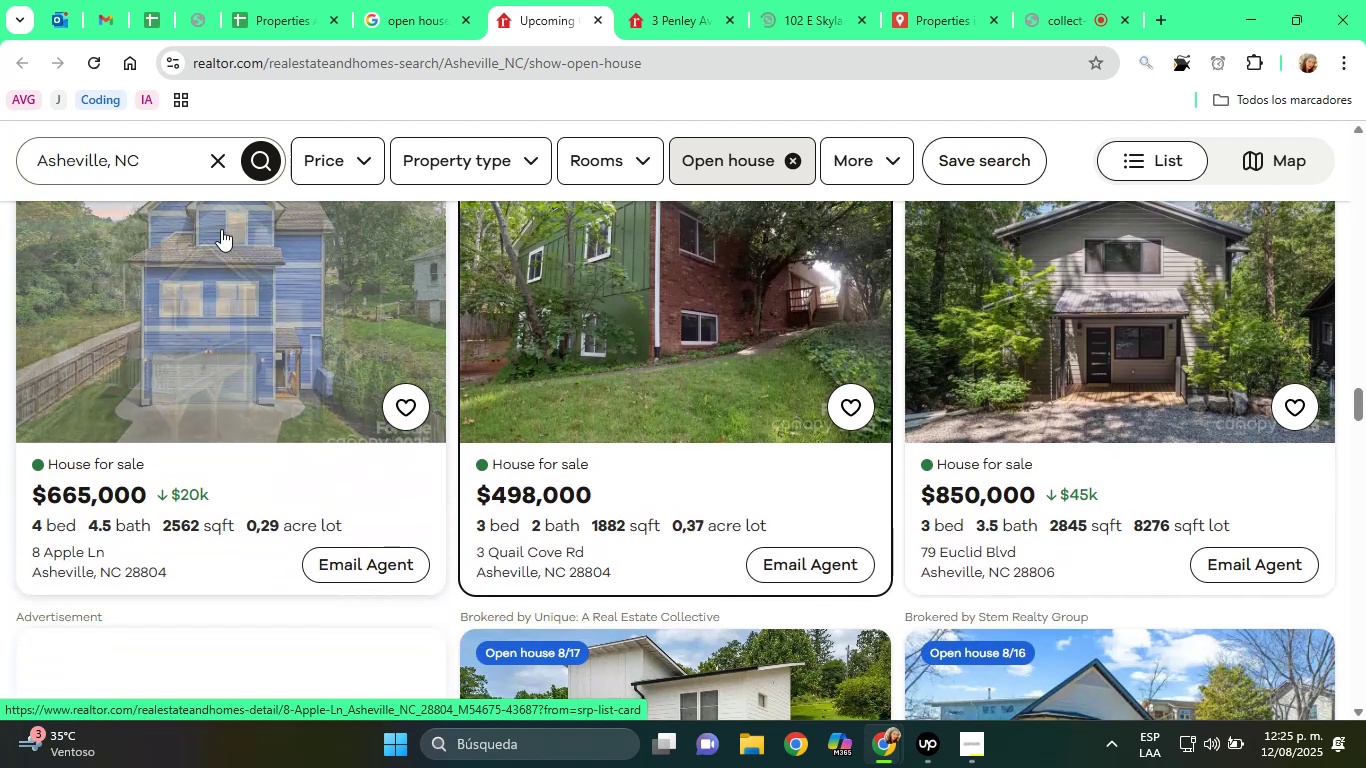 
left_click([298, 0])
 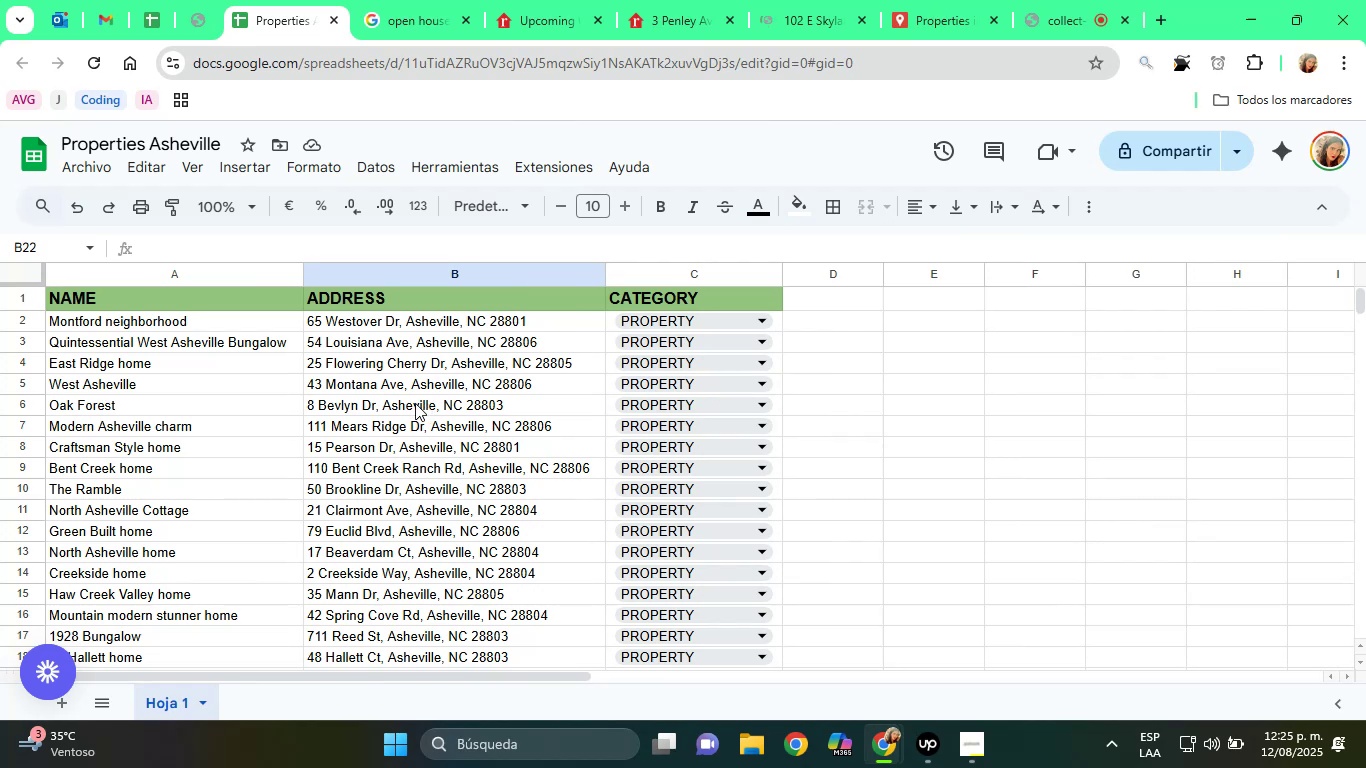 
scroll: coordinate [433, 484], scroll_direction: down, amount: 1.0
 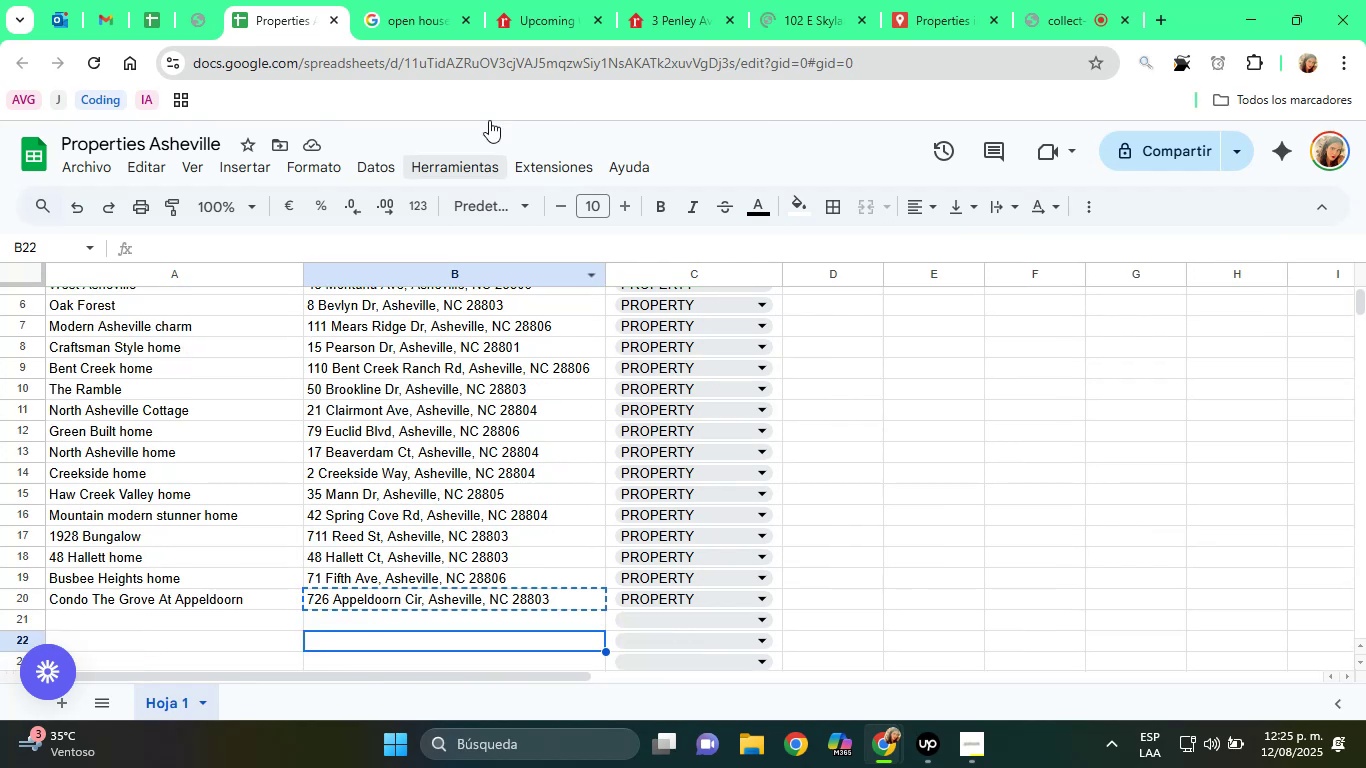 
left_click([549, 0])
 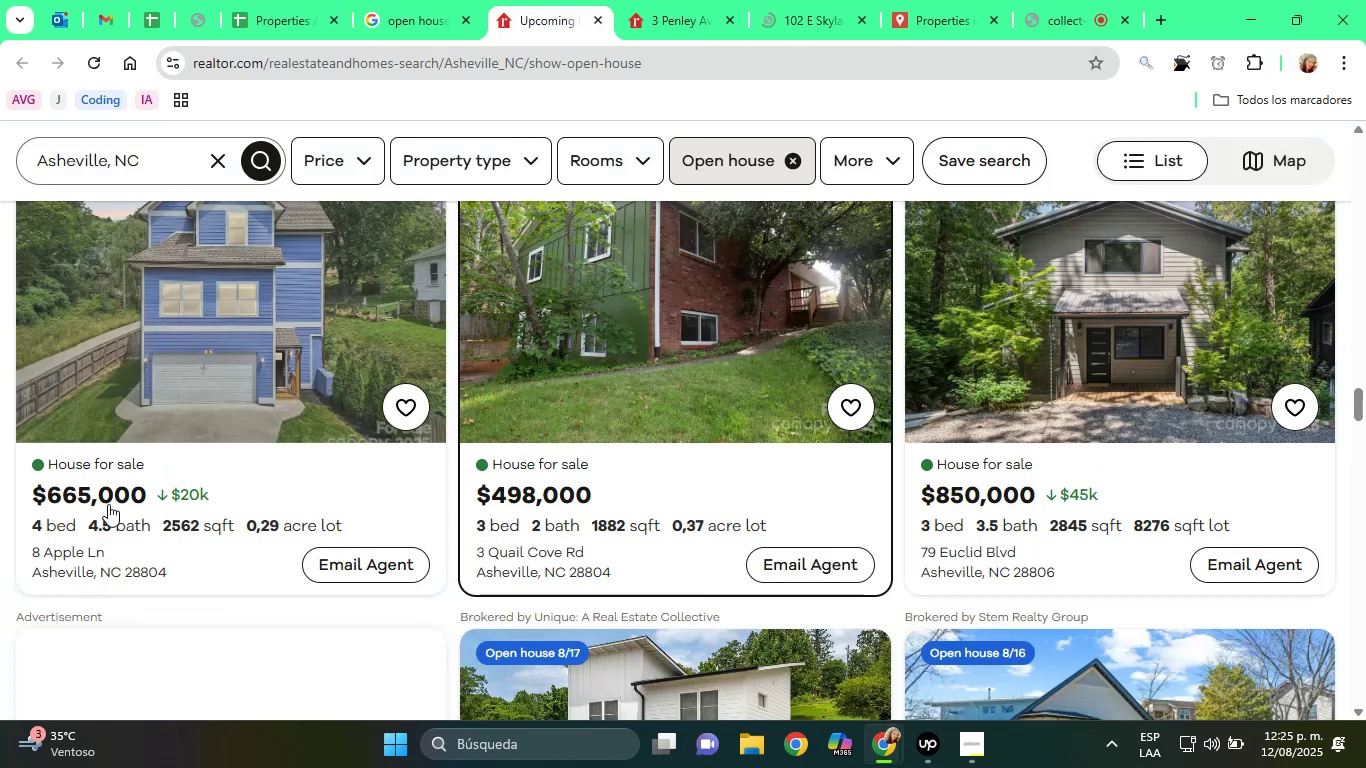 
right_click([108, 504])
 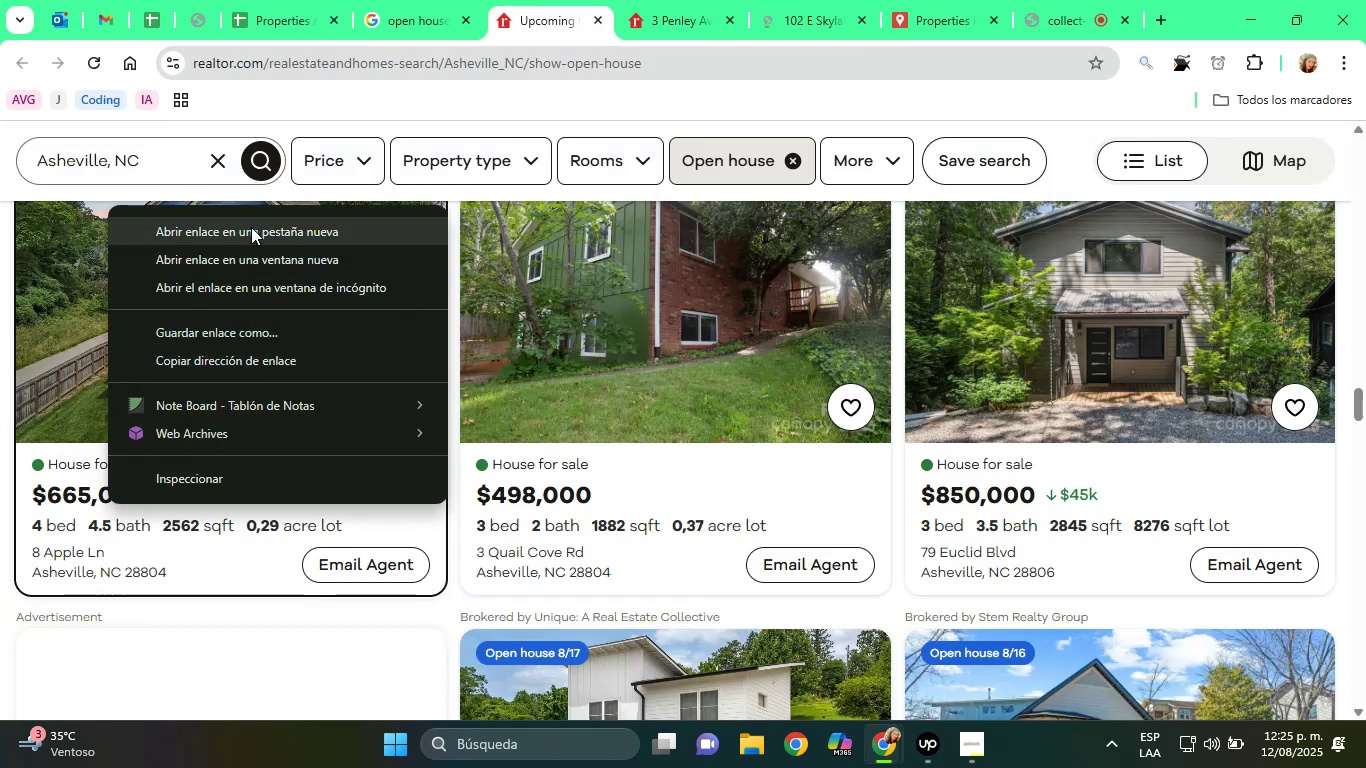 
left_click([251, 227])
 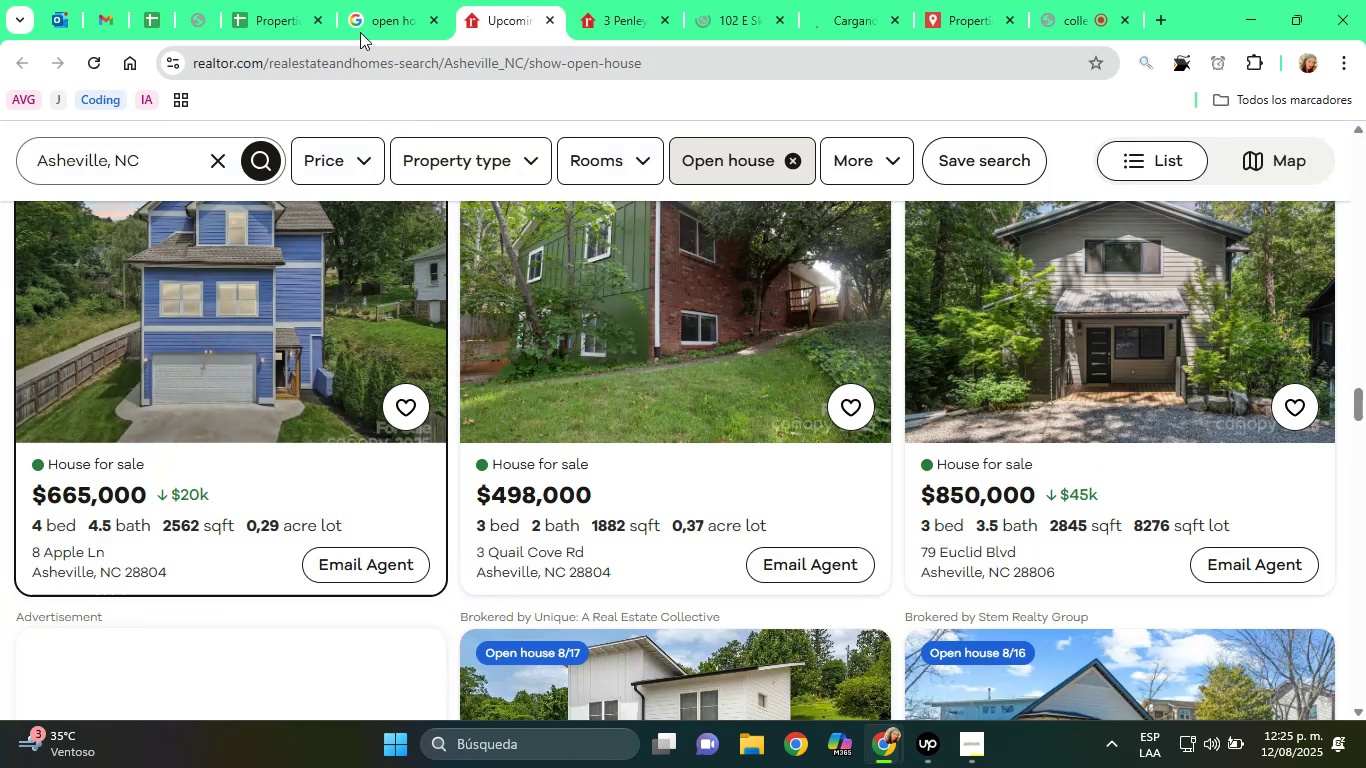 
left_click([266, 0])
 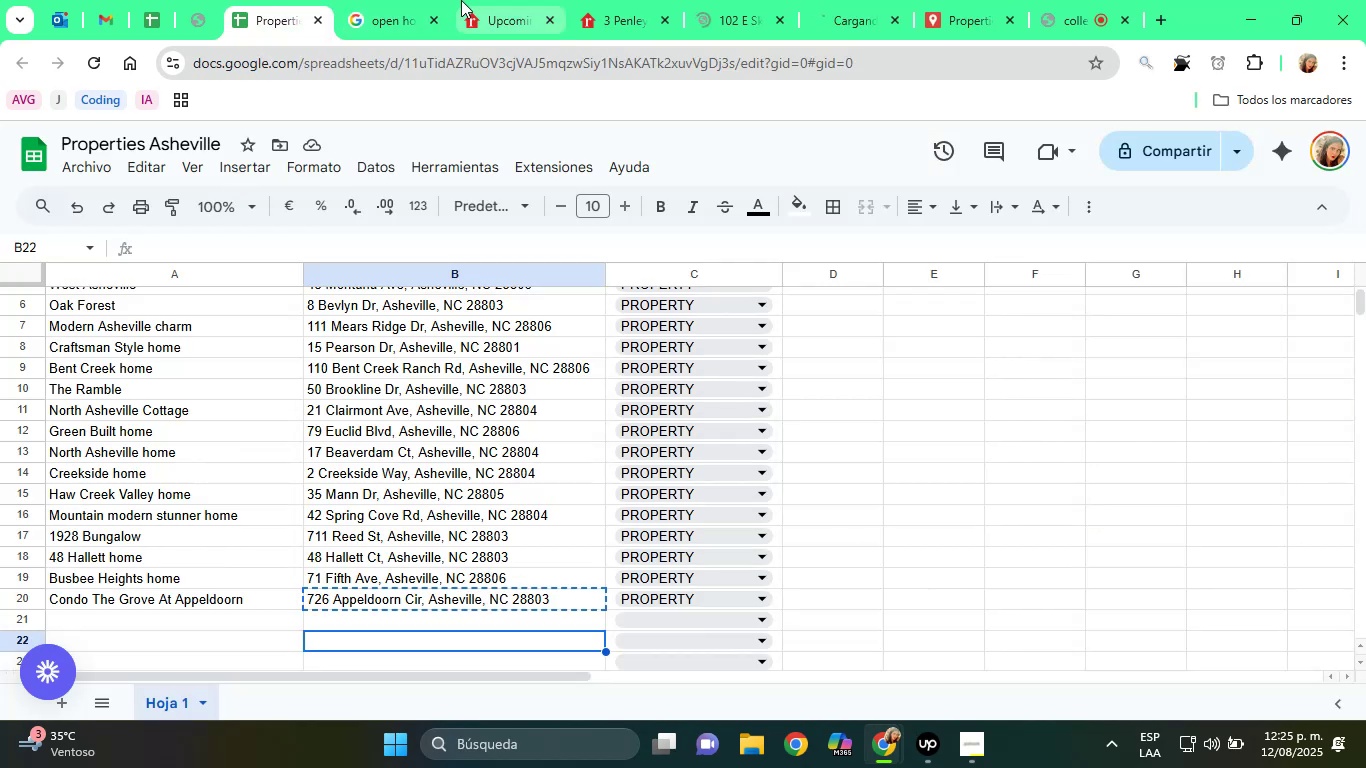 
left_click([511, 0])
 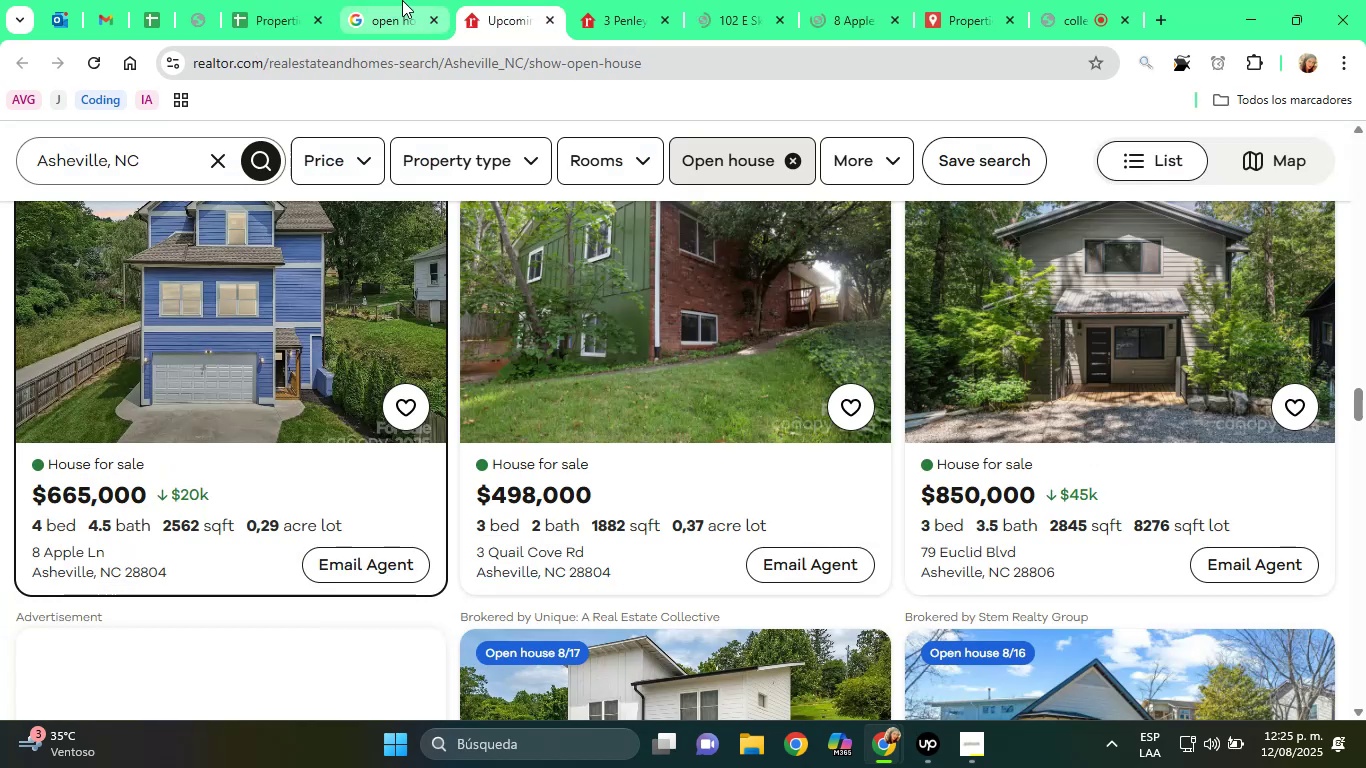 
left_click([282, 0])
 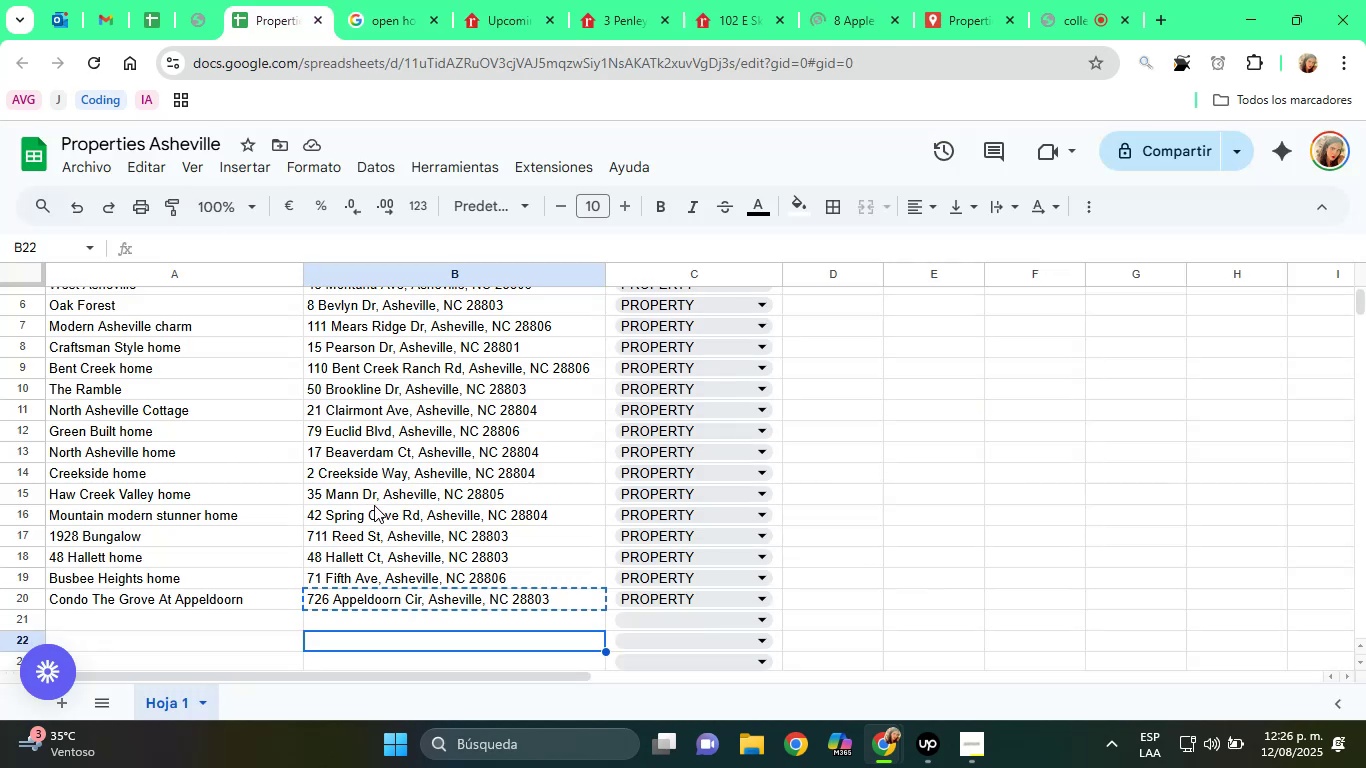 
scroll: coordinate [383, 456], scroll_direction: up, amount: 1.0
 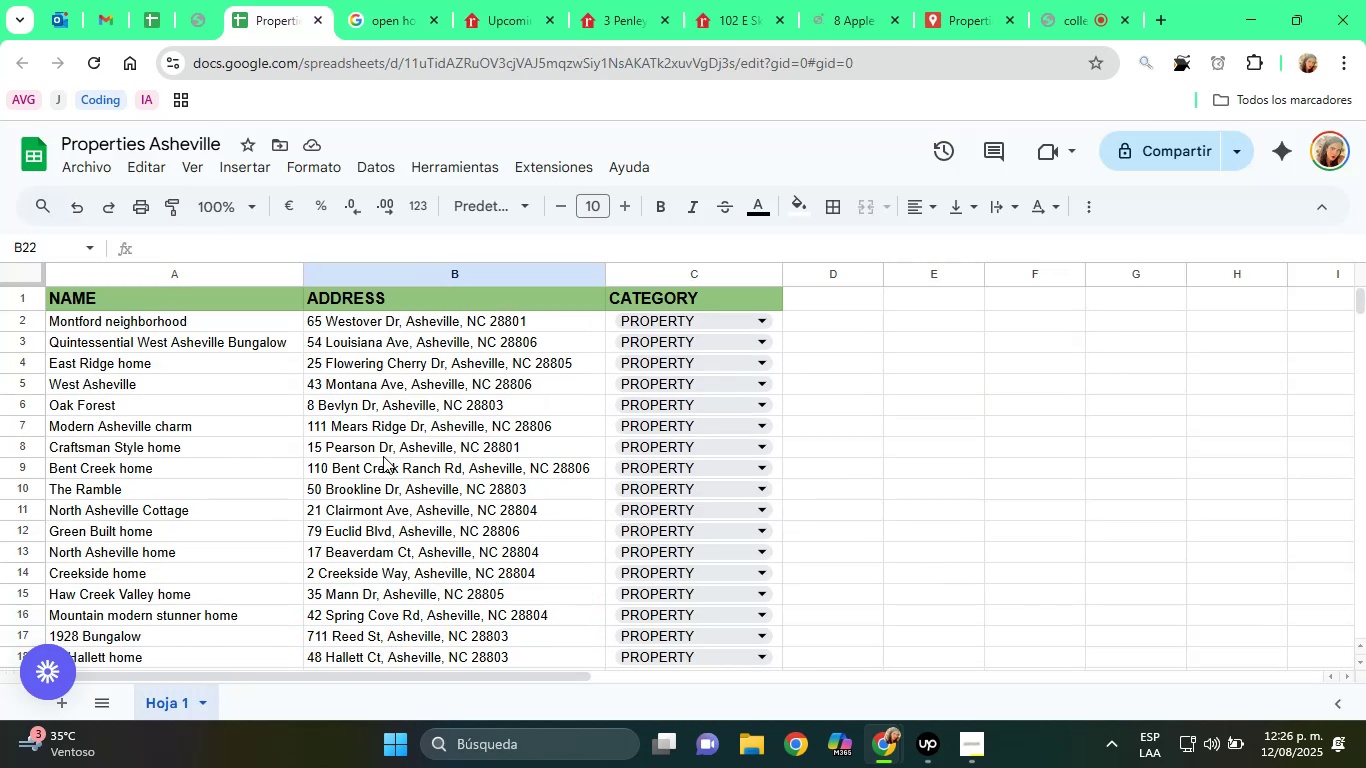 
scroll: coordinate [383, 456], scroll_direction: down, amount: 1.0
 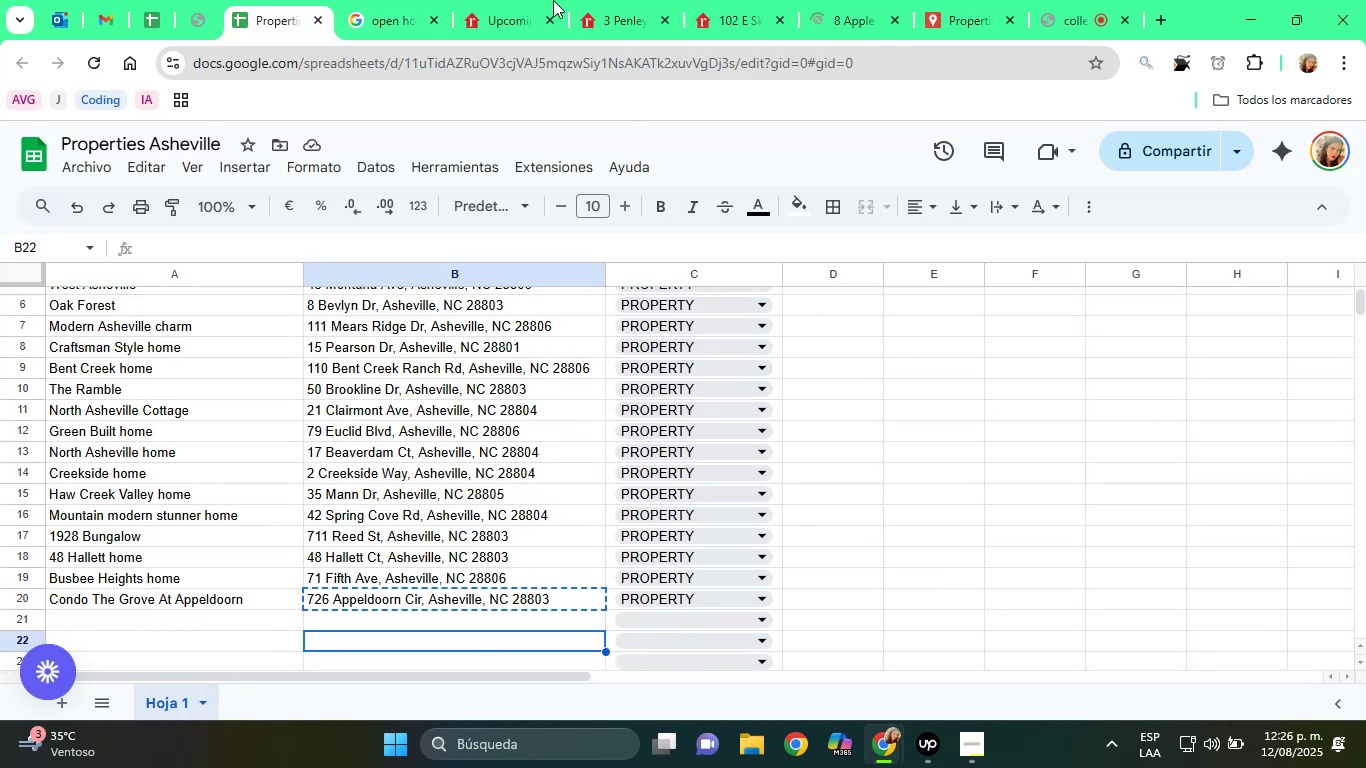 
left_click([557, 0])
 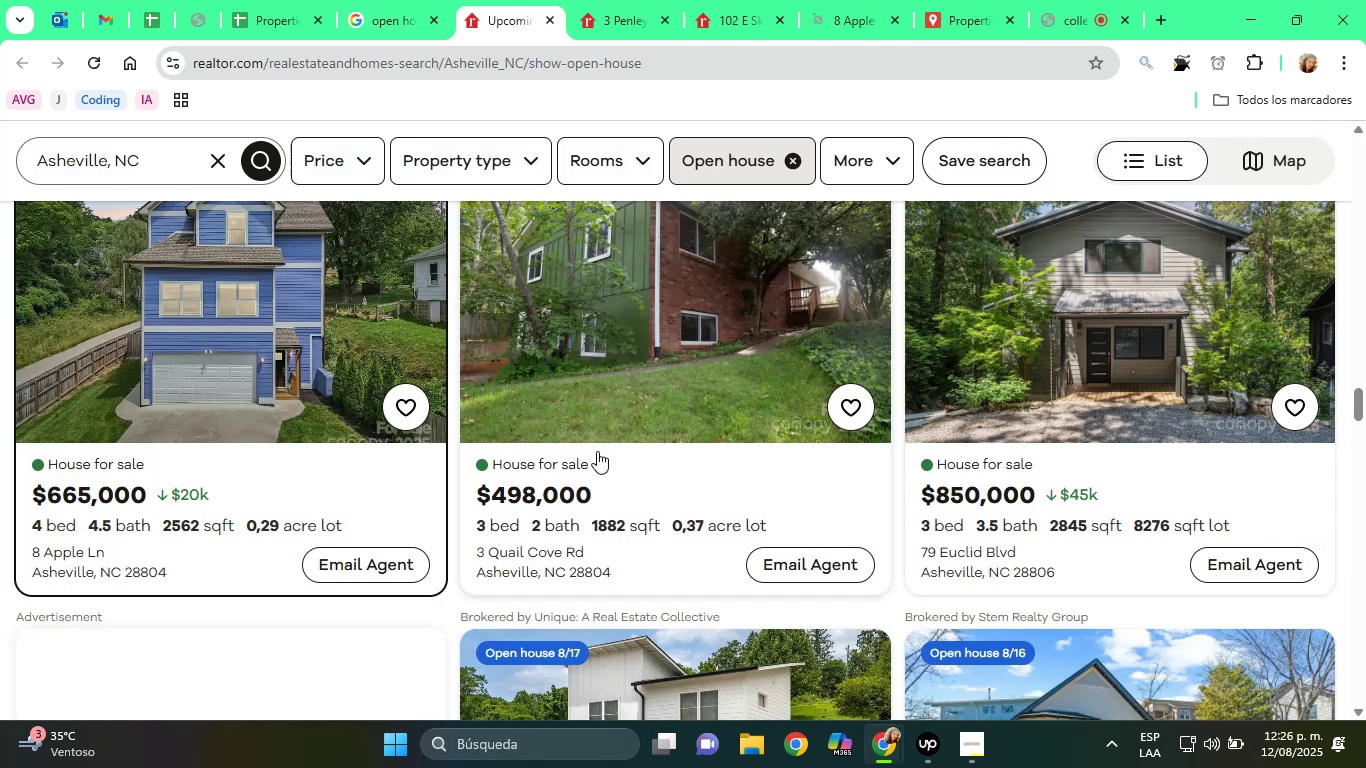 
right_click([582, 486])
 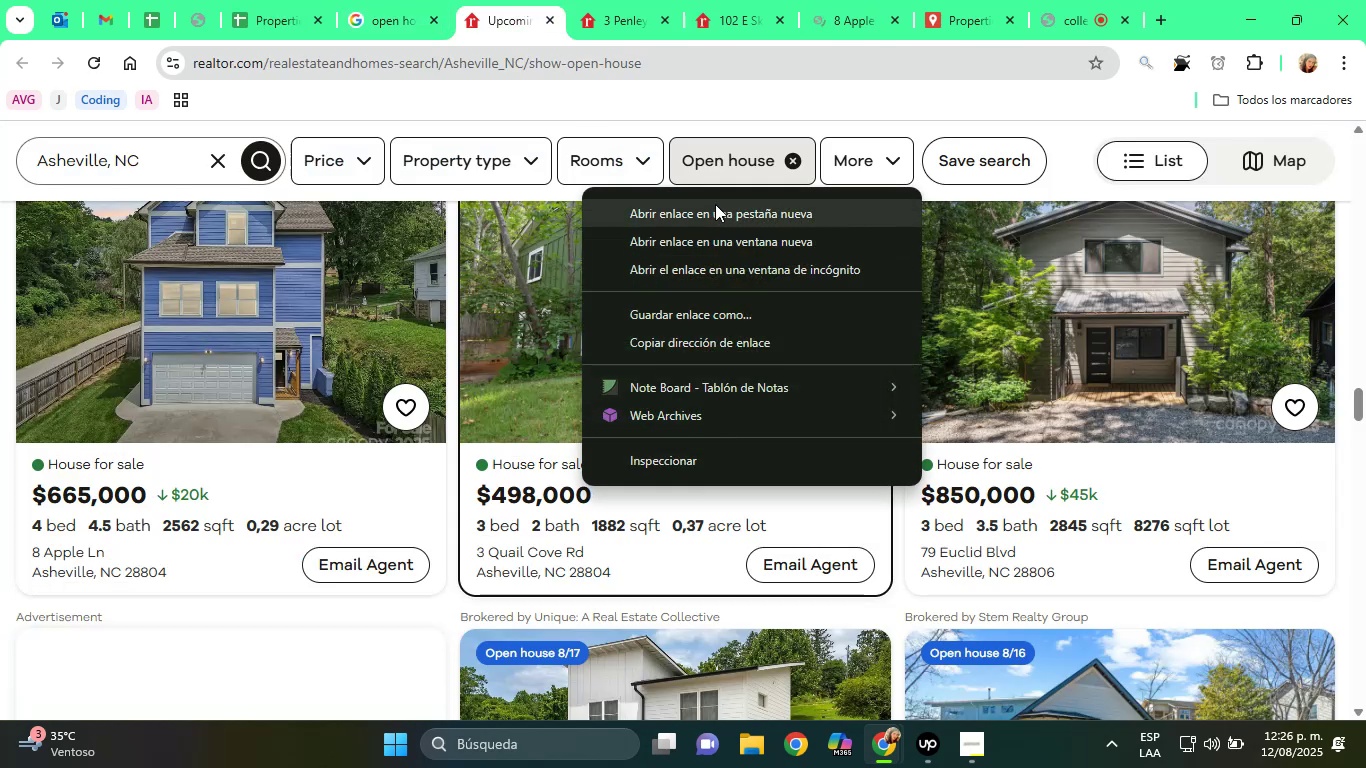 
left_click([715, 204])
 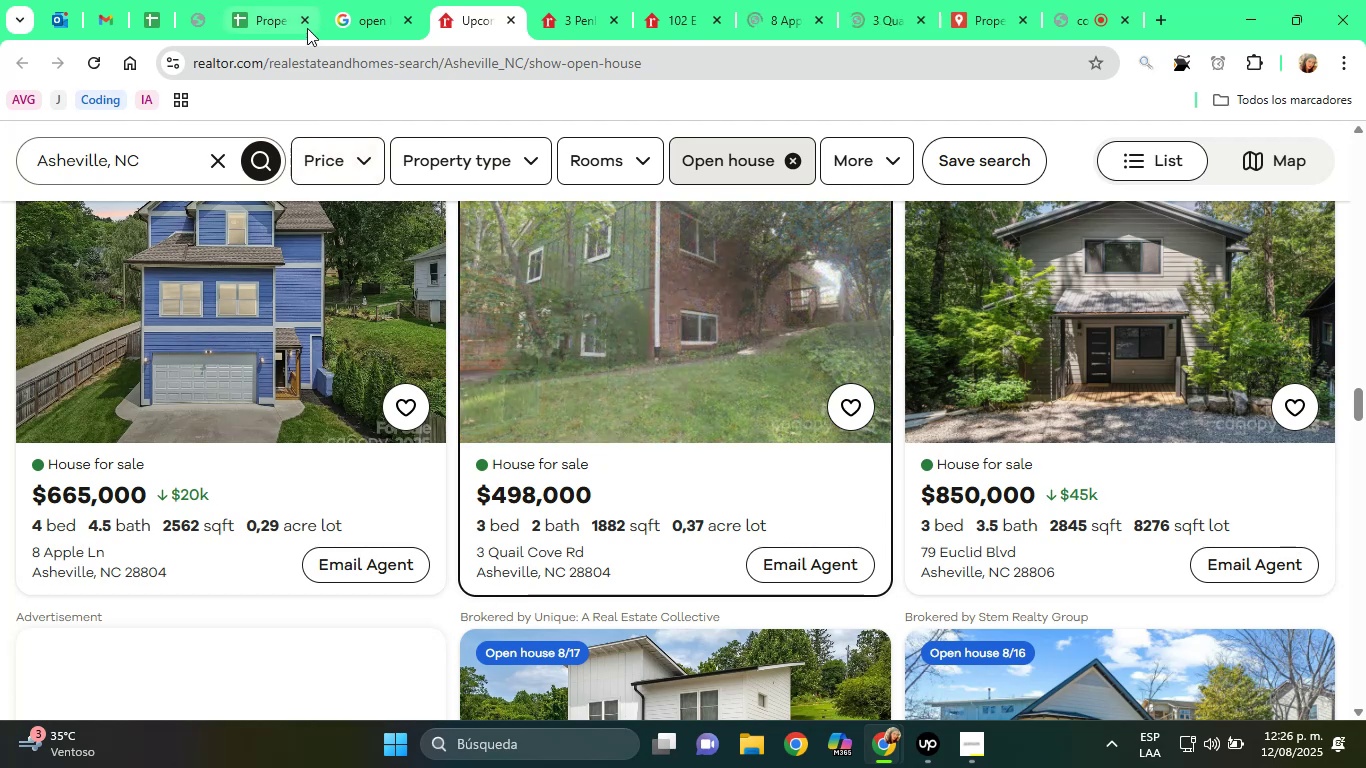 
left_click([269, 0])
 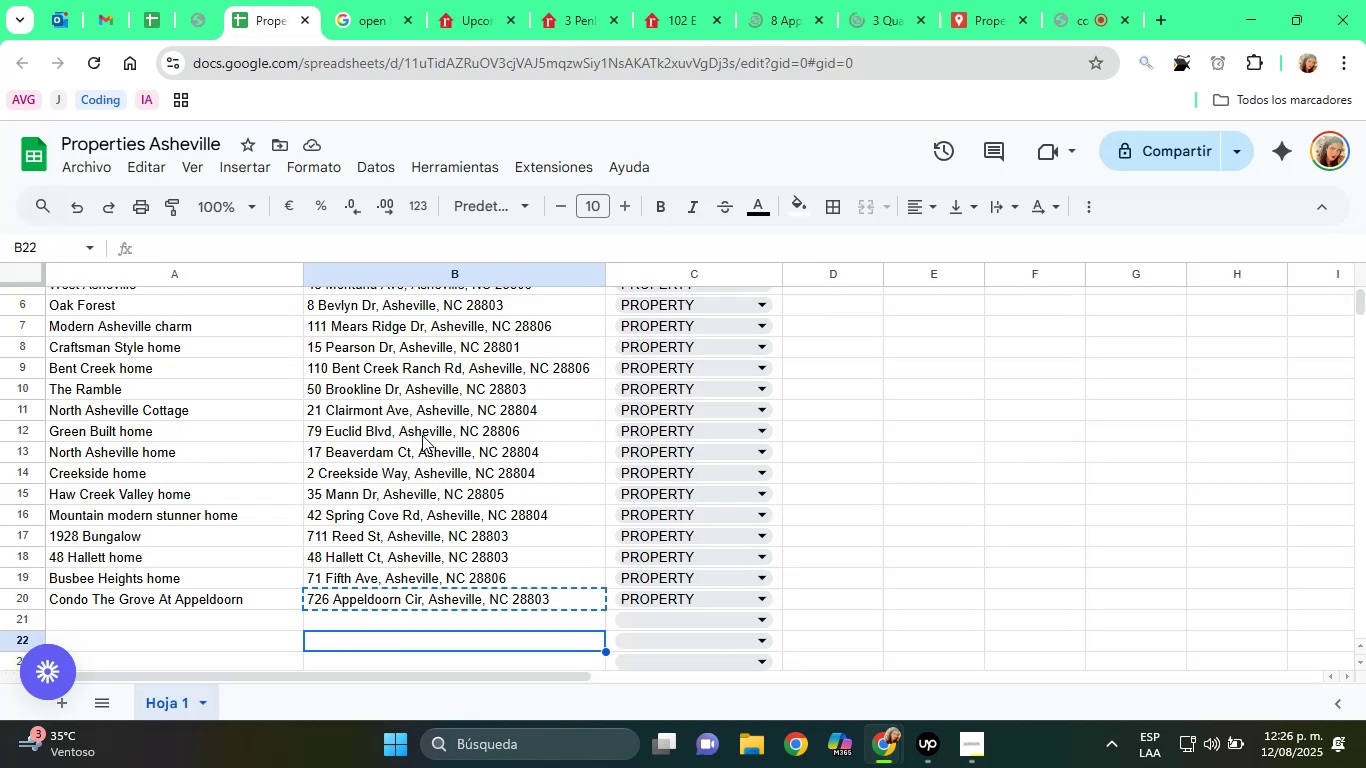 
scroll: coordinate [422, 435], scroll_direction: up, amount: 1.0
 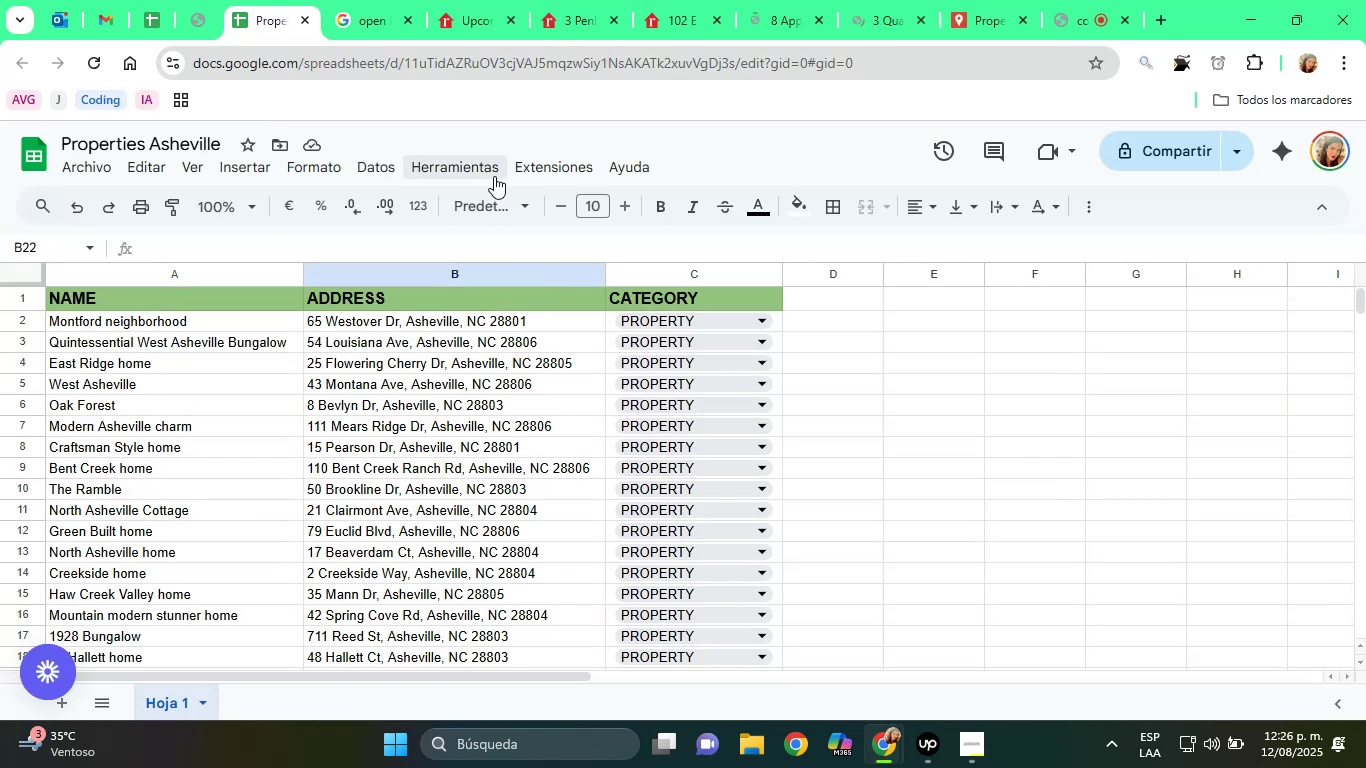 
left_click([459, 0])
 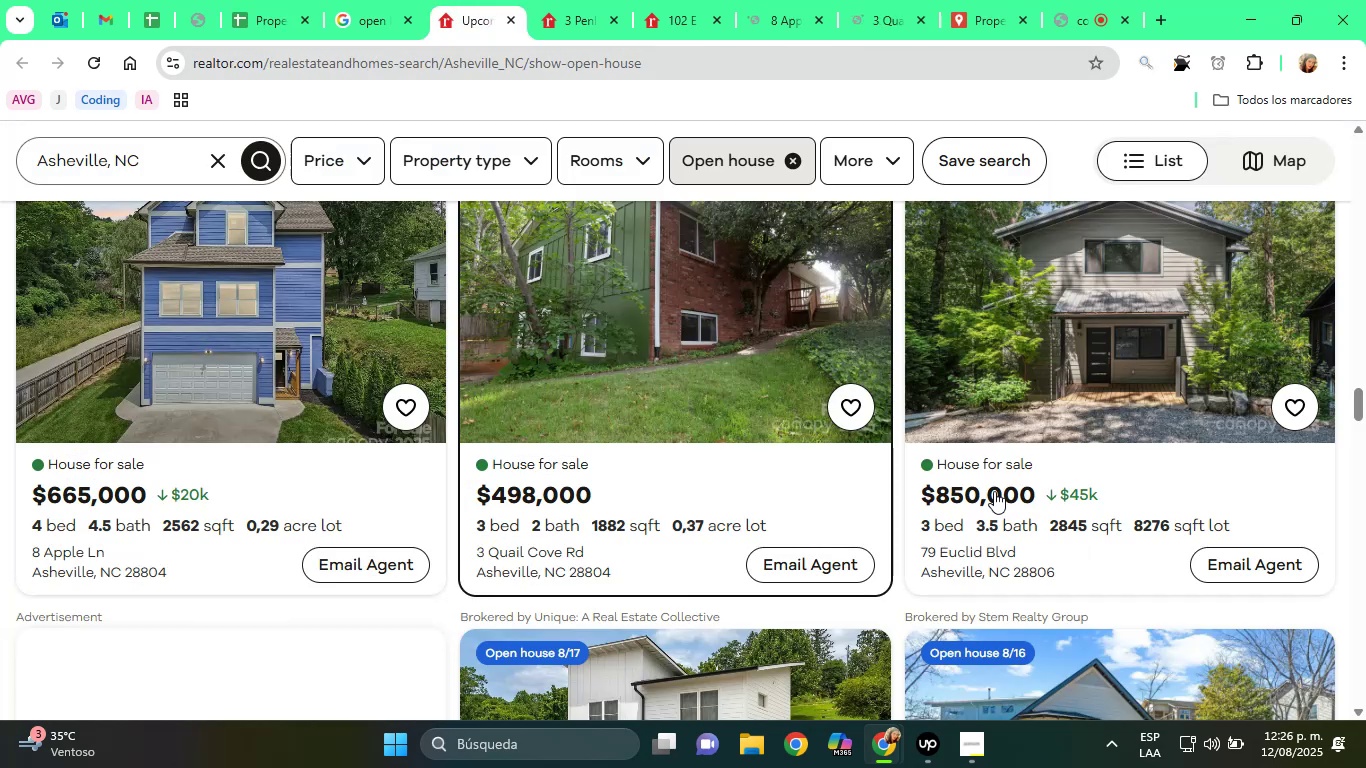 
right_click([994, 491])
 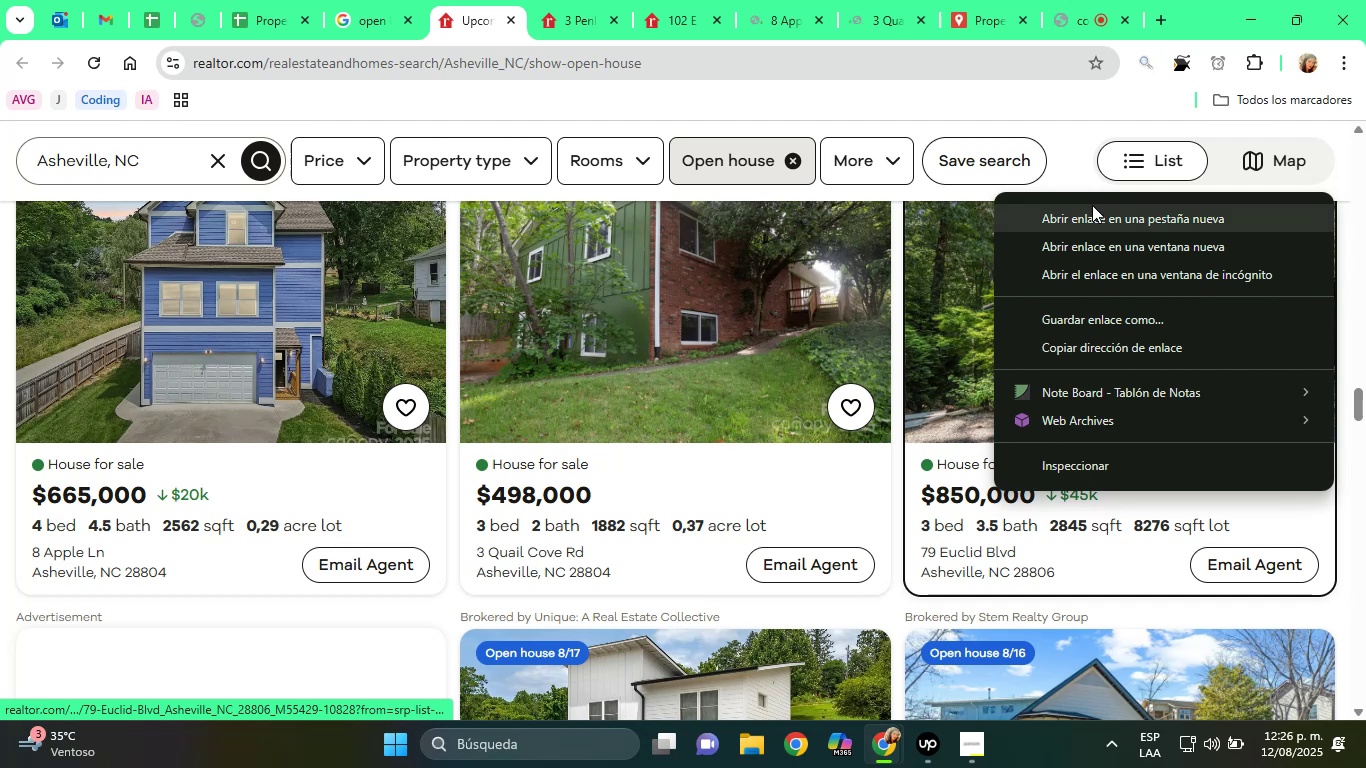 
left_click([1092, 212])
 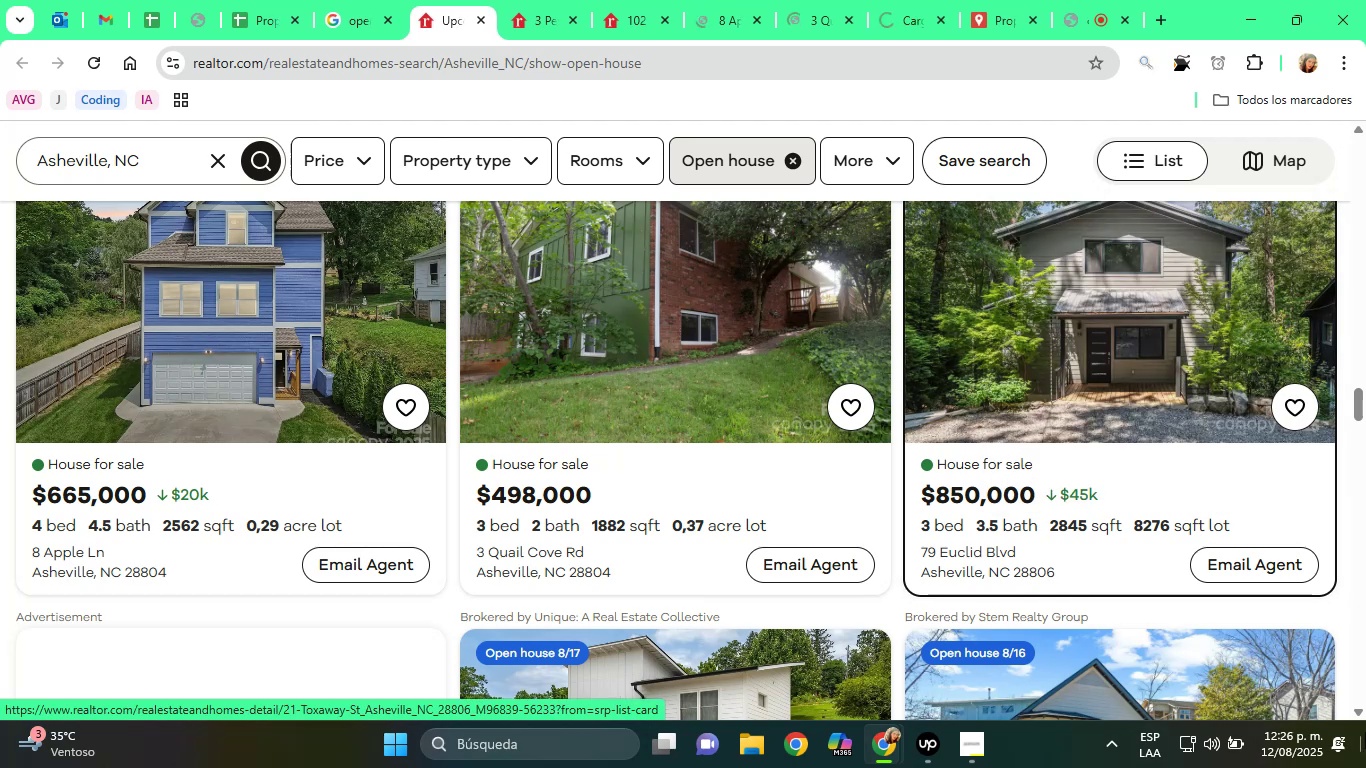 
scroll: coordinate [937, 424], scroll_direction: down, amount: 4.0
 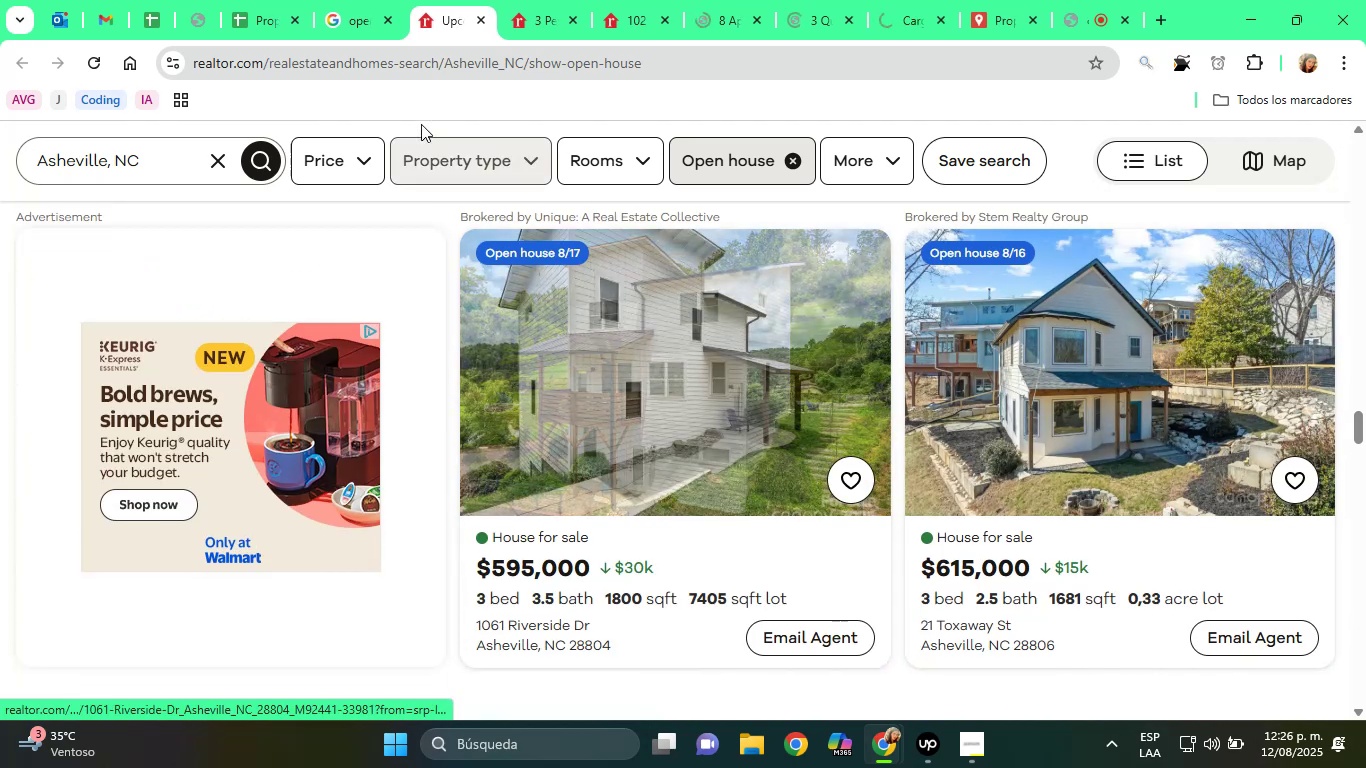 
left_click([264, 0])
 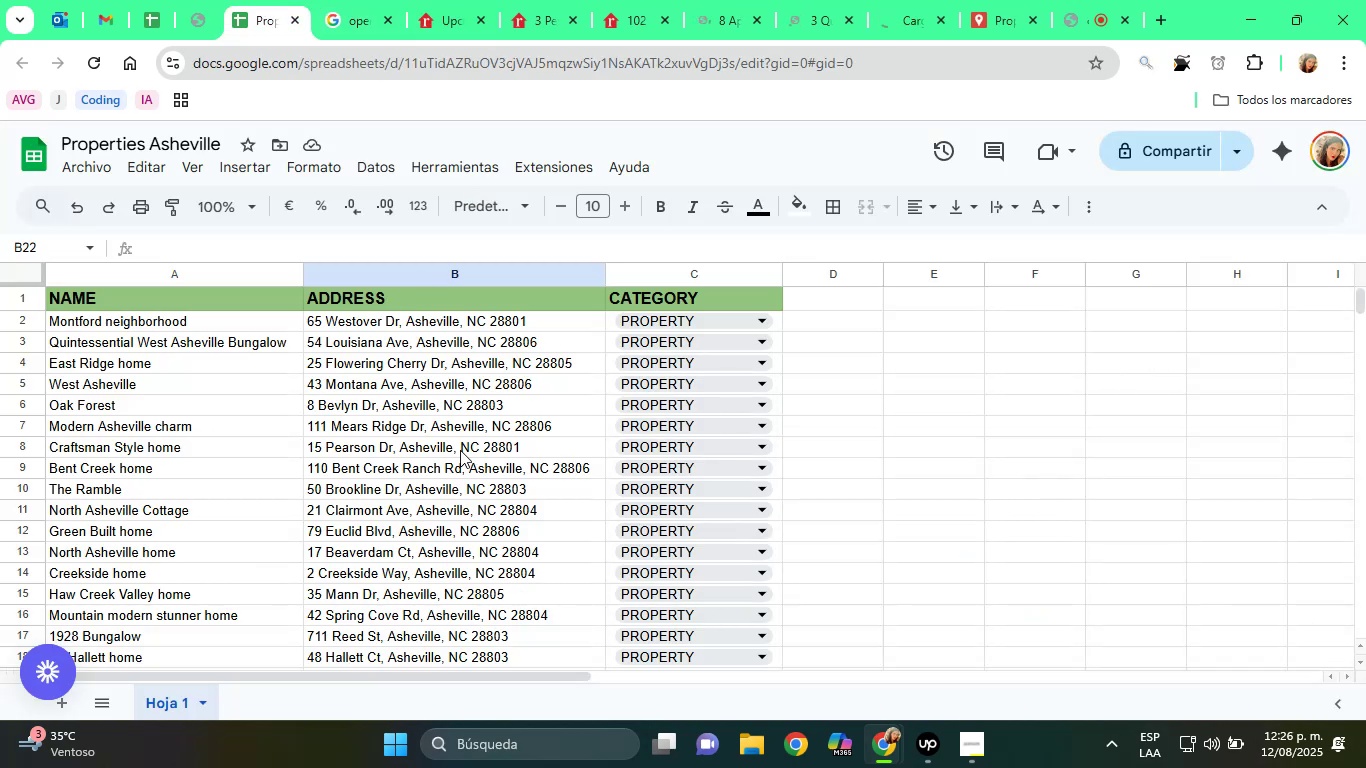 
scroll: coordinate [467, 504], scroll_direction: down, amount: 1.0
 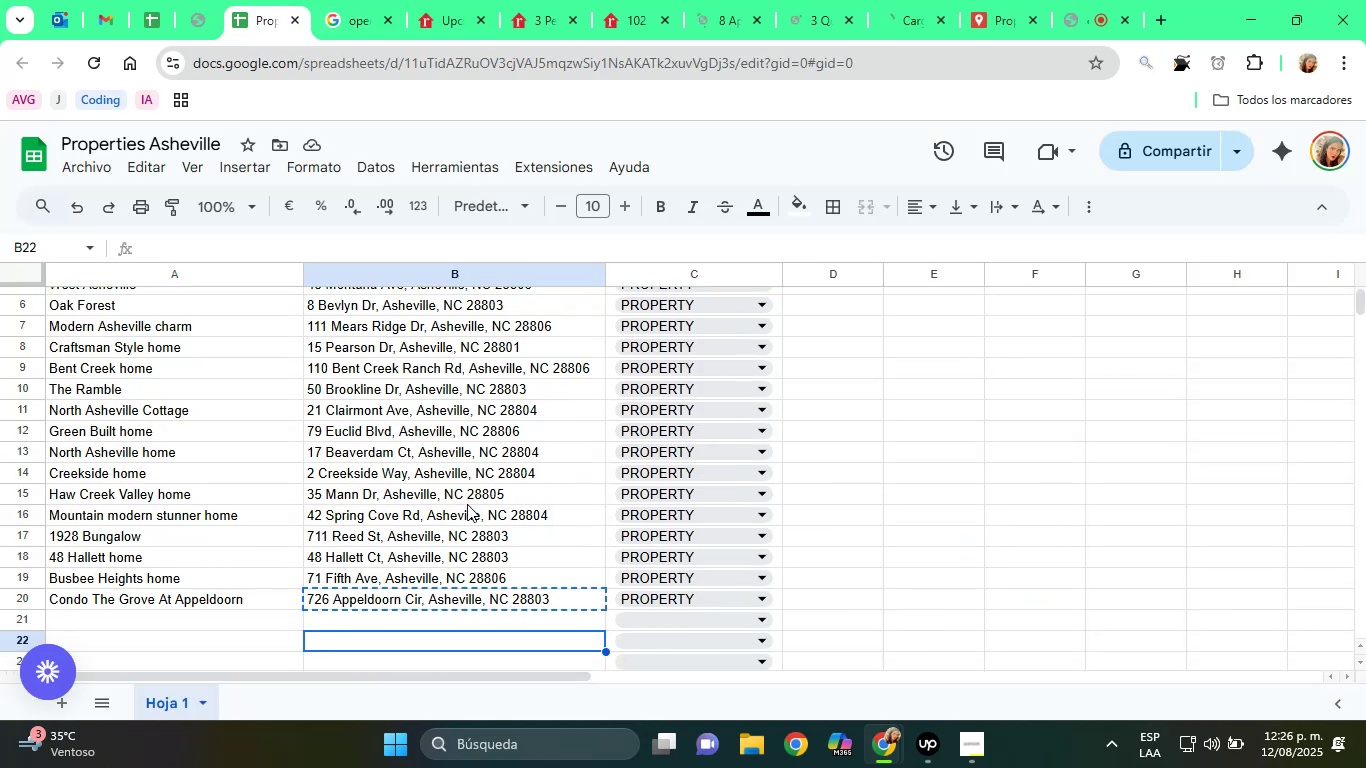 
scroll: coordinate [467, 504], scroll_direction: up, amount: 1.0
 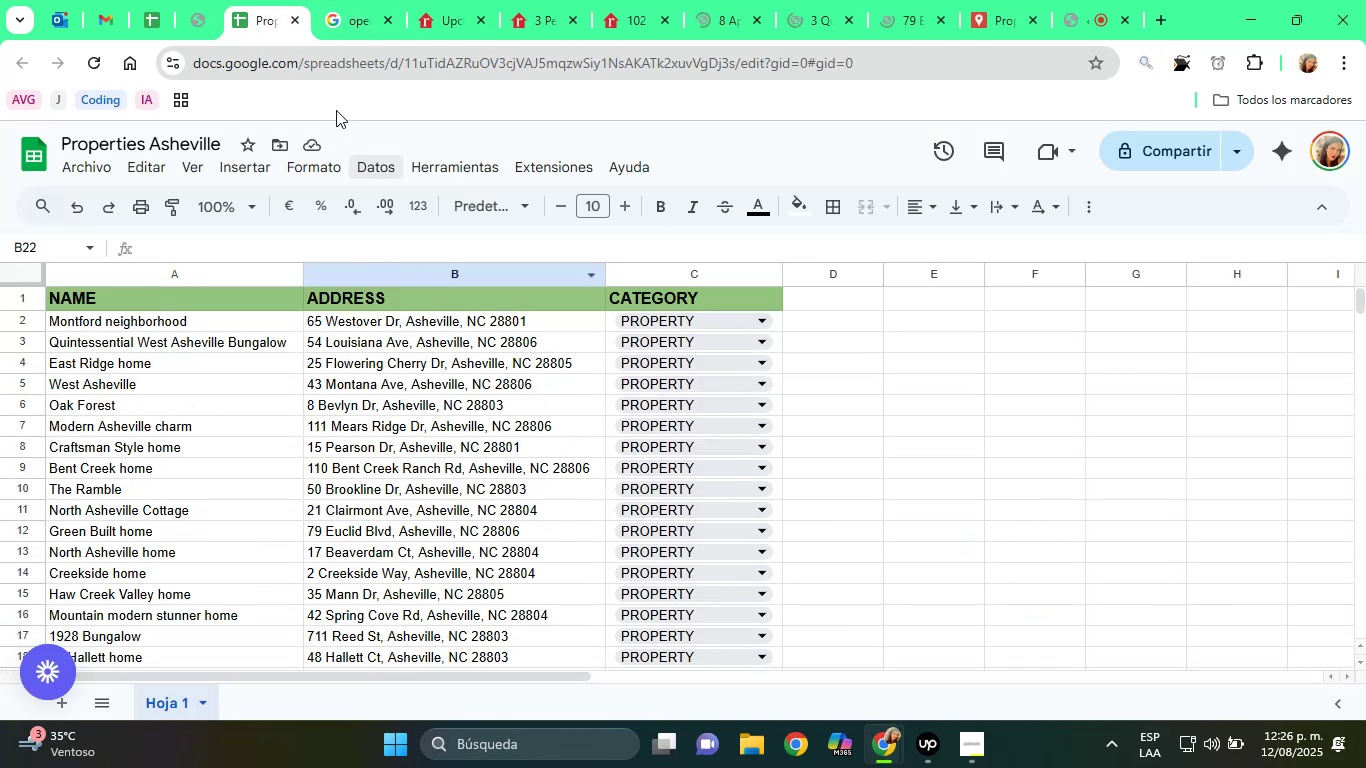 
left_click([500, 0])
 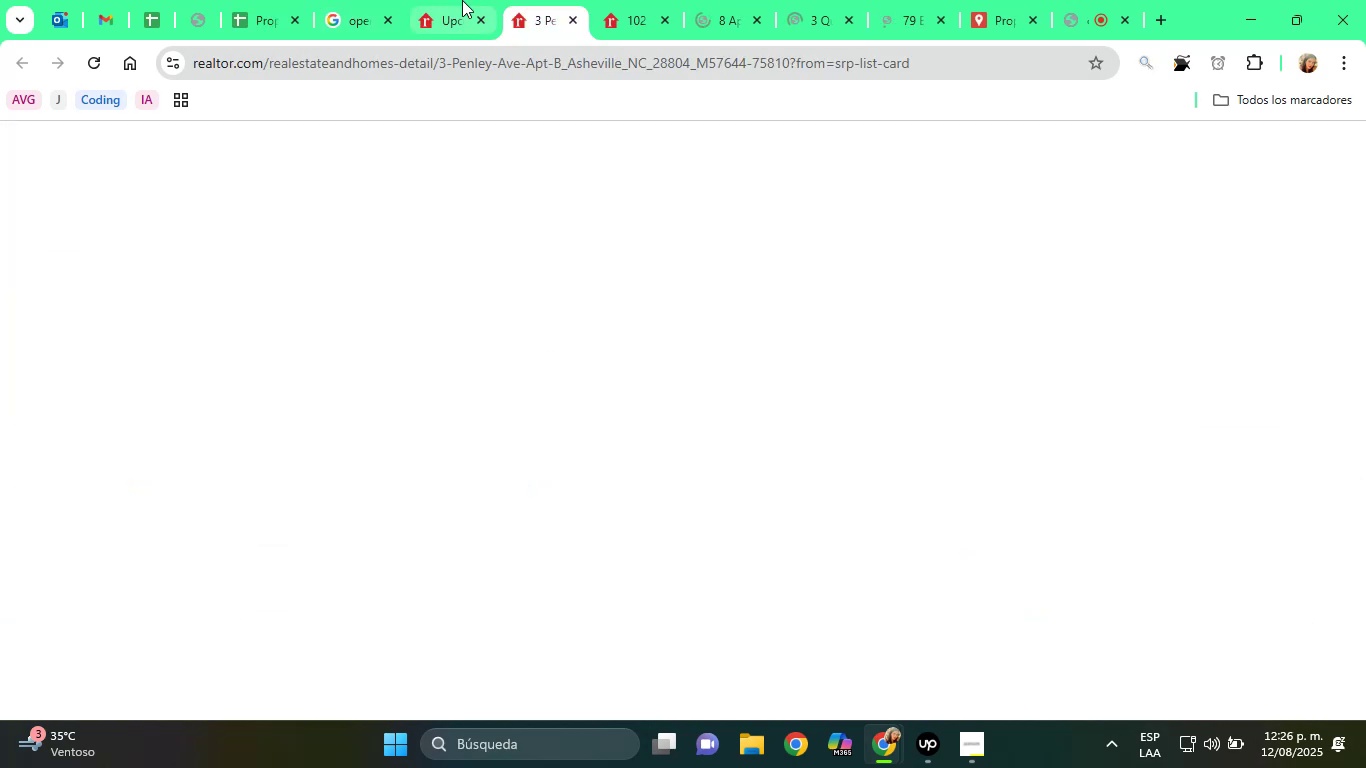 
left_click([462, 0])
 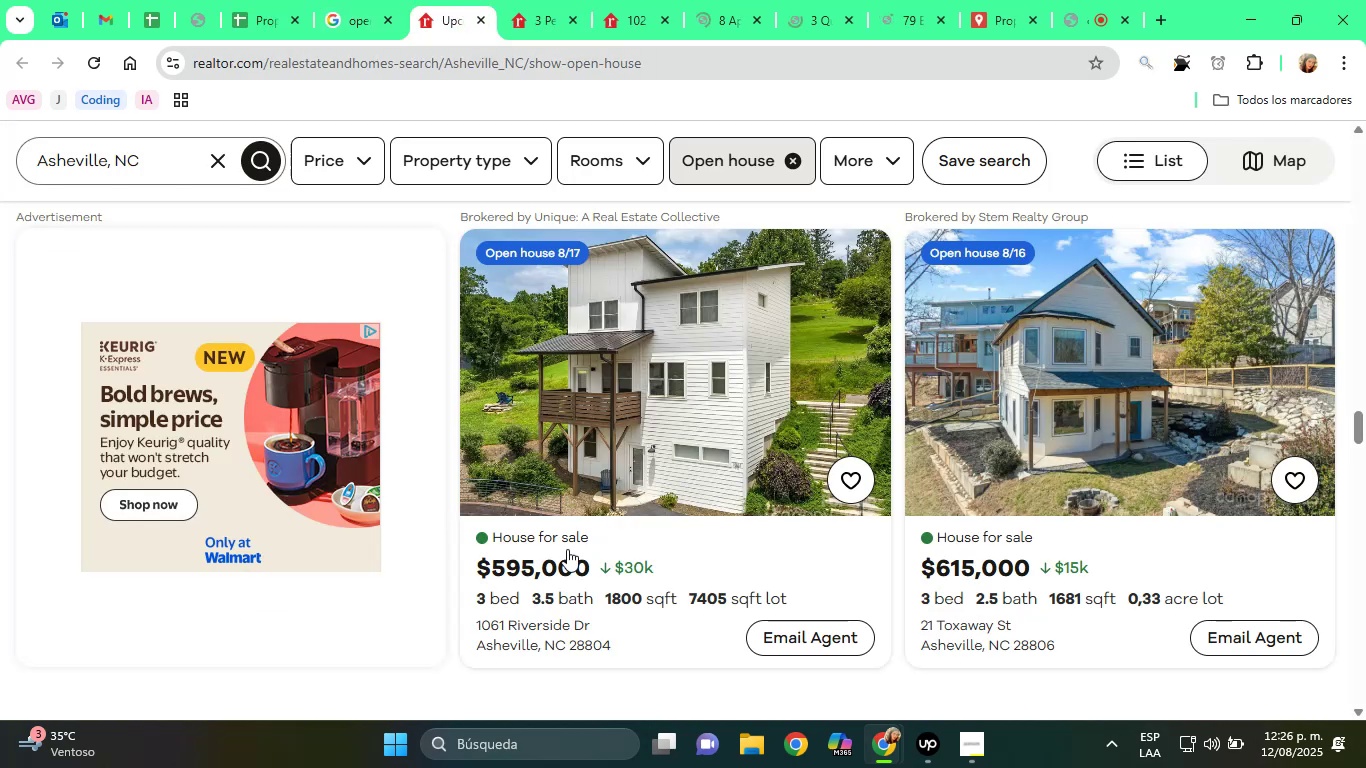 
right_click([557, 554])
 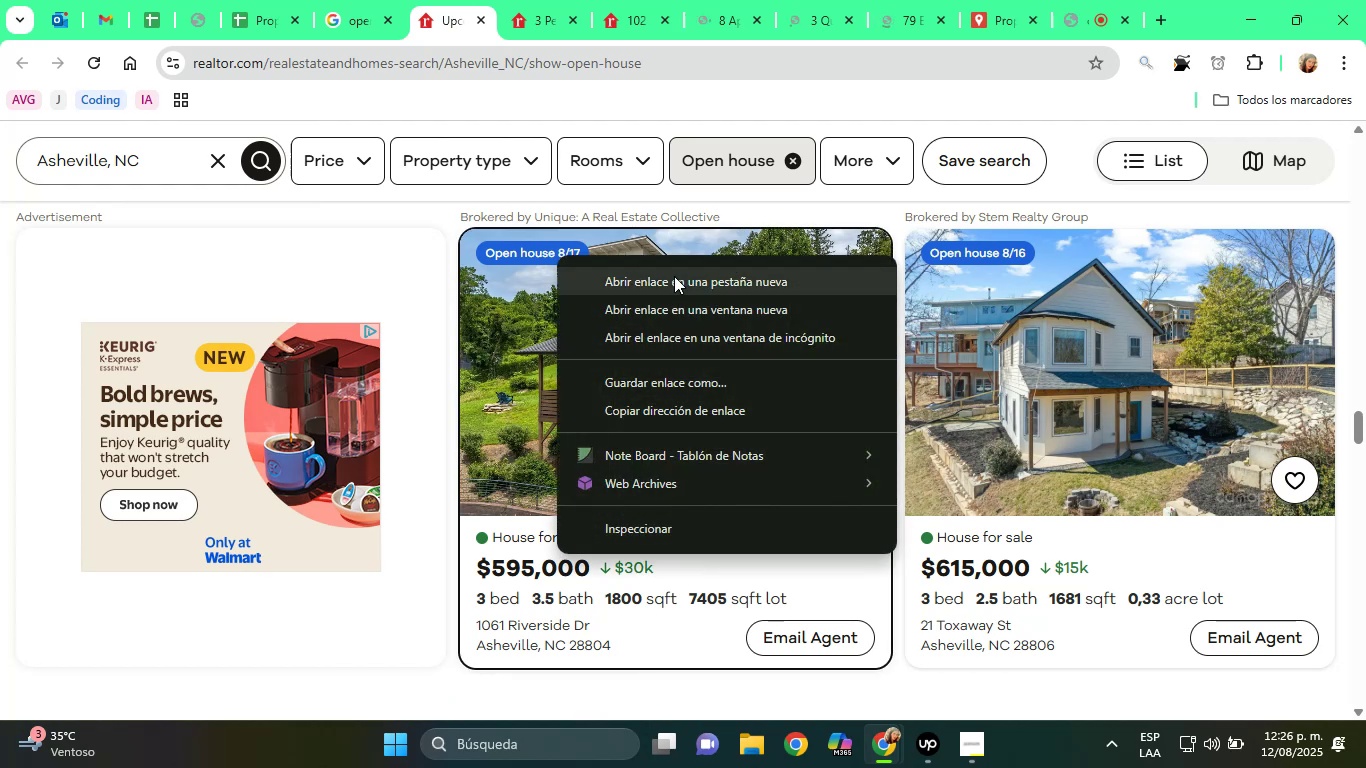 
left_click([674, 276])
 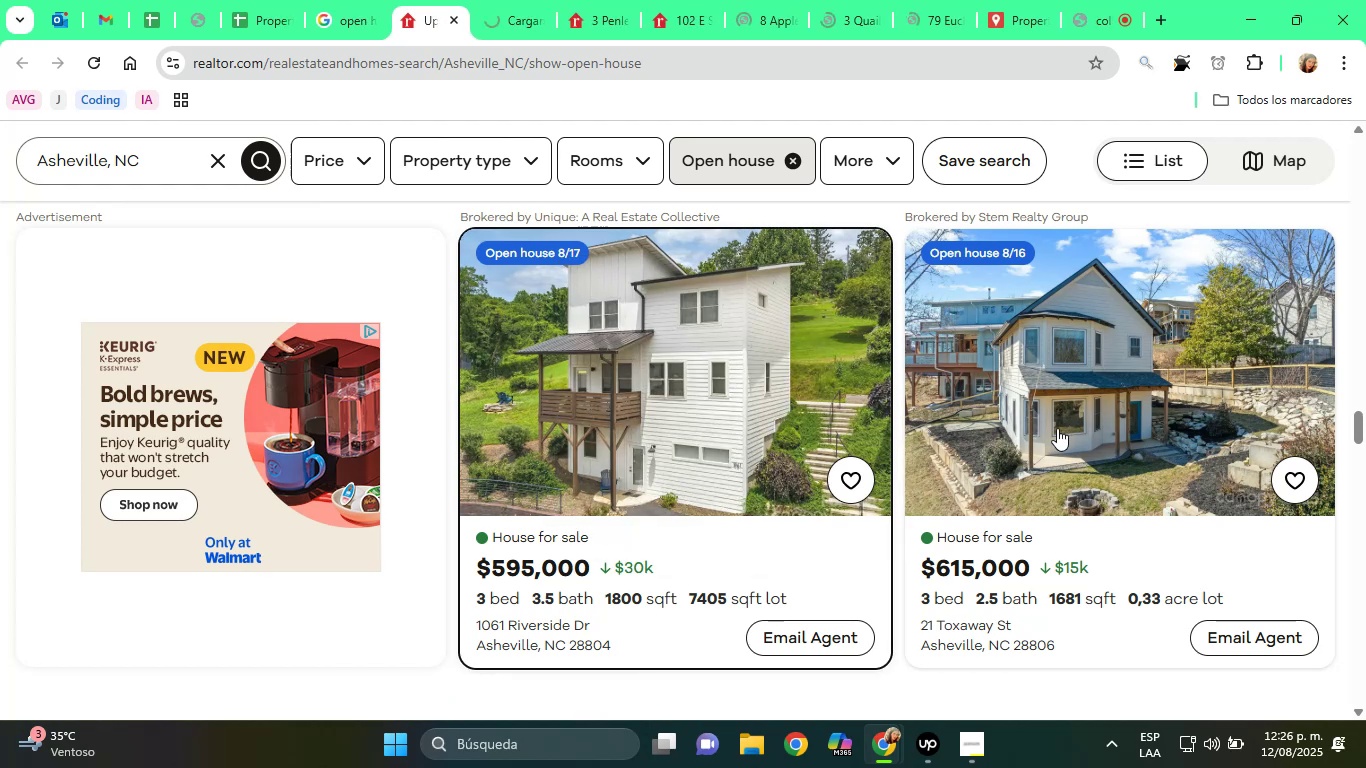 
scroll: coordinate [1055, 449], scroll_direction: down, amount: 4.0
 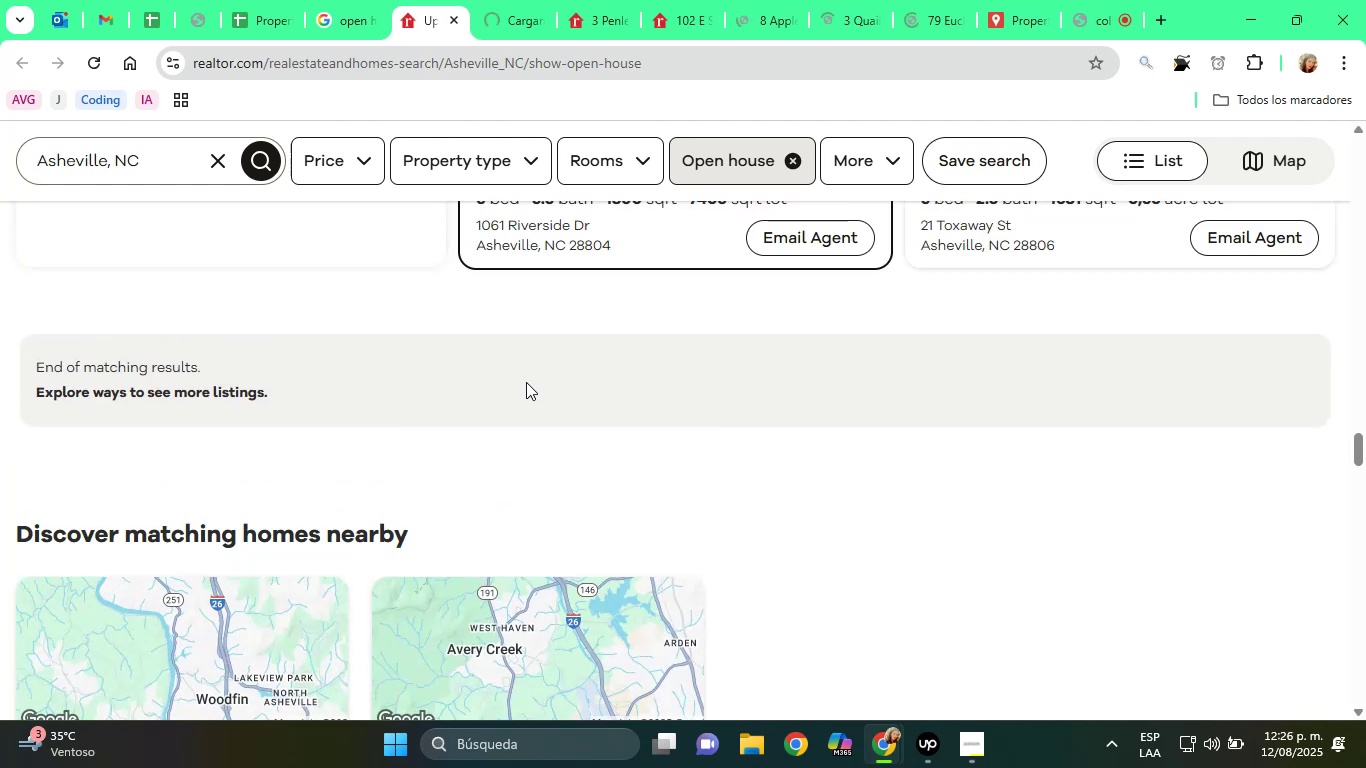 
scroll: coordinate [798, 365], scroll_direction: up, amount: 2.0
 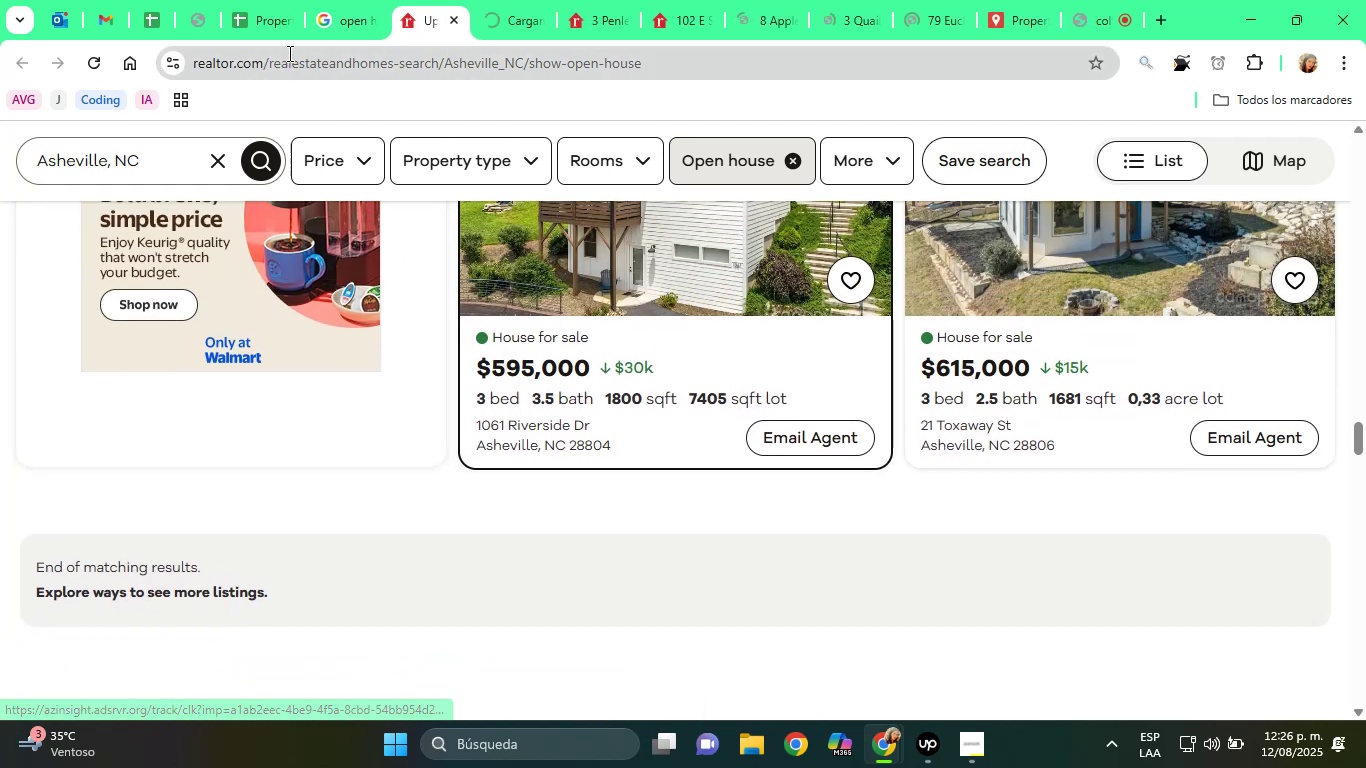 
left_click([263, 0])
 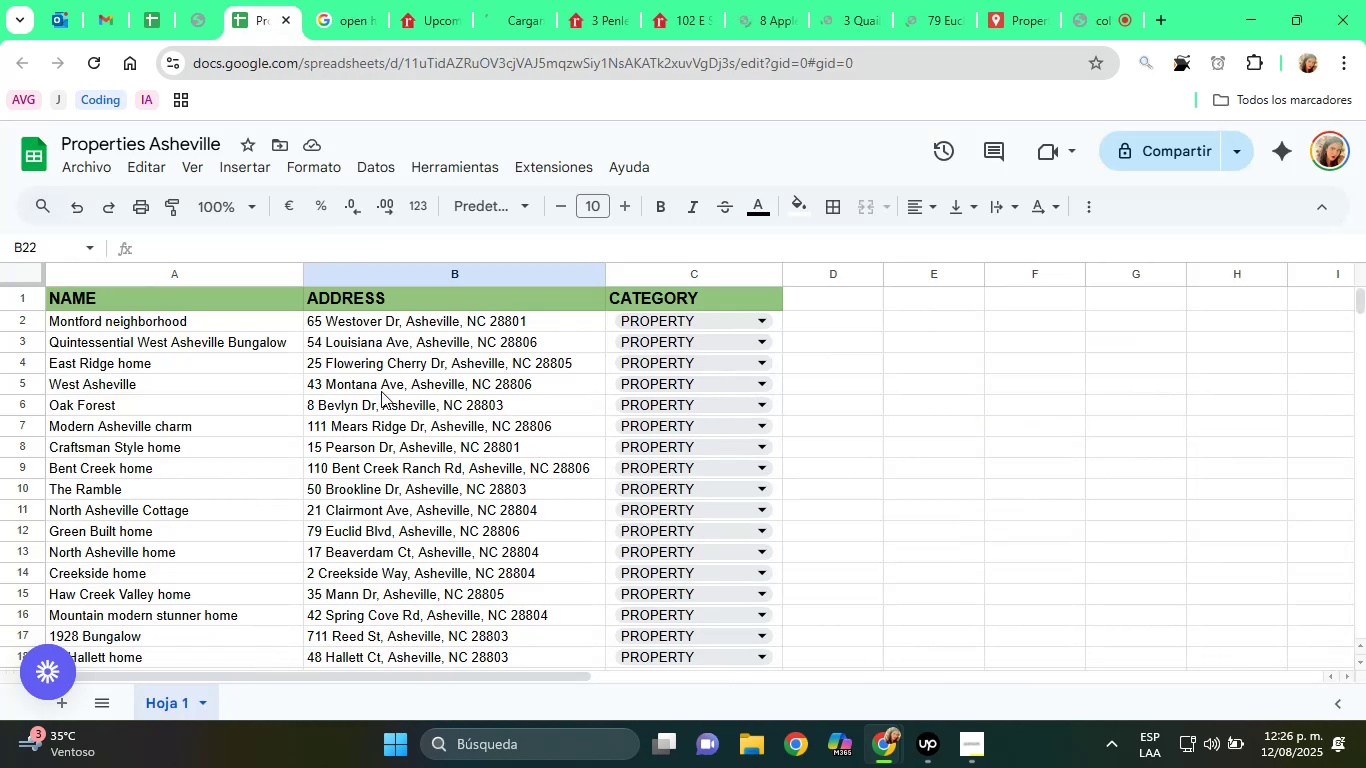 
scroll: coordinate [406, 489], scroll_direction: down, amount: 2.0
 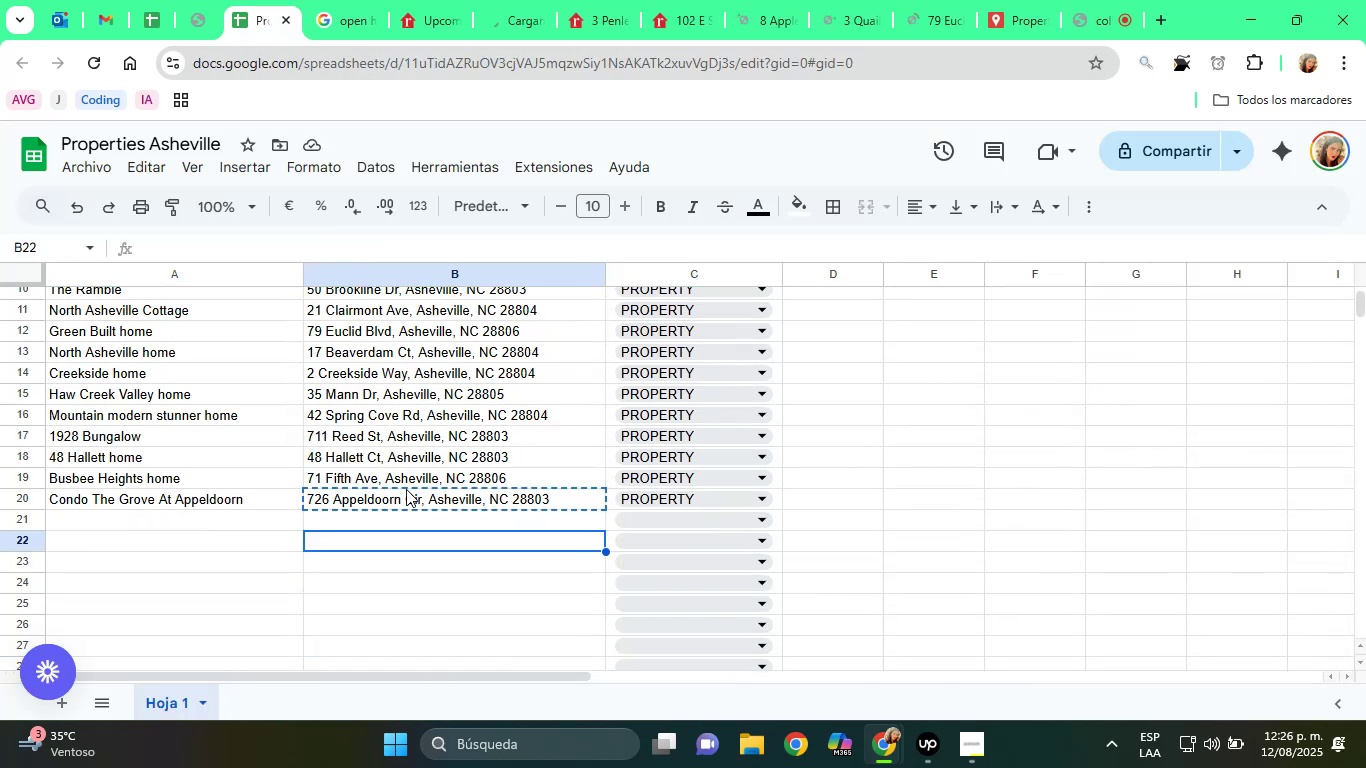 
scroll: coordinate [406, 489], scroll_direction: up, amount: 1.0
 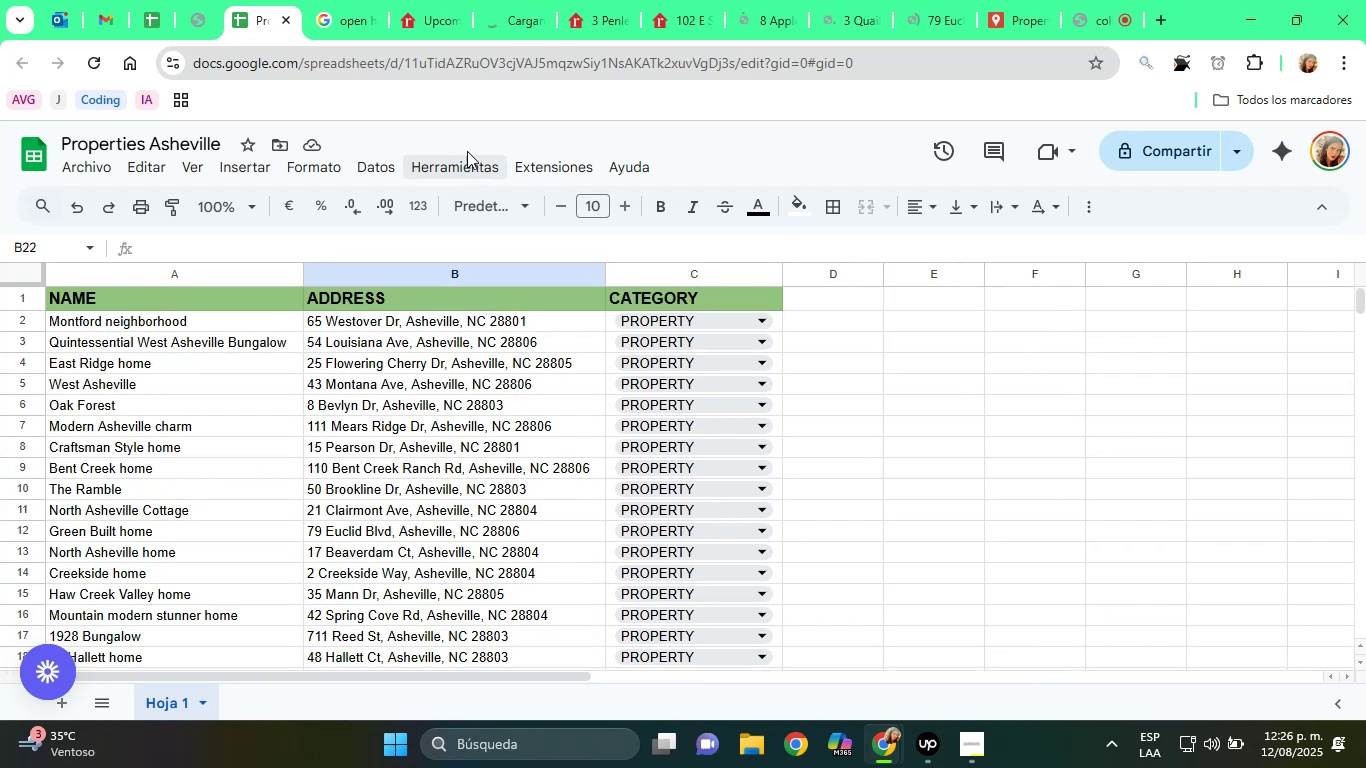 
left_click([421, 0])
 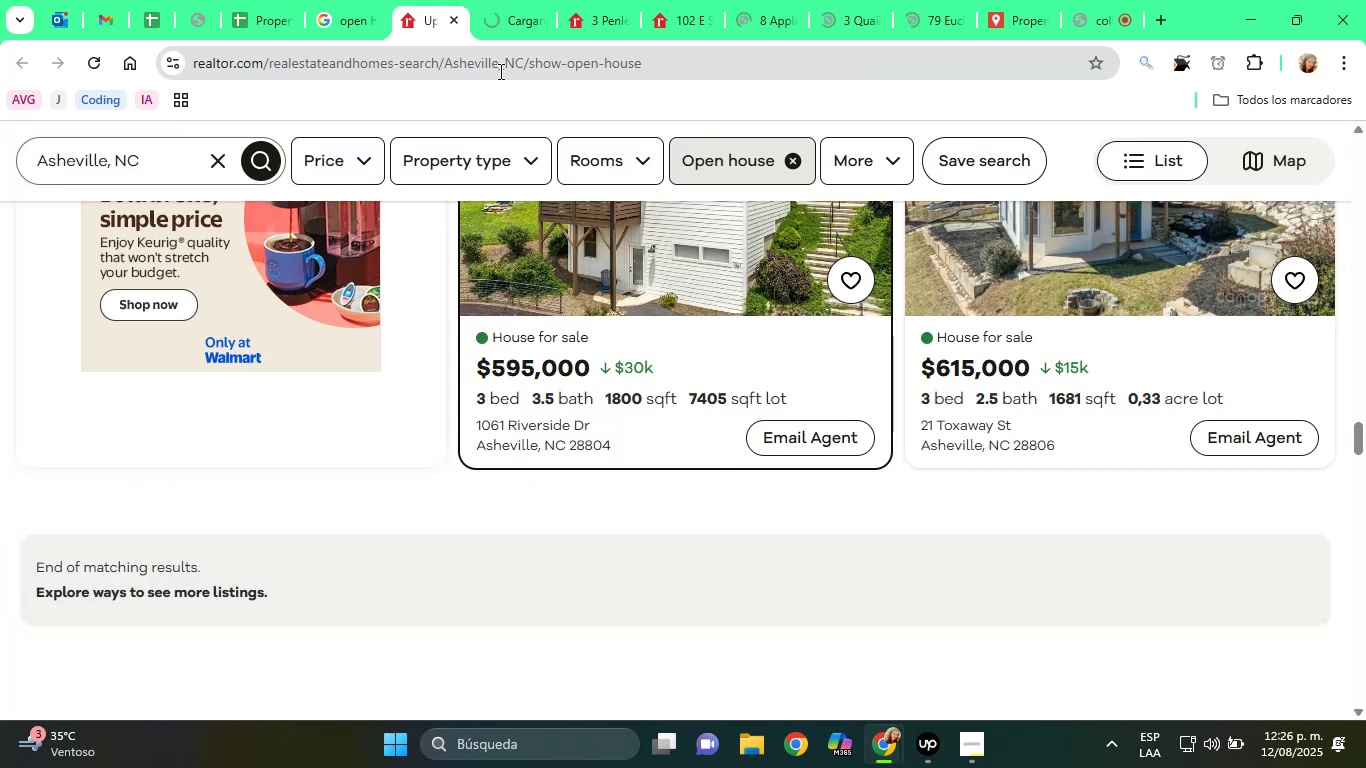 
right_click([980, 362])
 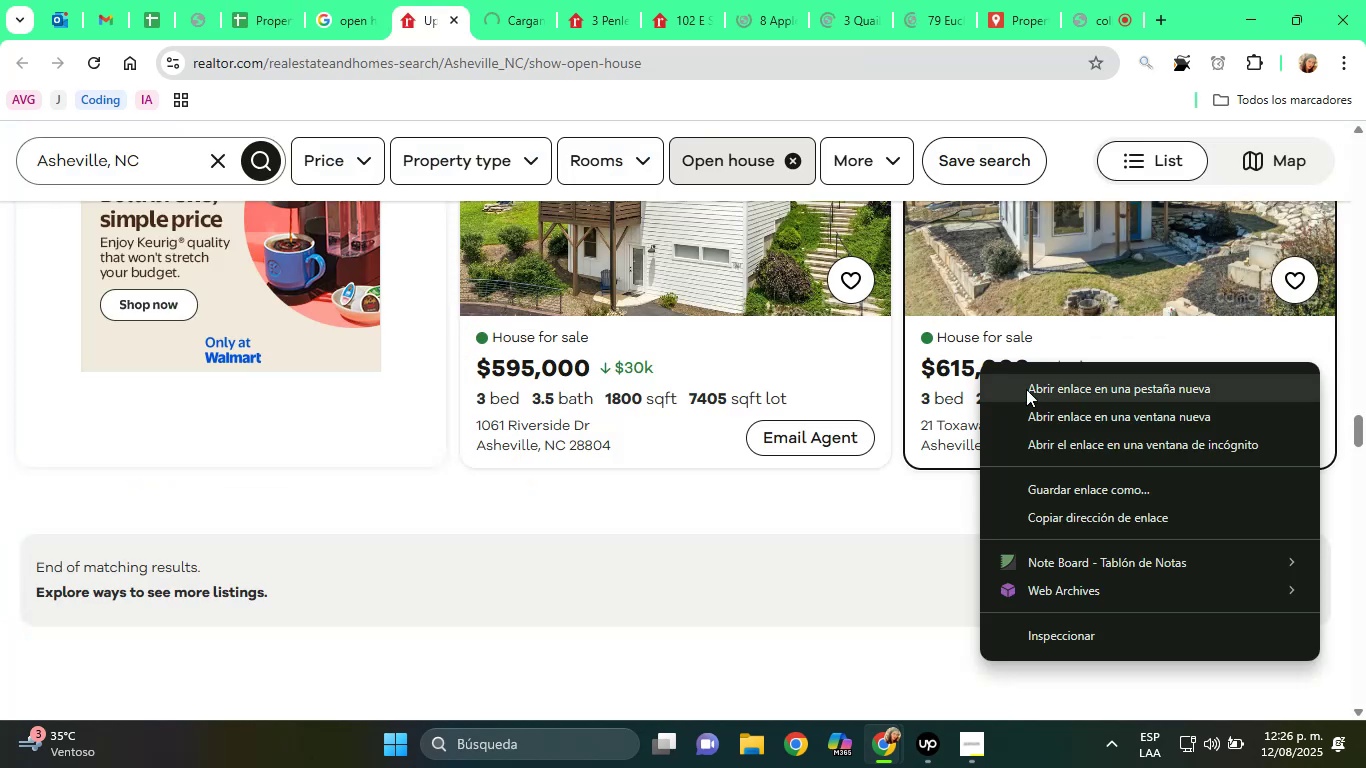 
left_click([1027, 389])
 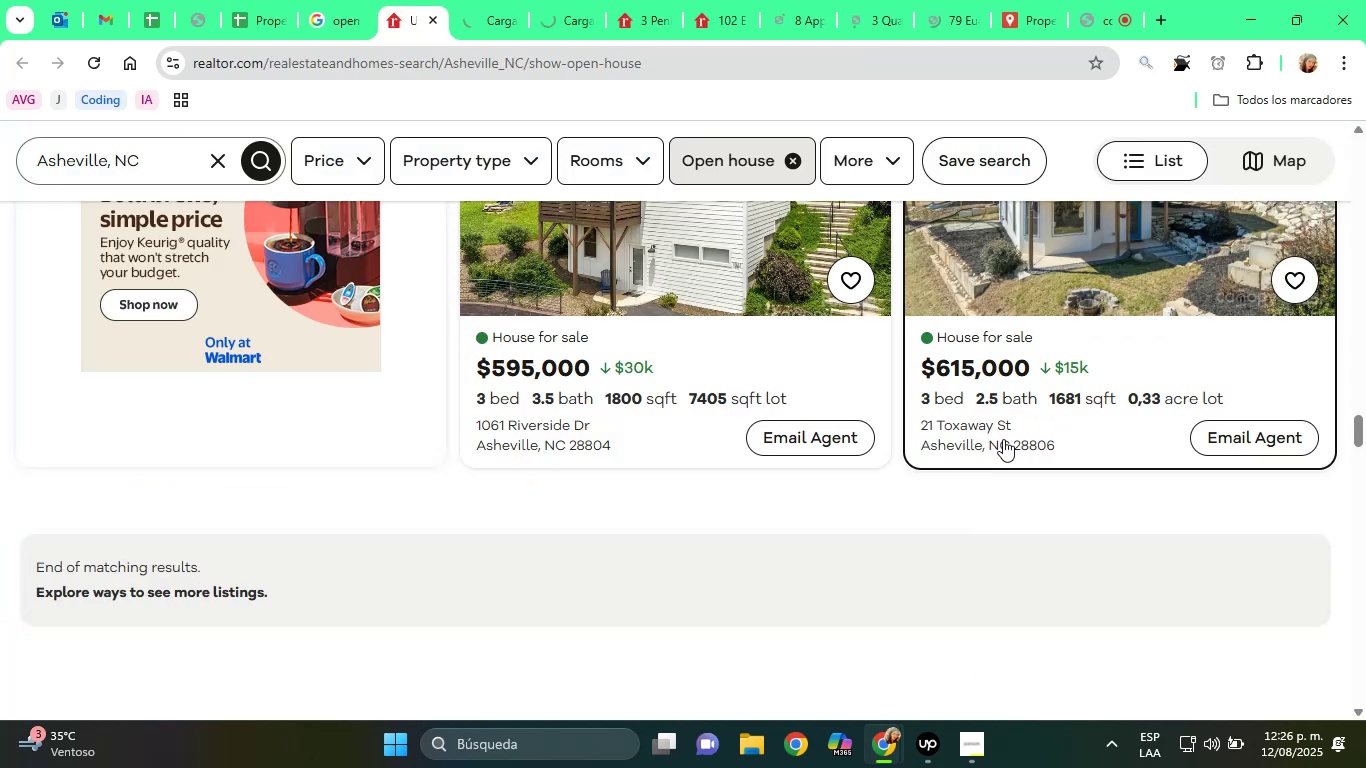 
scroll: coordinate [928, 483], scroll_direction: down, amount: 11.0
 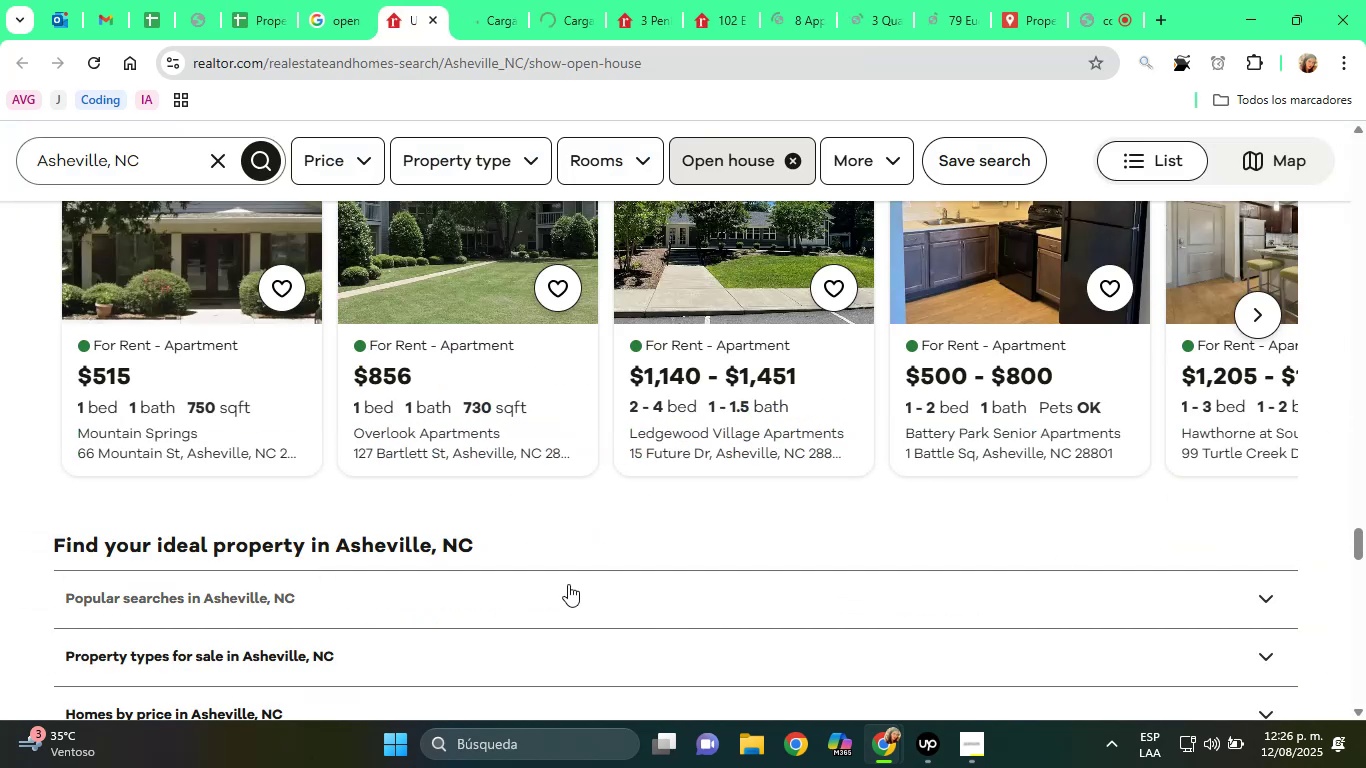 
scroll: coordinate [568, 584], scroll_direction: up, amount: 1.0
 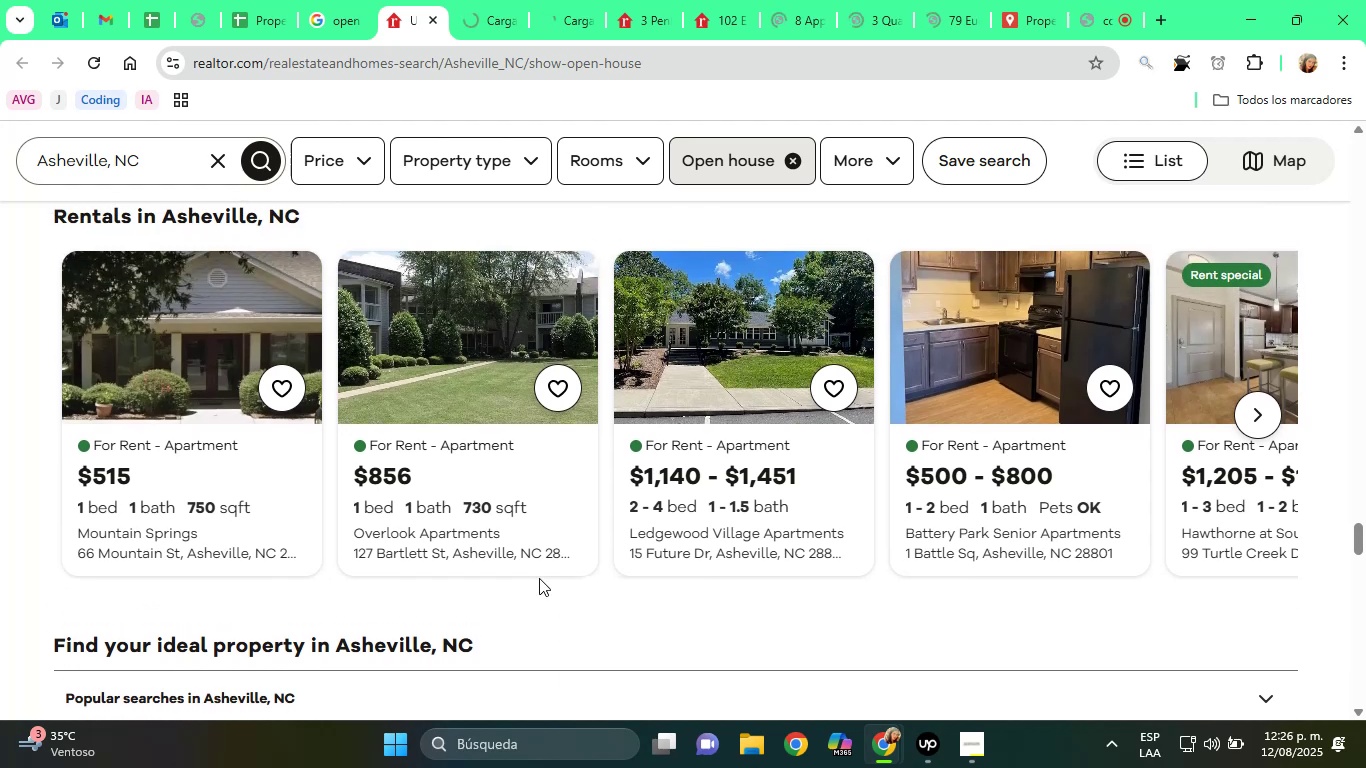 
wait(7.41)
 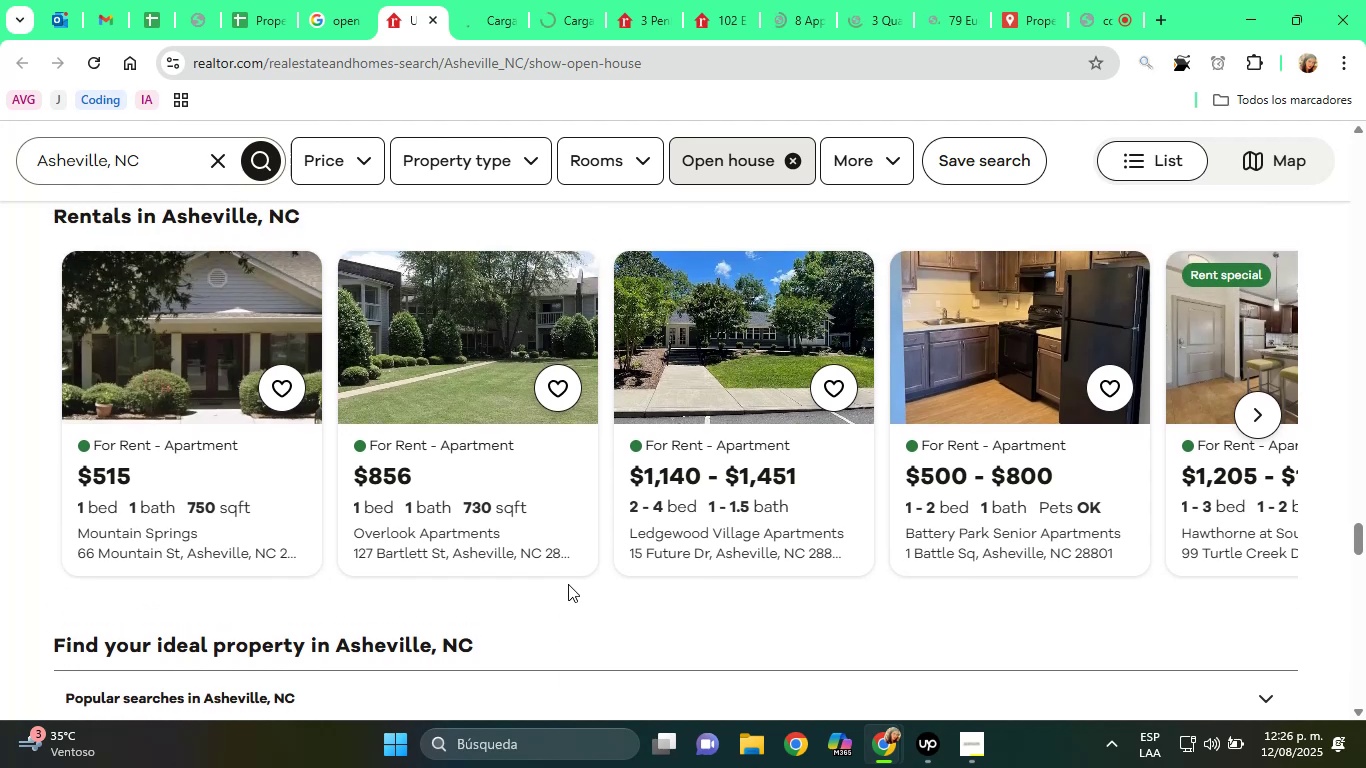 
scroll: coordinate [442, 170], scroll_direction: up, amount: 61.0
 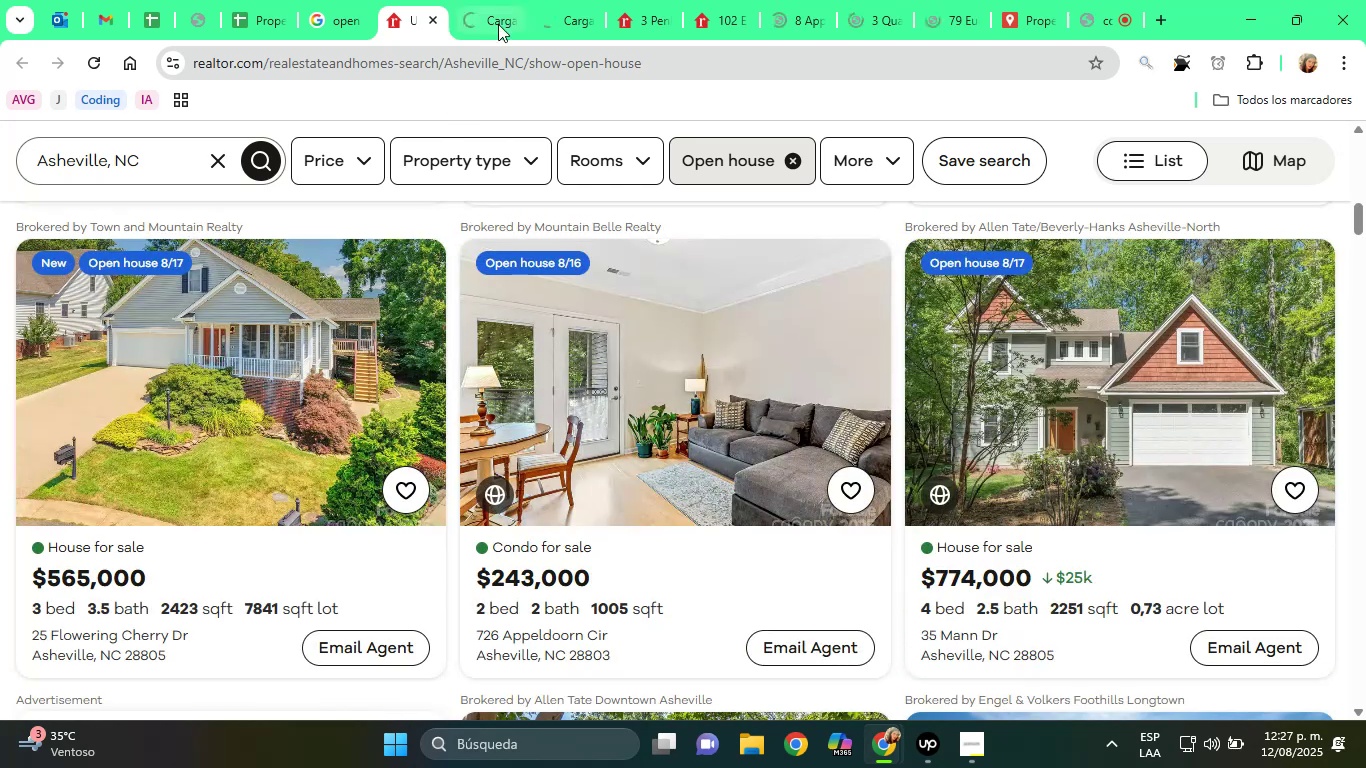 
left_click([498, 24])
 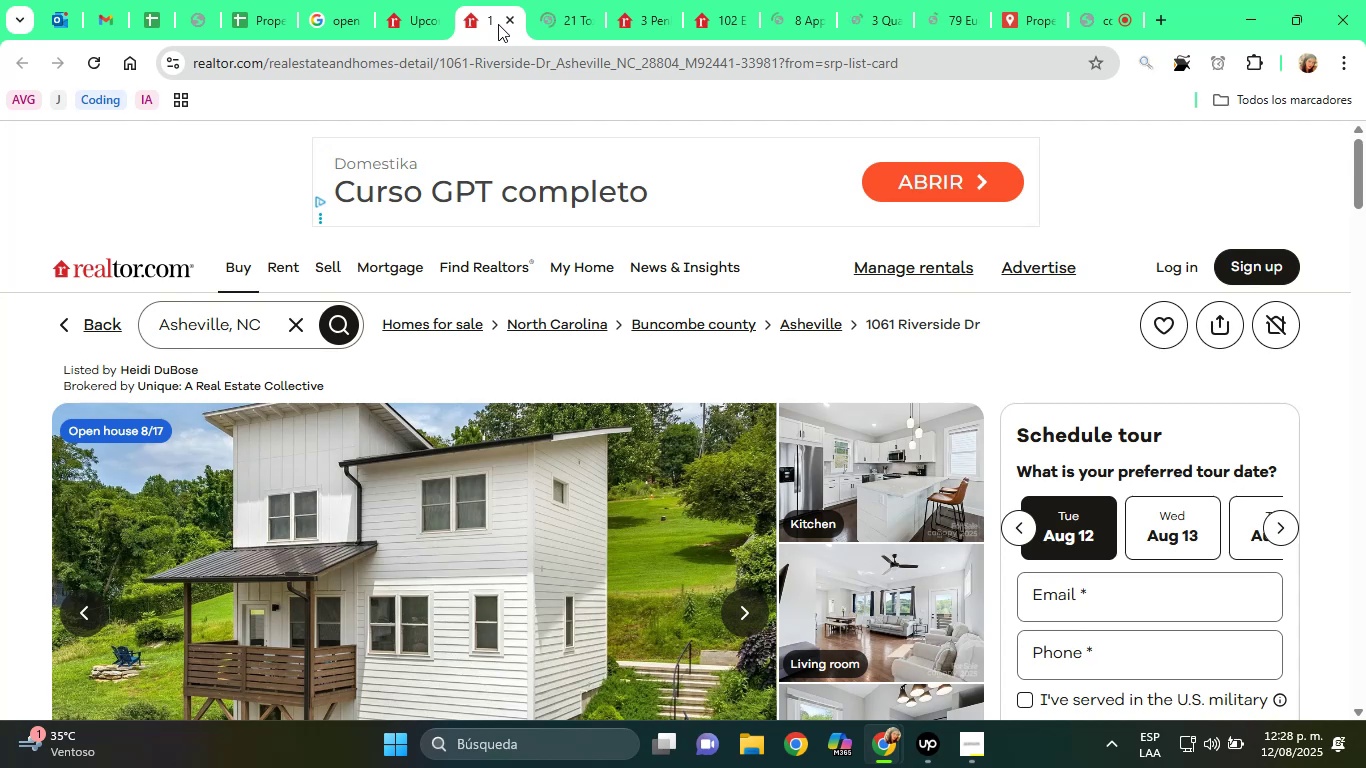 
wait(73.58)
 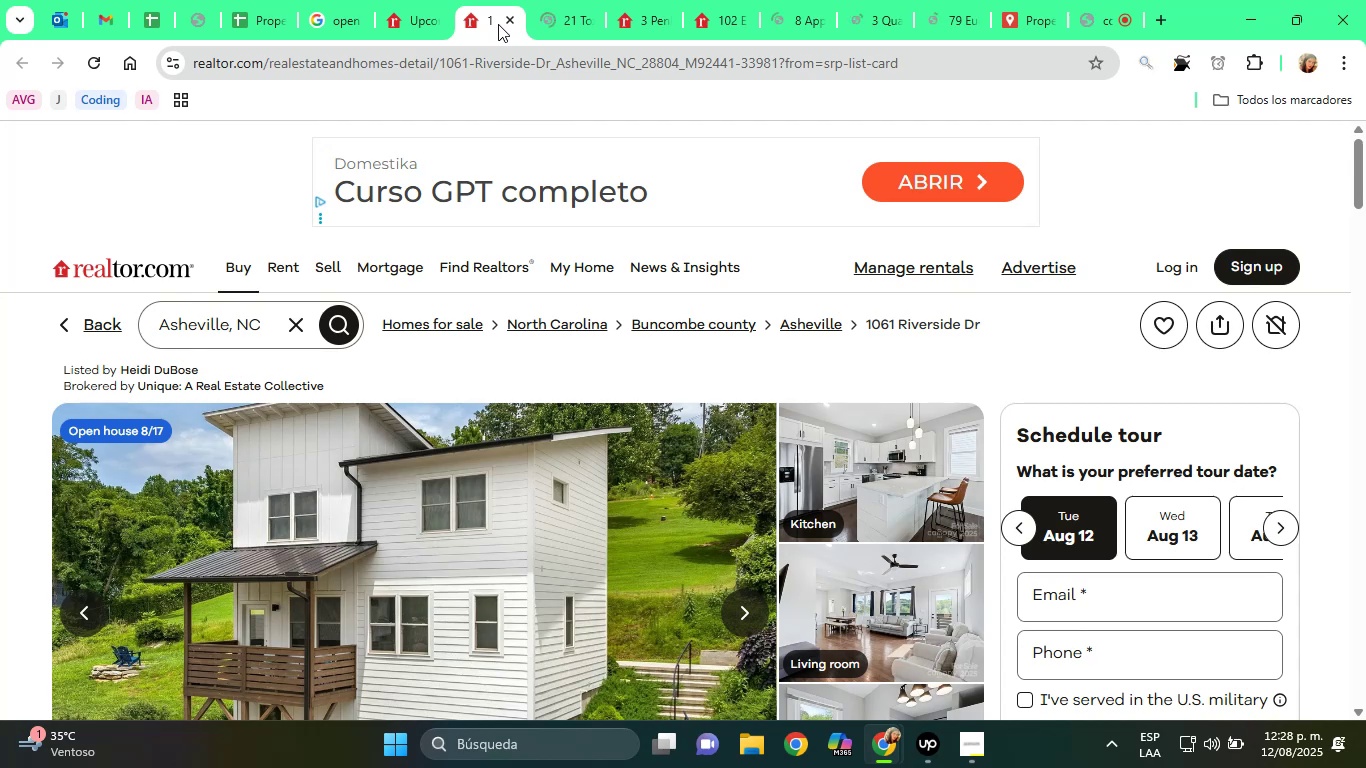 
scroll: coordinate [283, 314], scroll_direction: down, amount: 5.0
 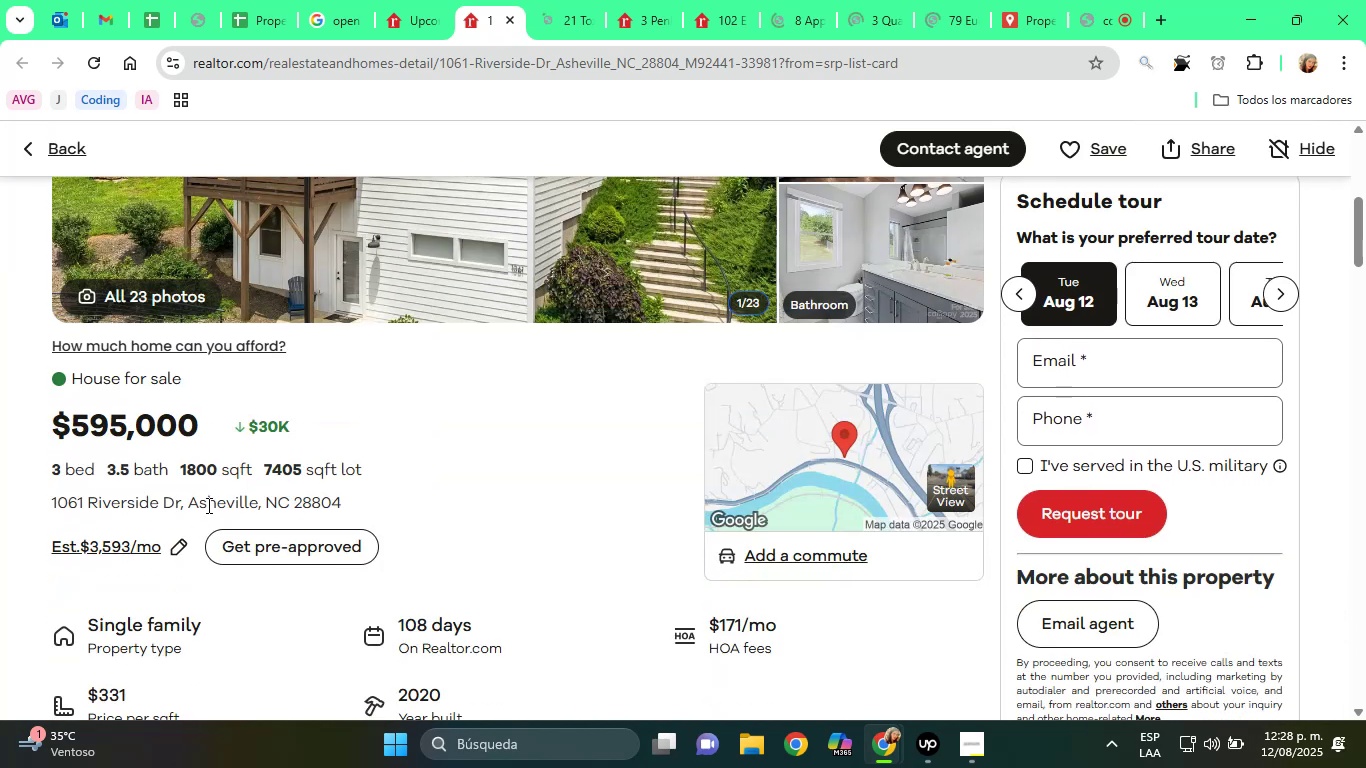 
double_click([198, 497])
 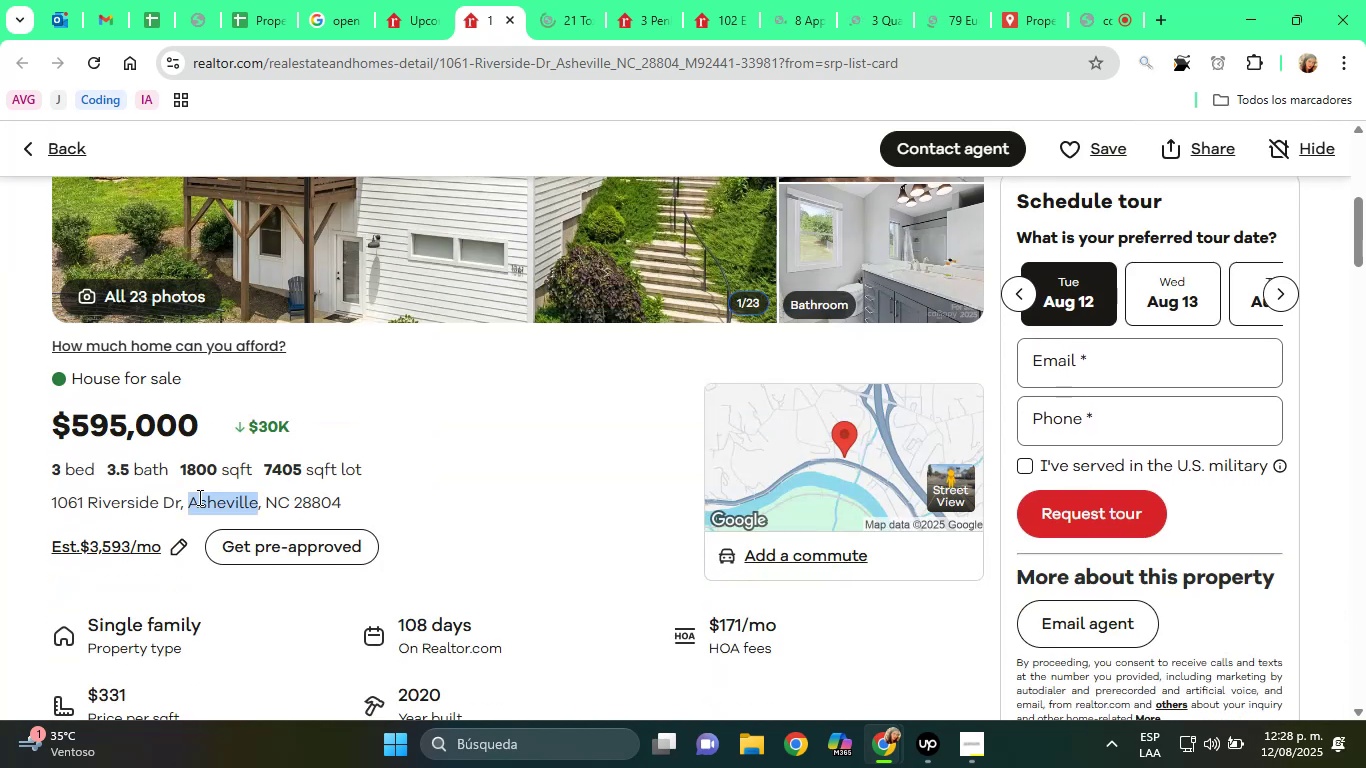 
triple_click([198, 497])
 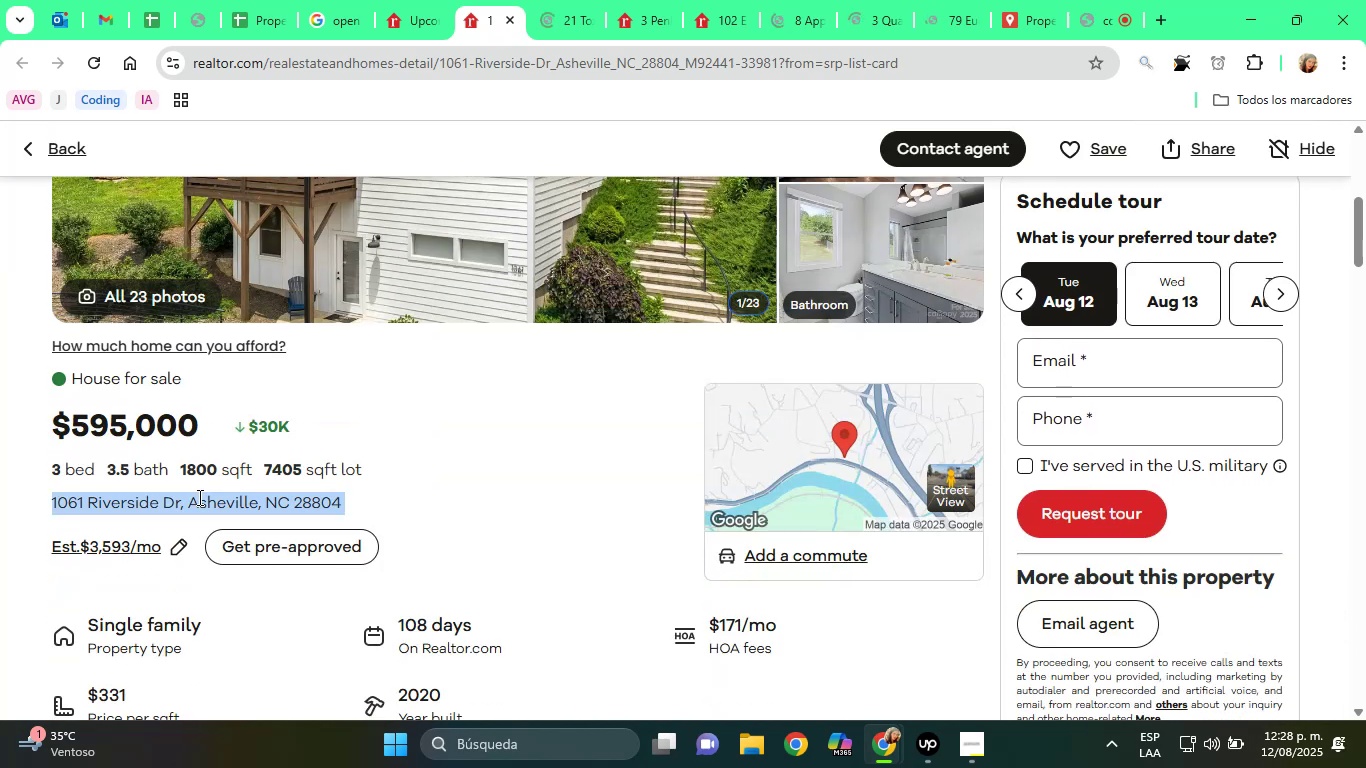 
right_click([198, 497])
 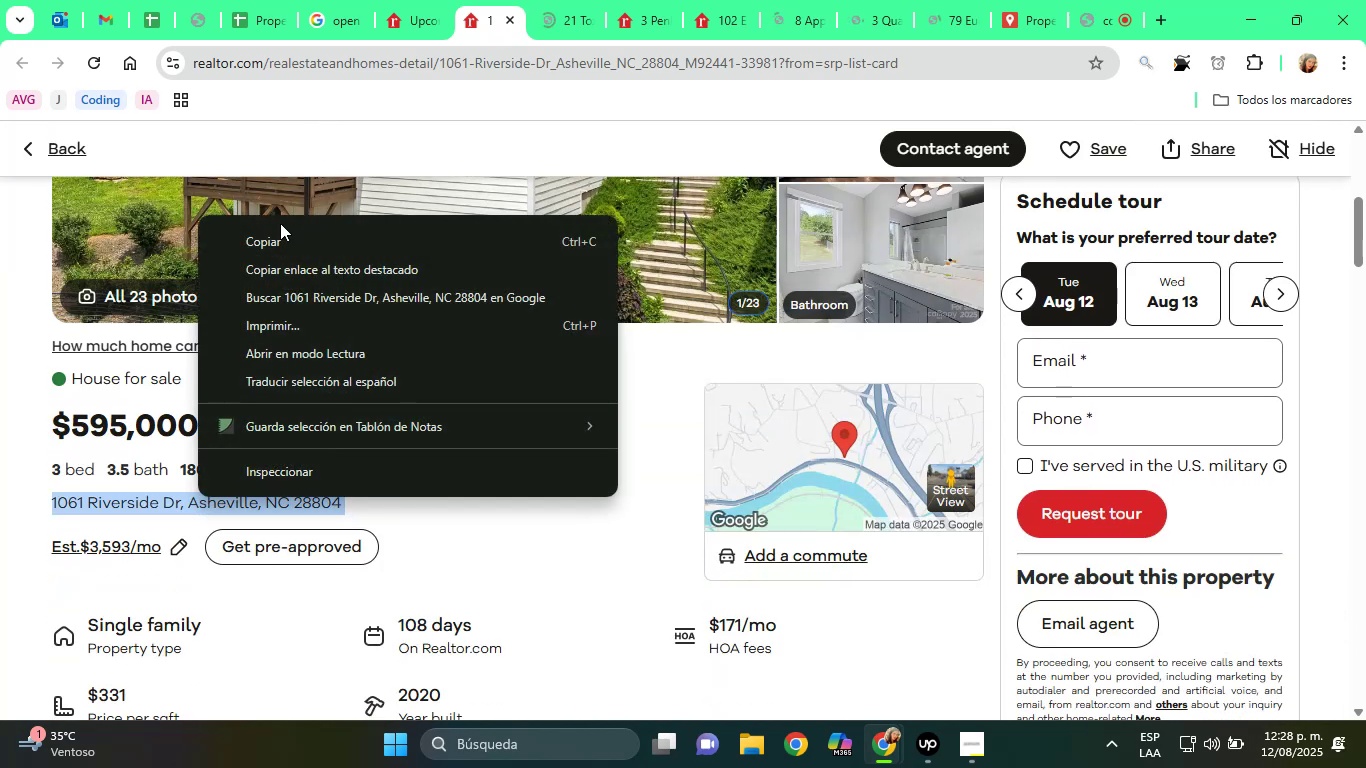 
left_click([276, 233])
 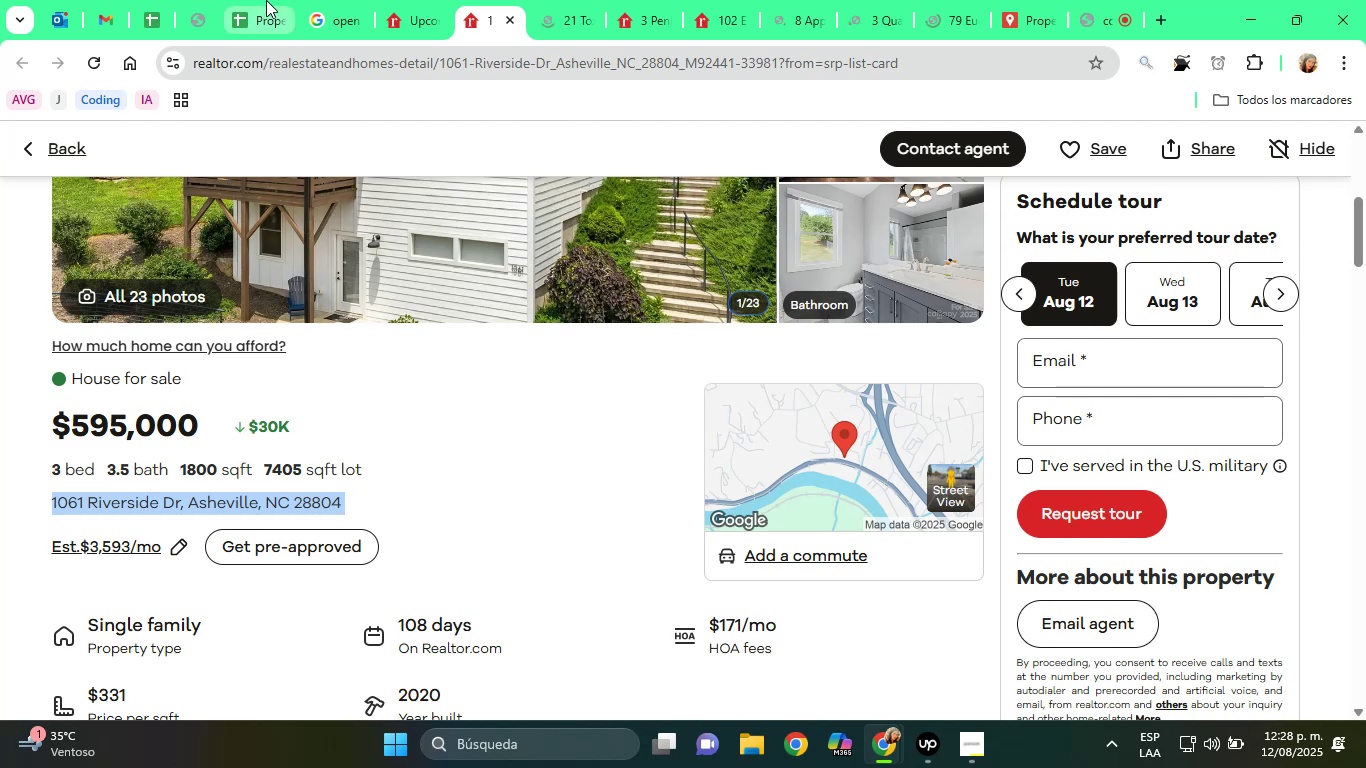 
left_click([257, 0])
 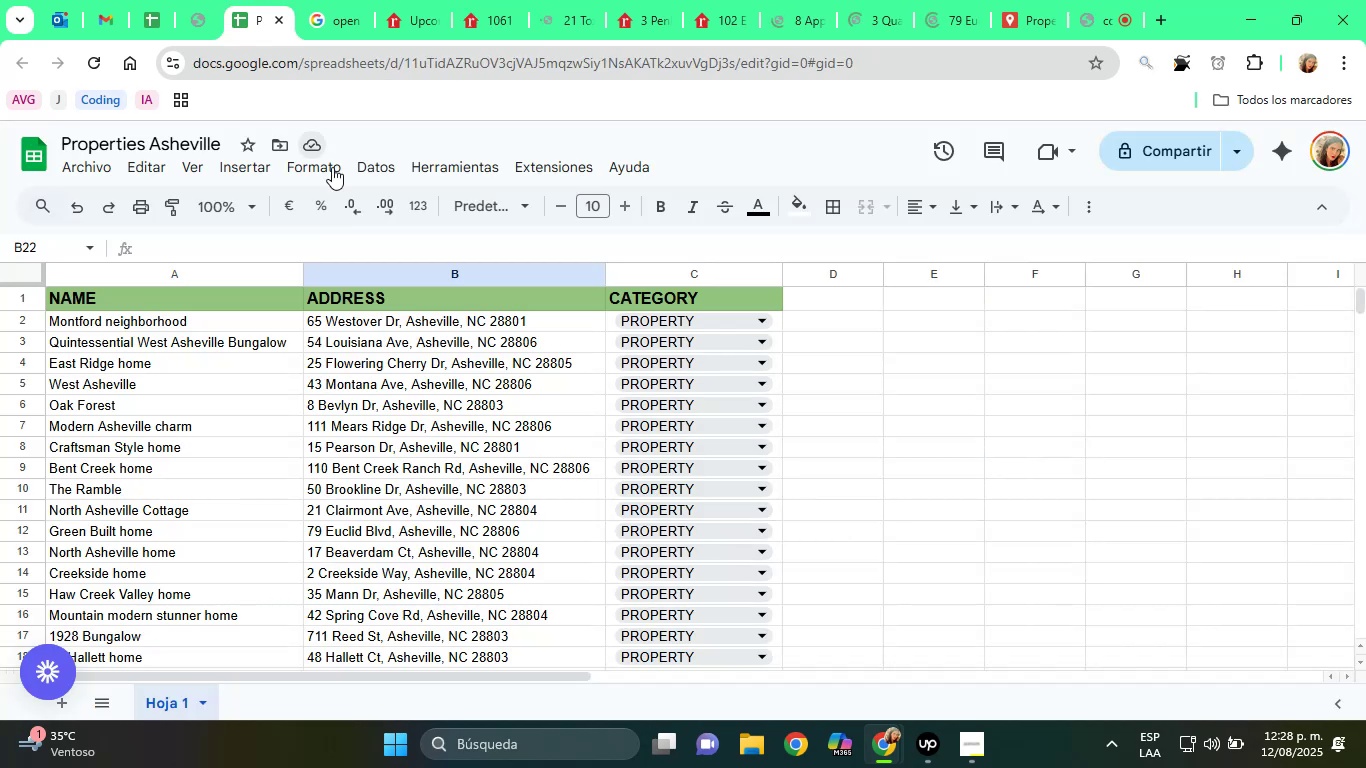 
scroll: coordinate [581, 534], scroll_direction: down, amount: 3.0
 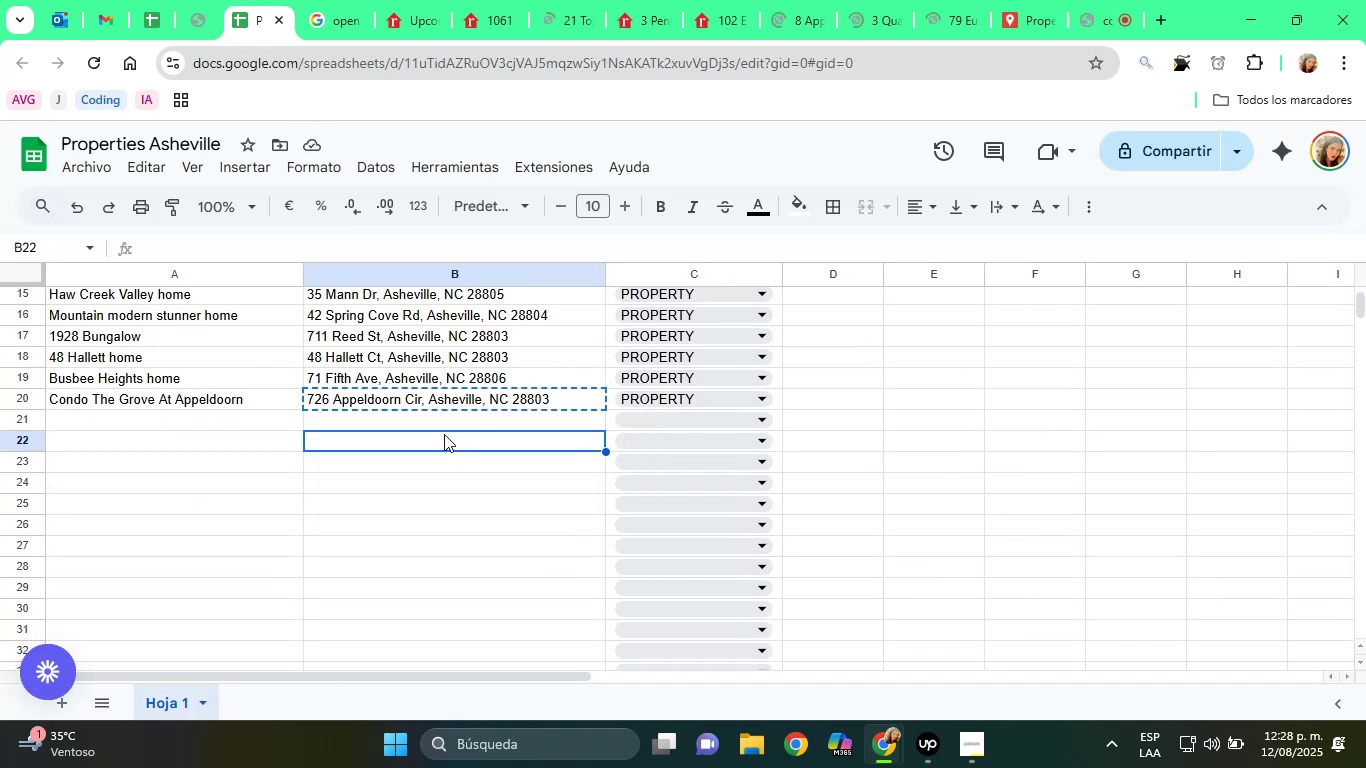 
left_click([420, 422])
 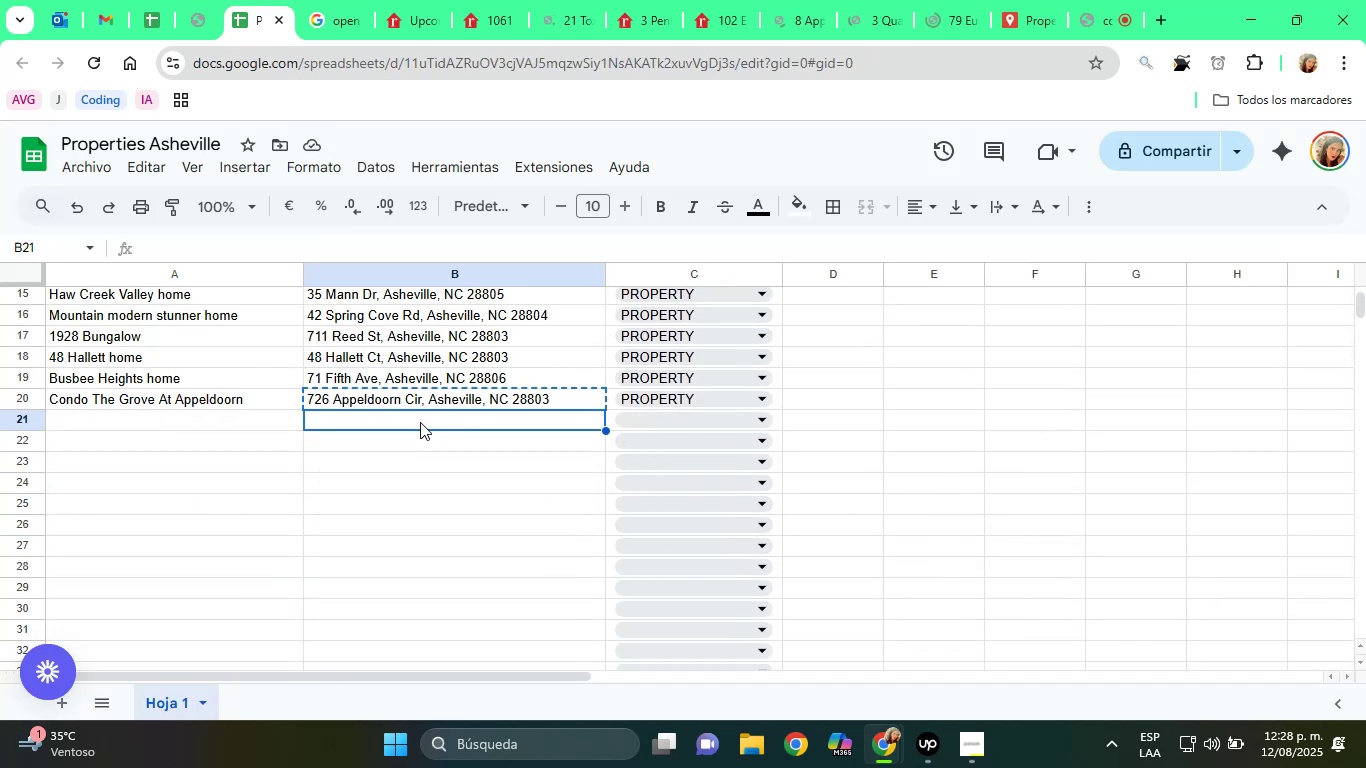 
right_click([420, 422])
 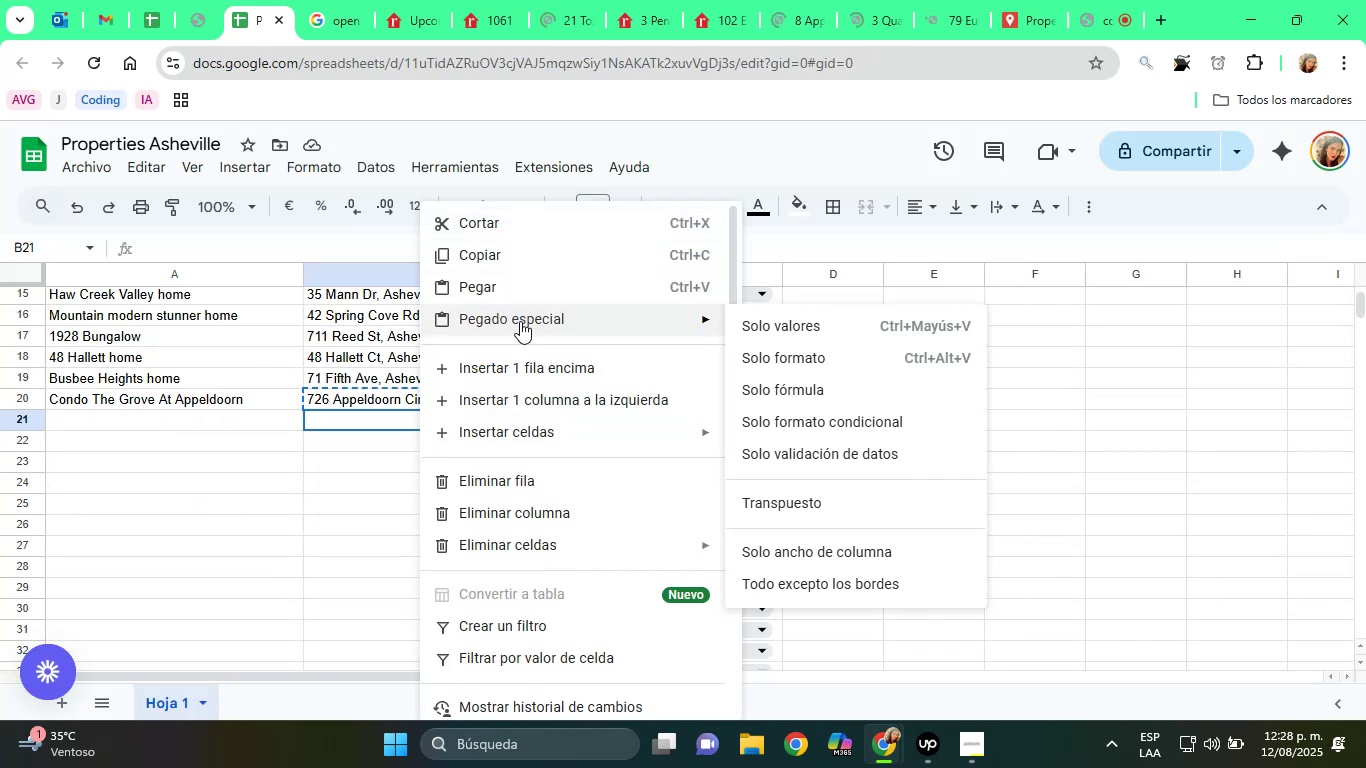 
left_click([870, 320])
 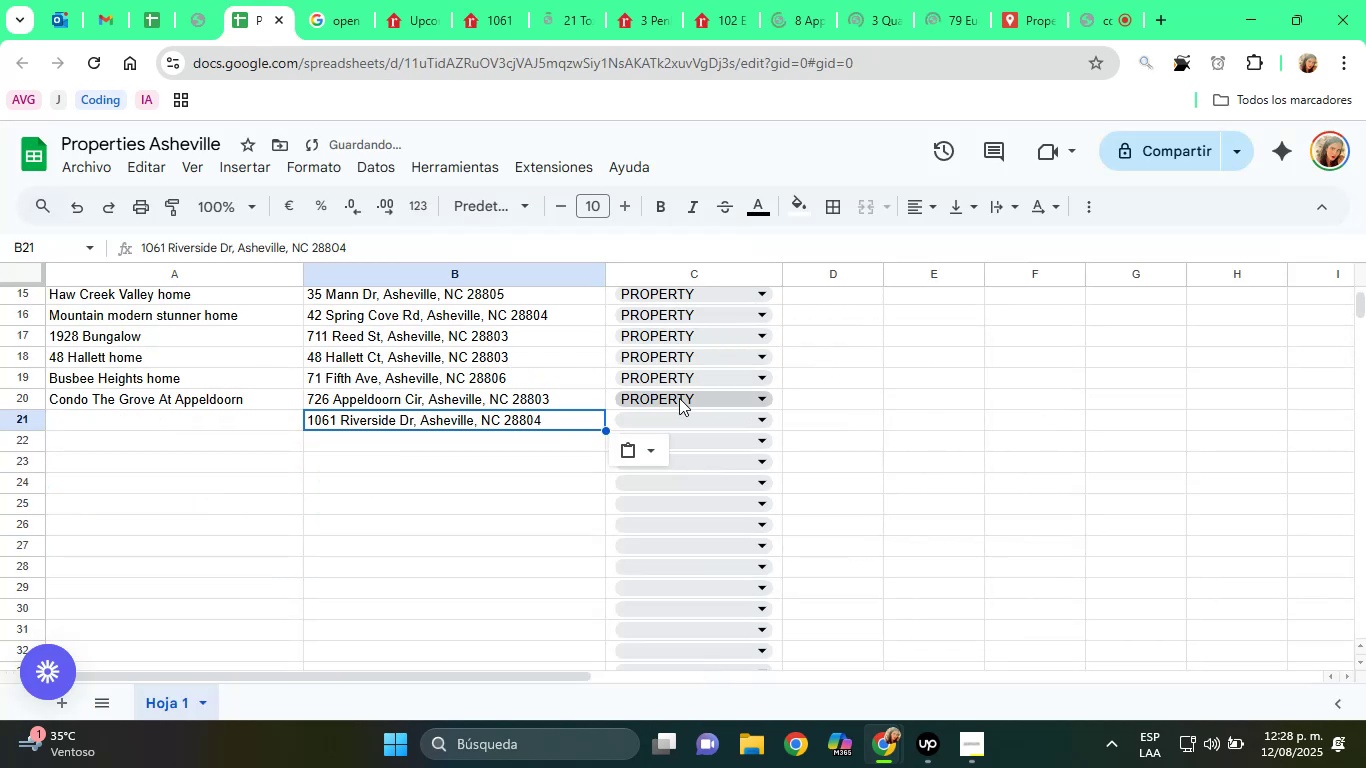 
left_click([675, 406])
 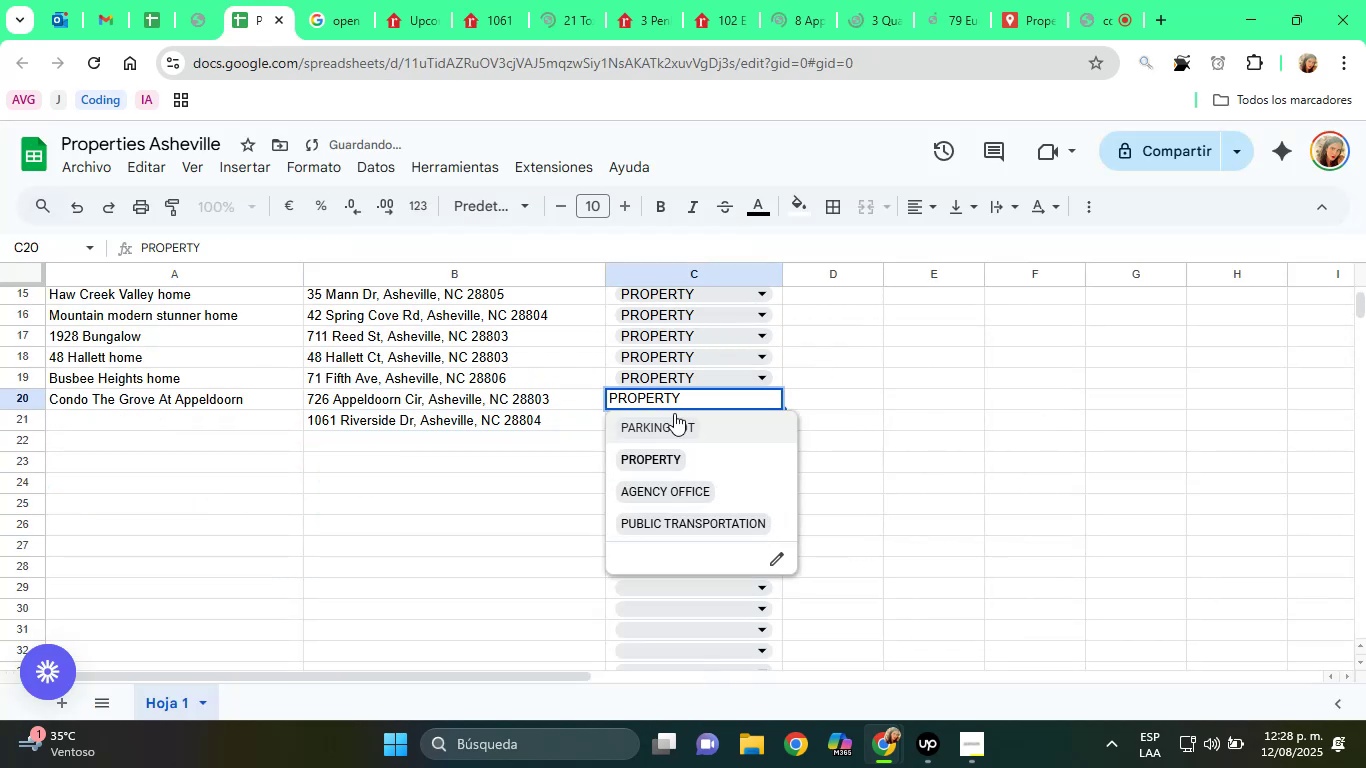 
left_click([877, 399])
 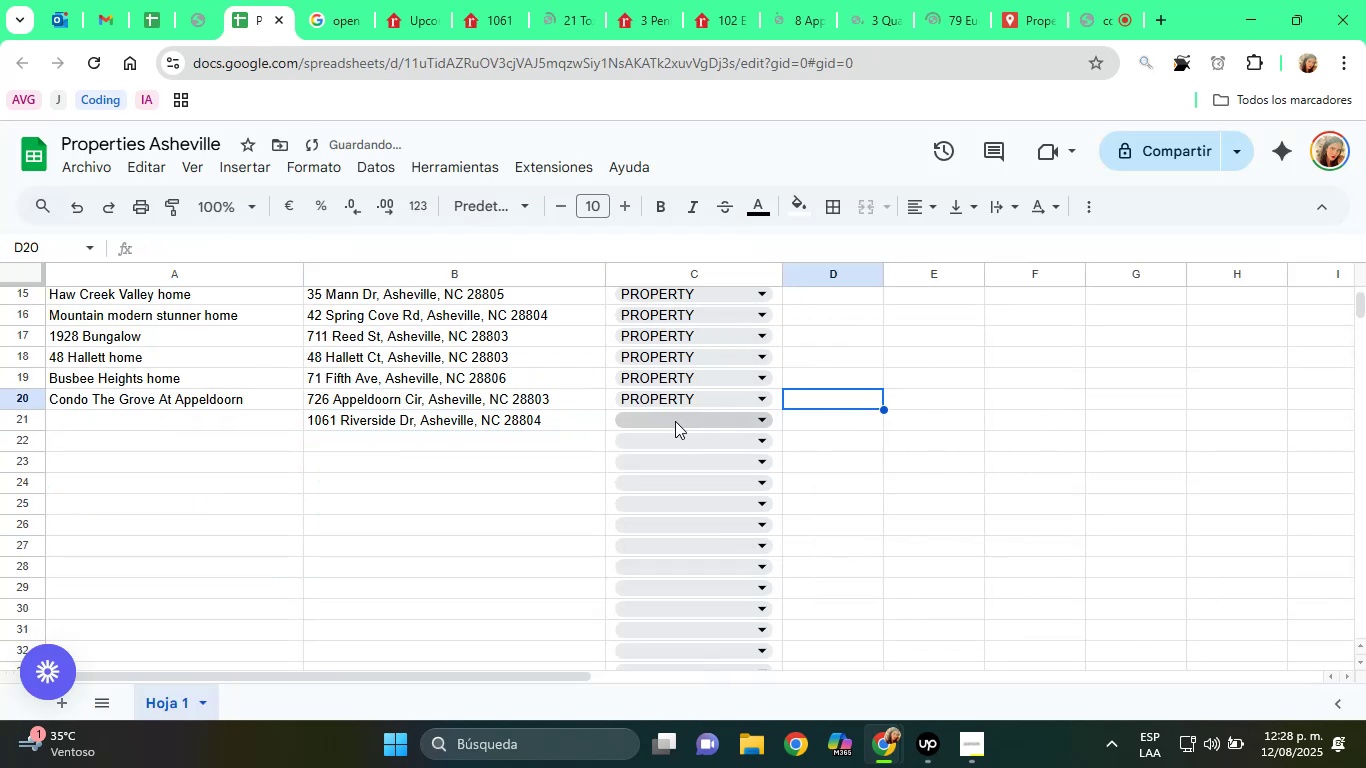 
left_click([672, 421])
 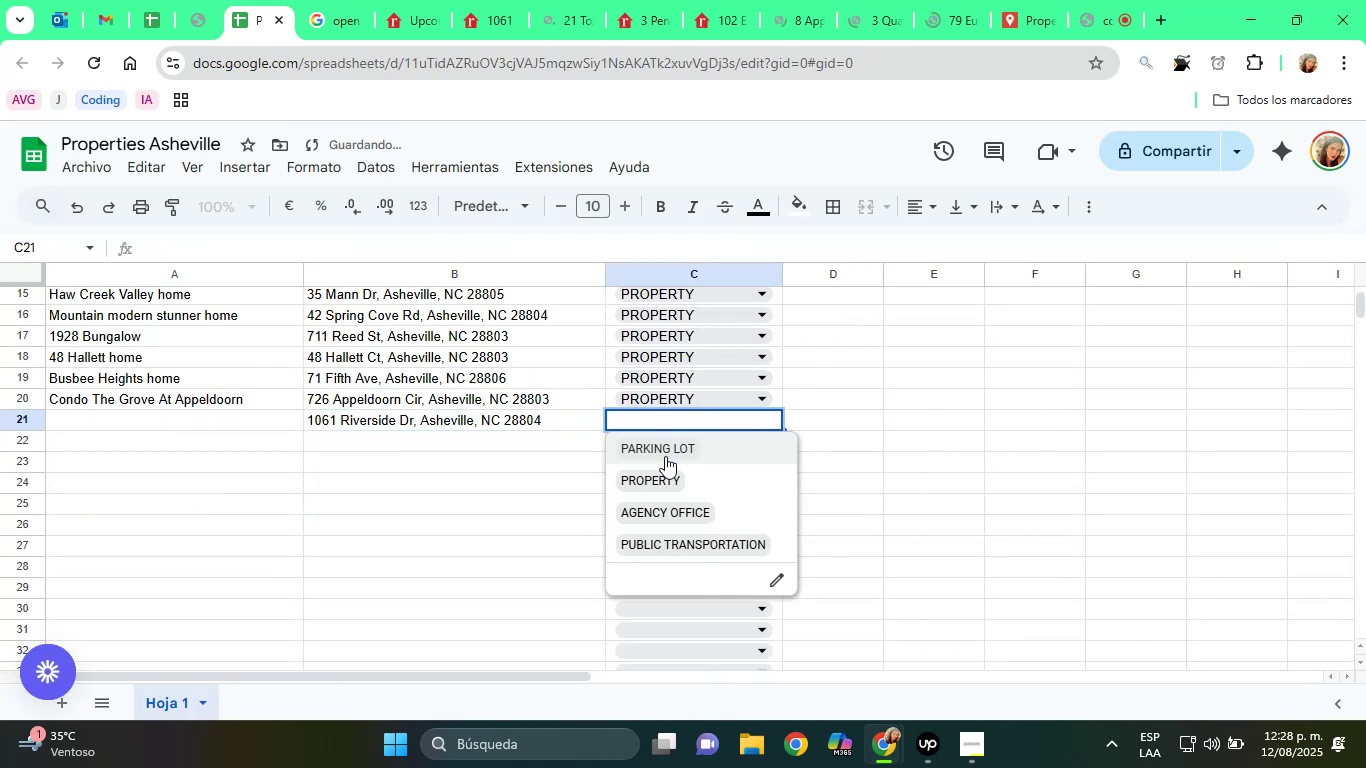 
left_click([665, 478])
 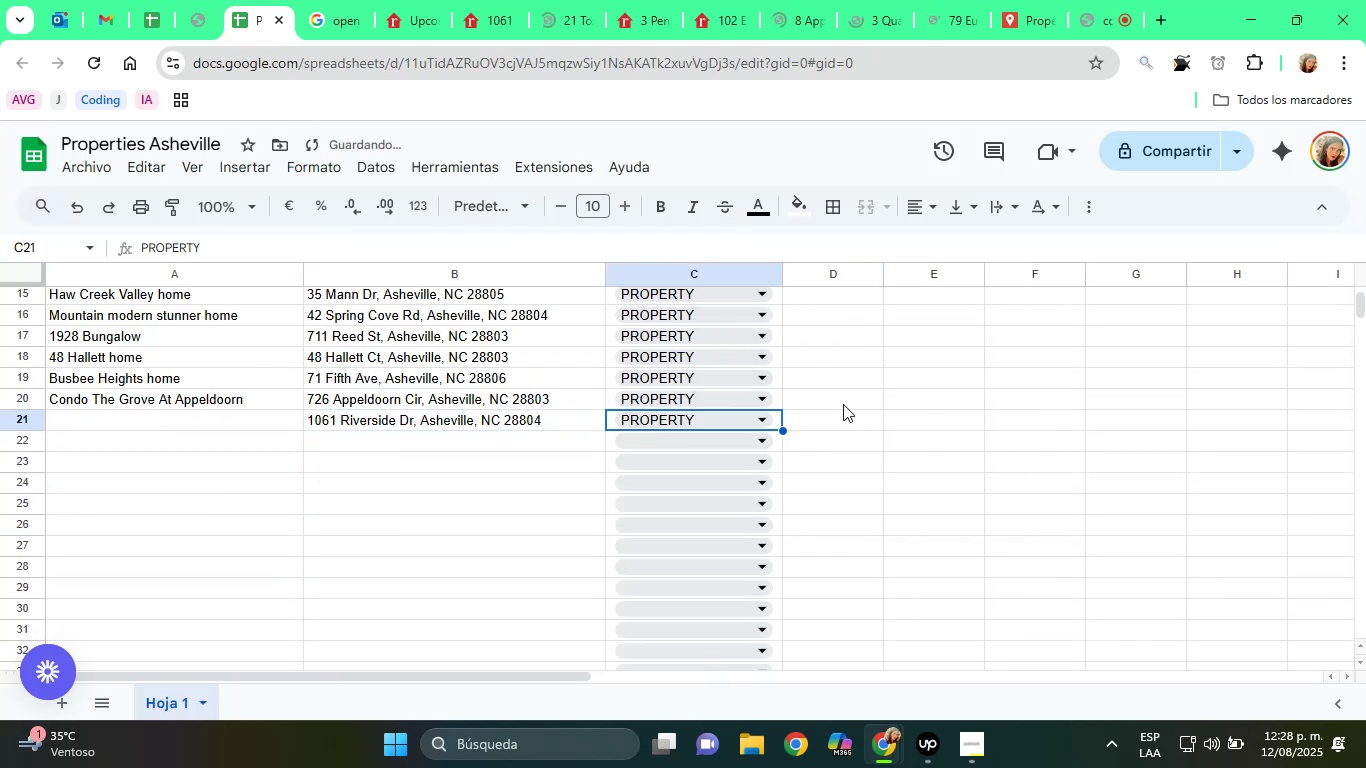 
left_click([843, 404])
 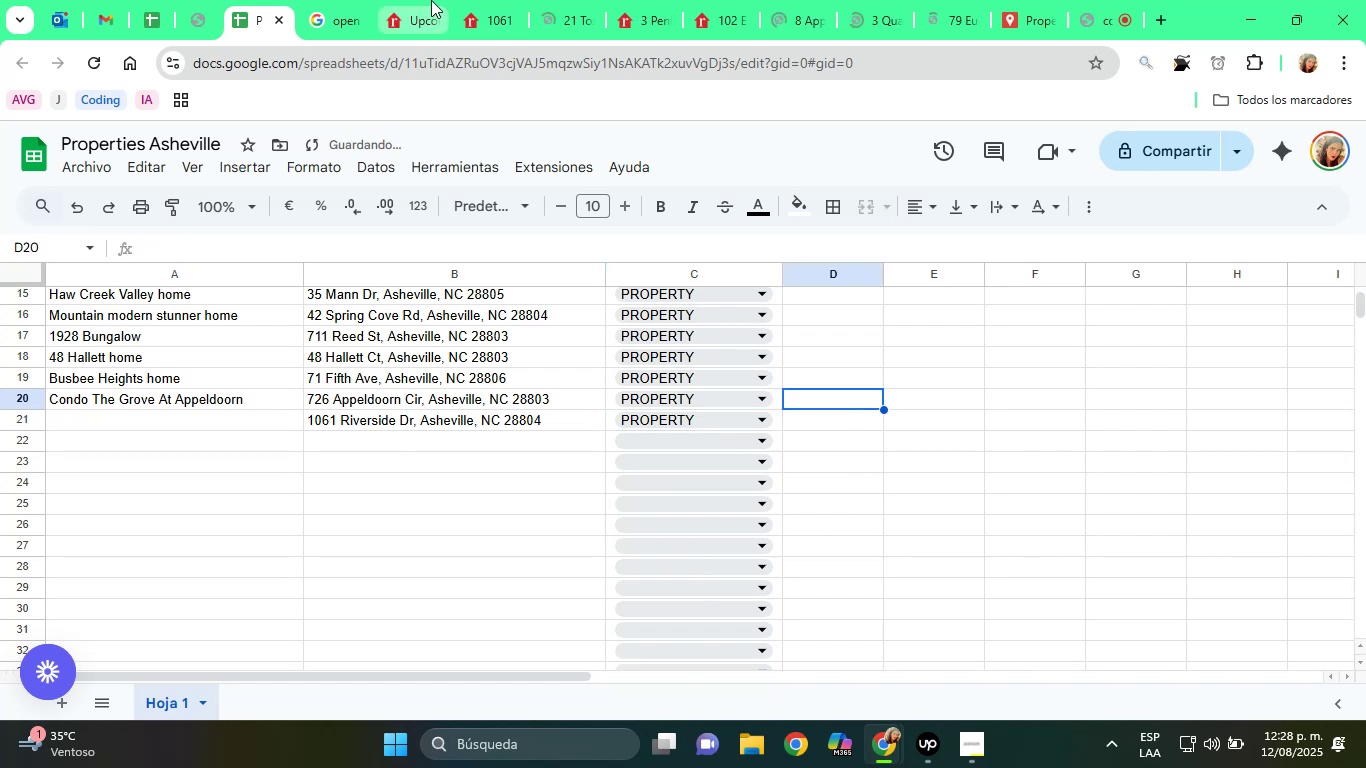 
left_click([491, 4])
 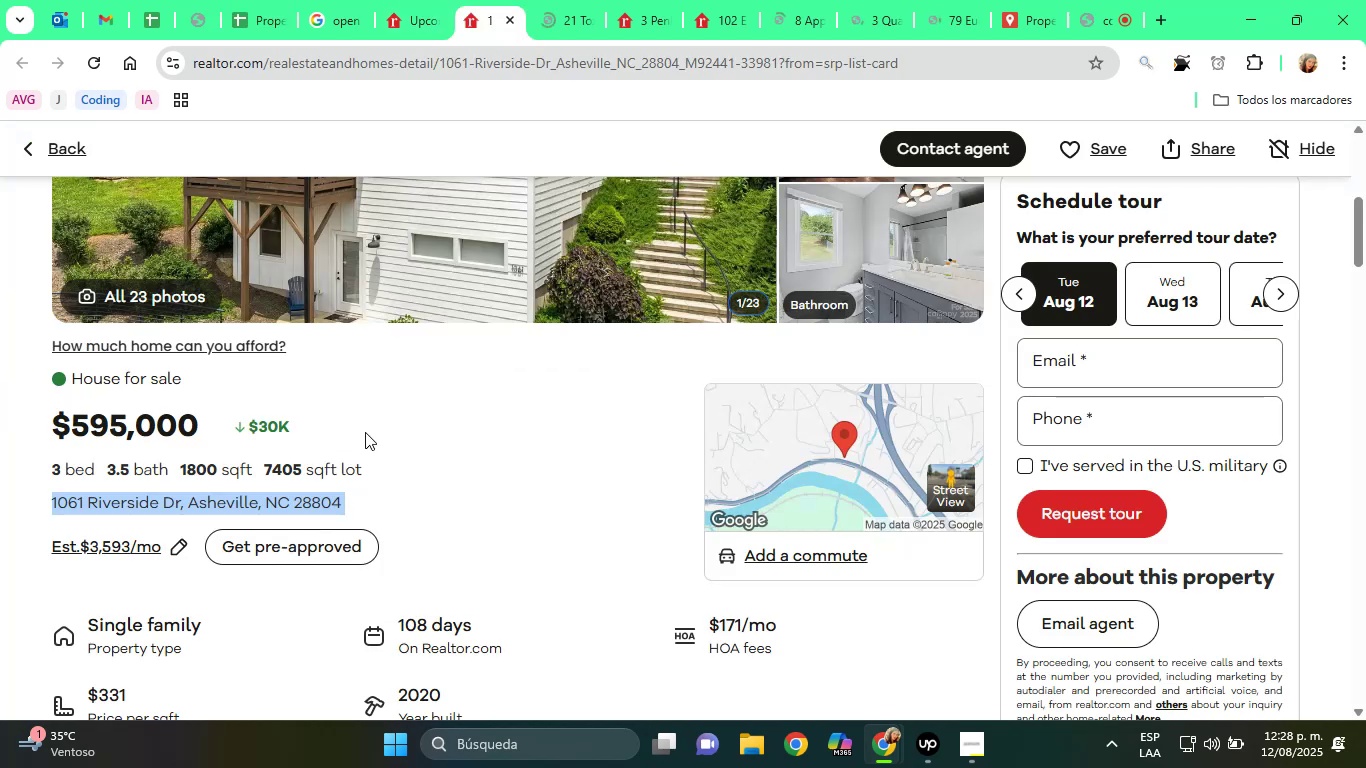 
scroll: coordinate [667, 473], scroll_direction: down, amount: 8.0
 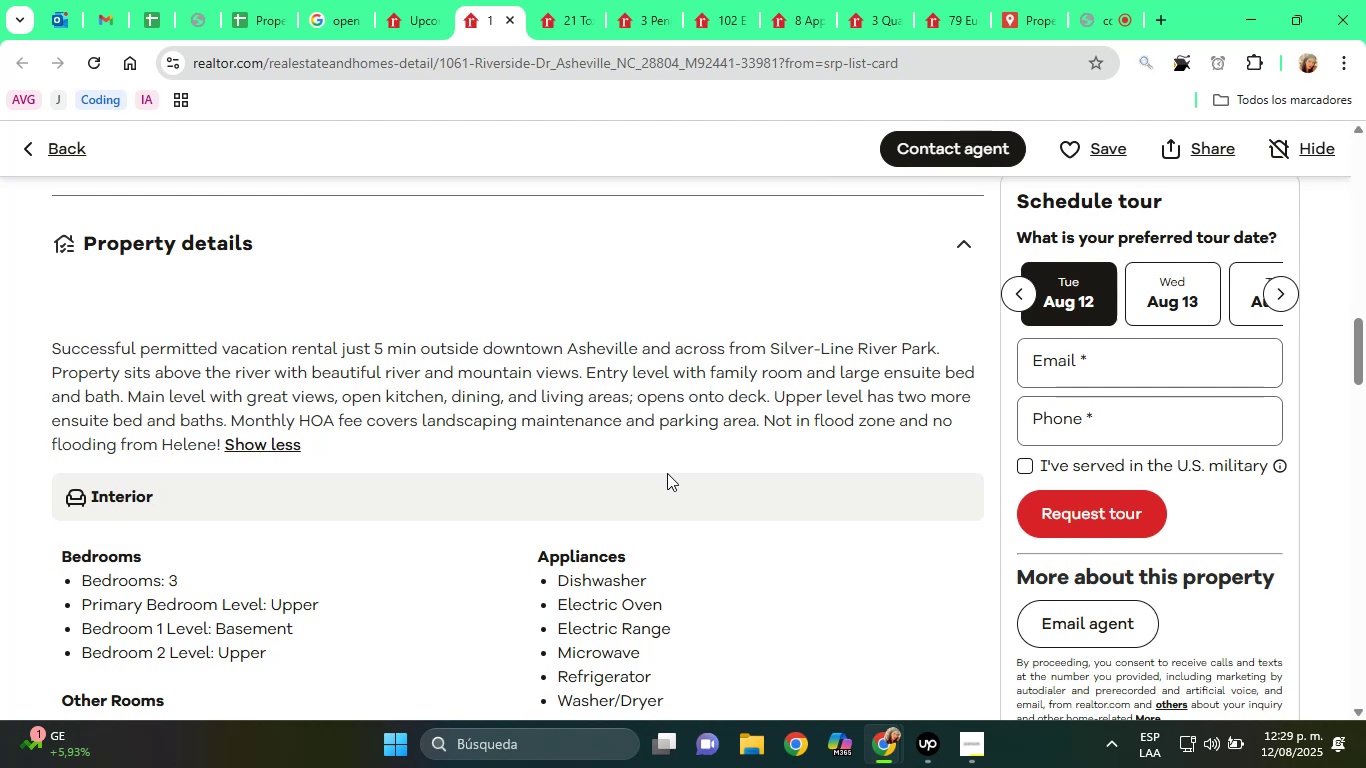 
wait(70.74)
 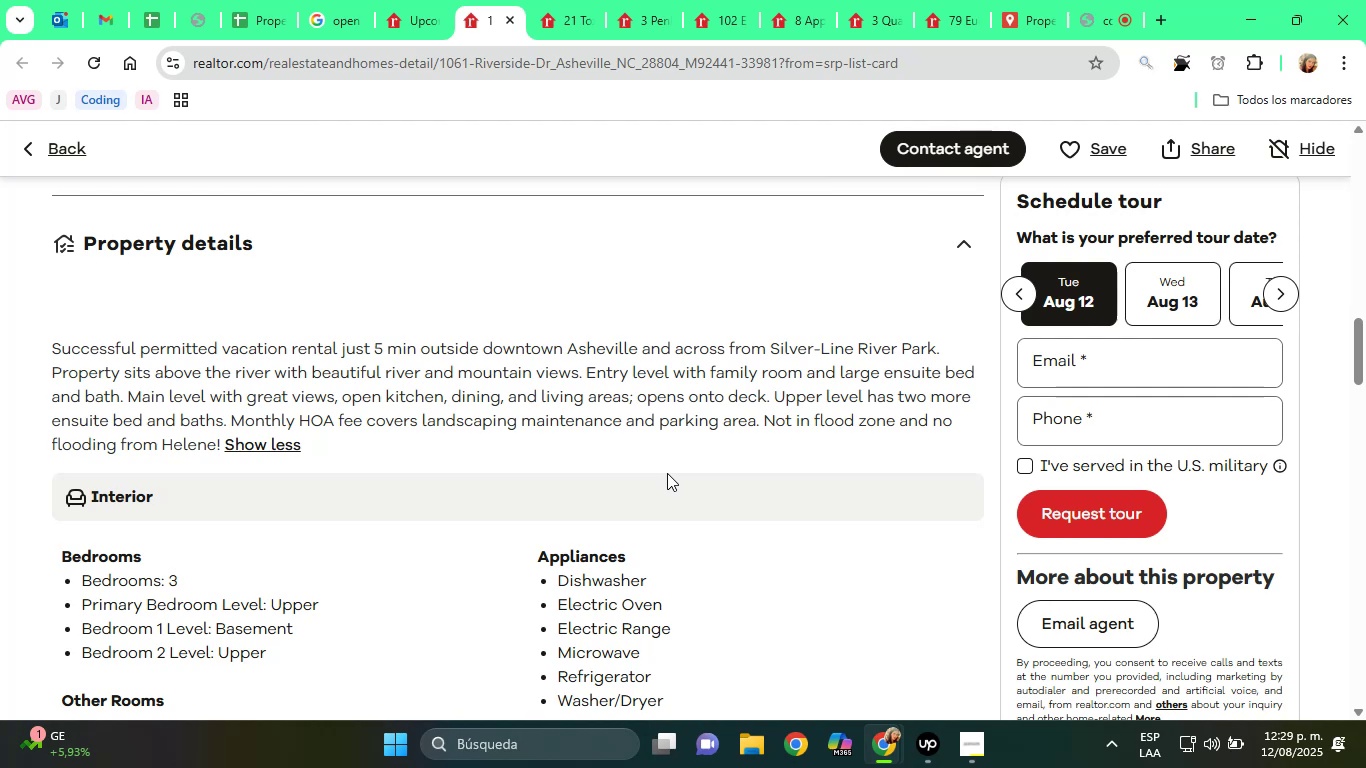 
left_click([1095, 12])
 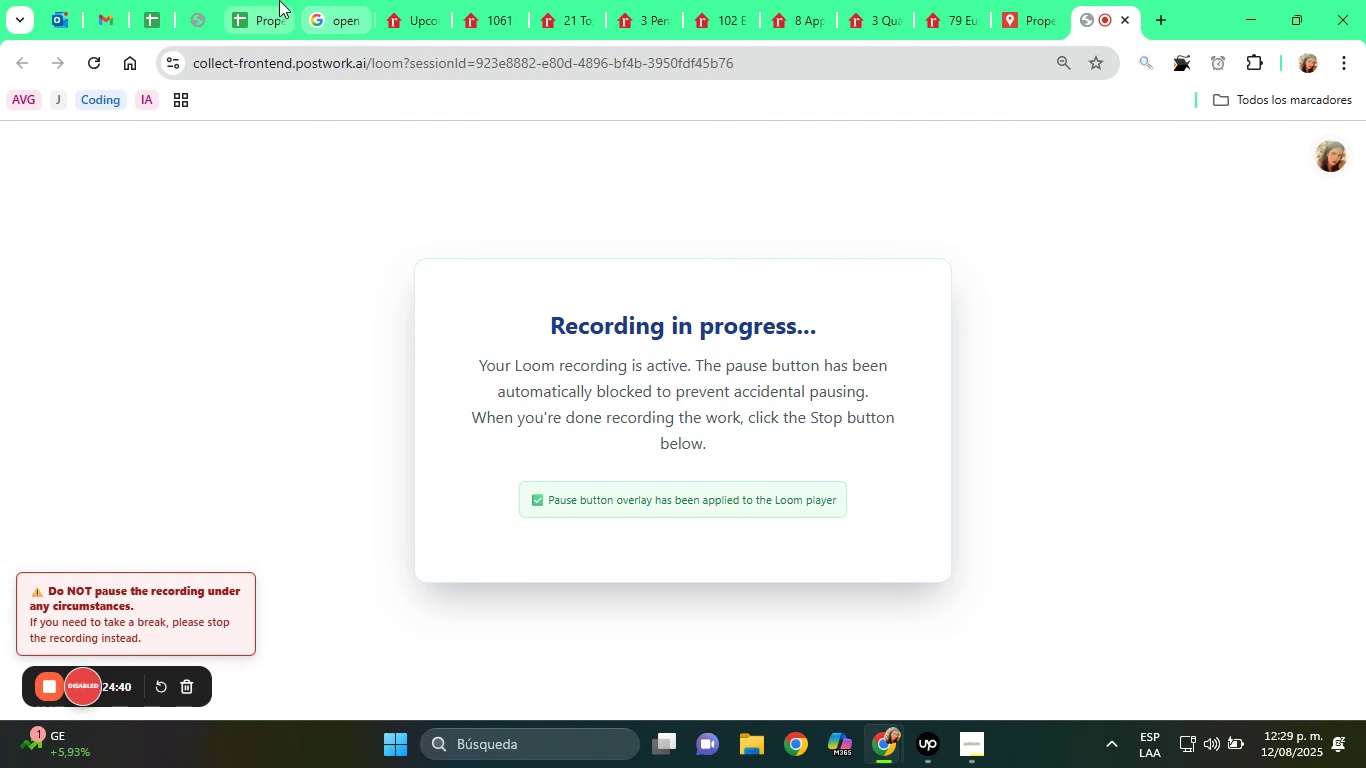 
left_click([501, 0])
 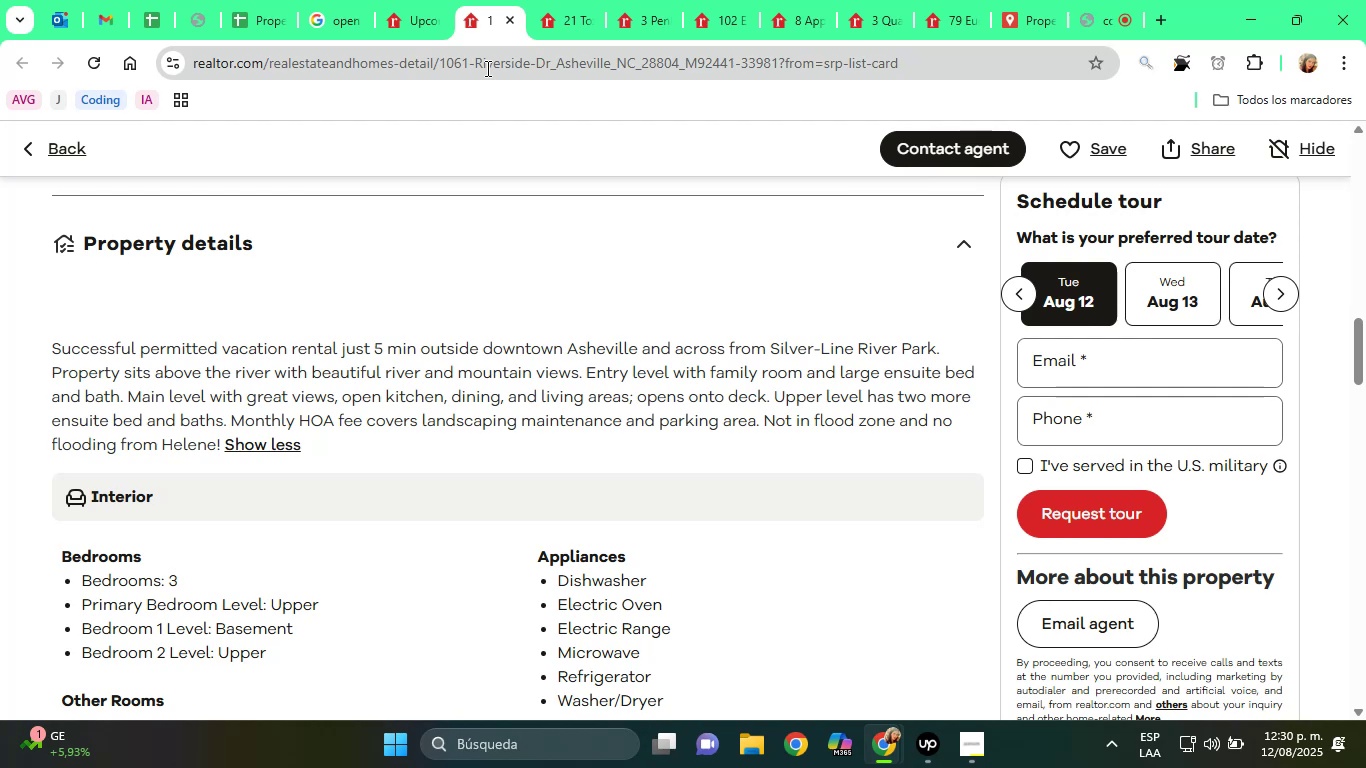 
wait(51.52)
 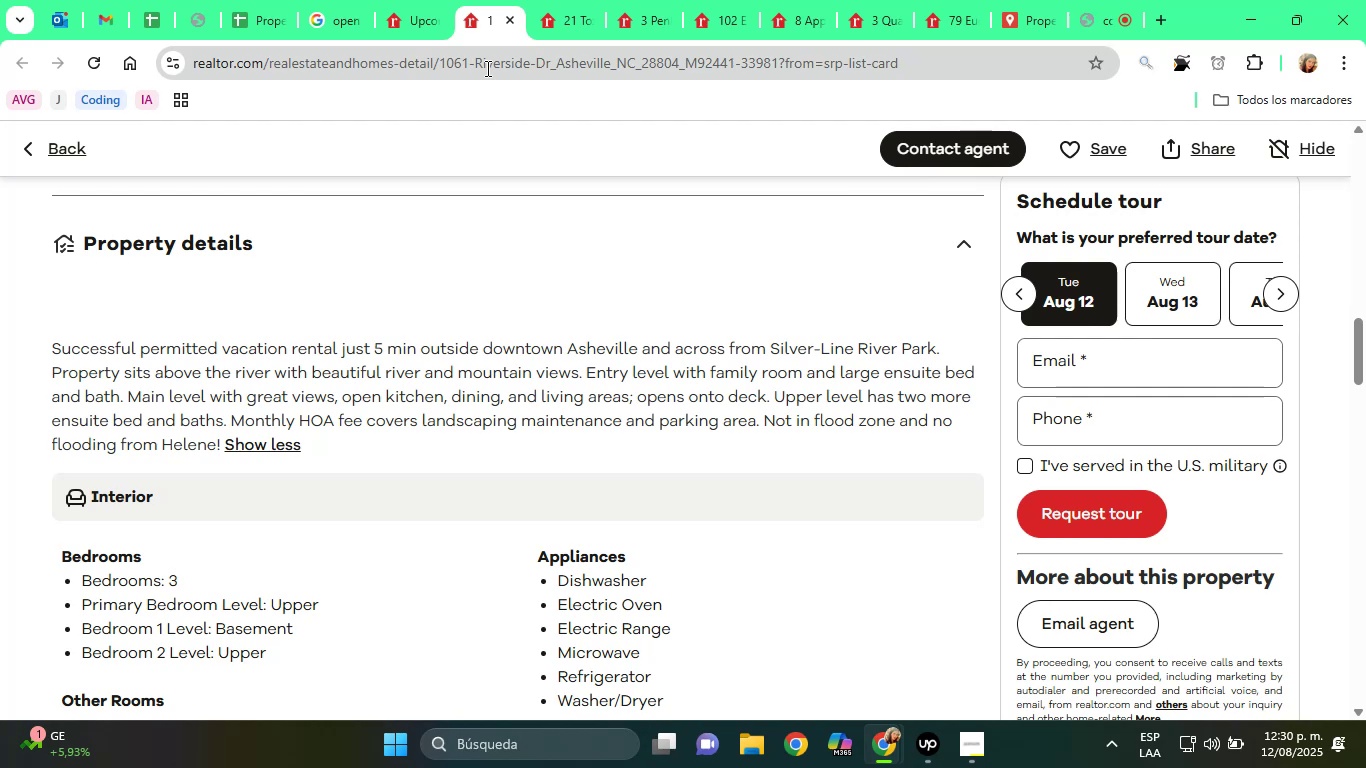 
scroll: coordinate [93, 324], scroll_direction: down, amount: 1.0
 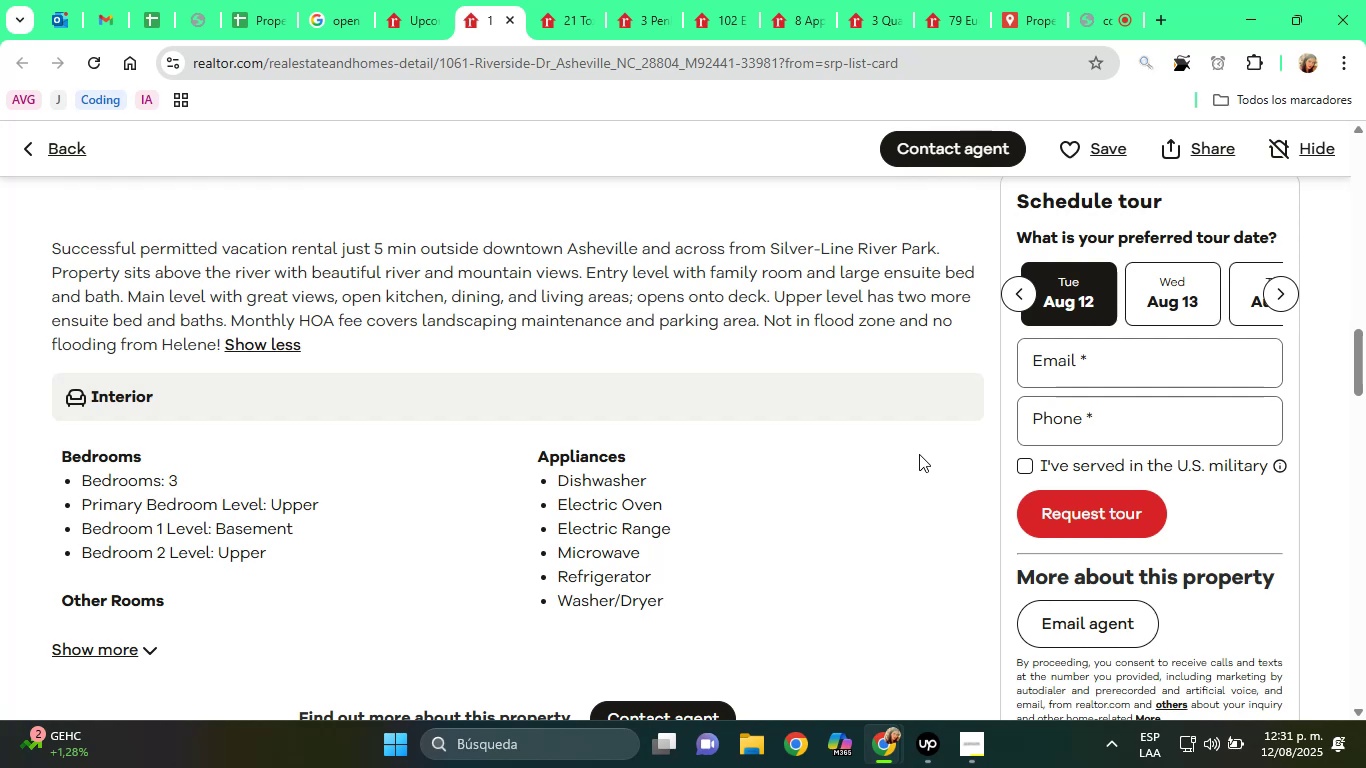 
wait(80.59)
 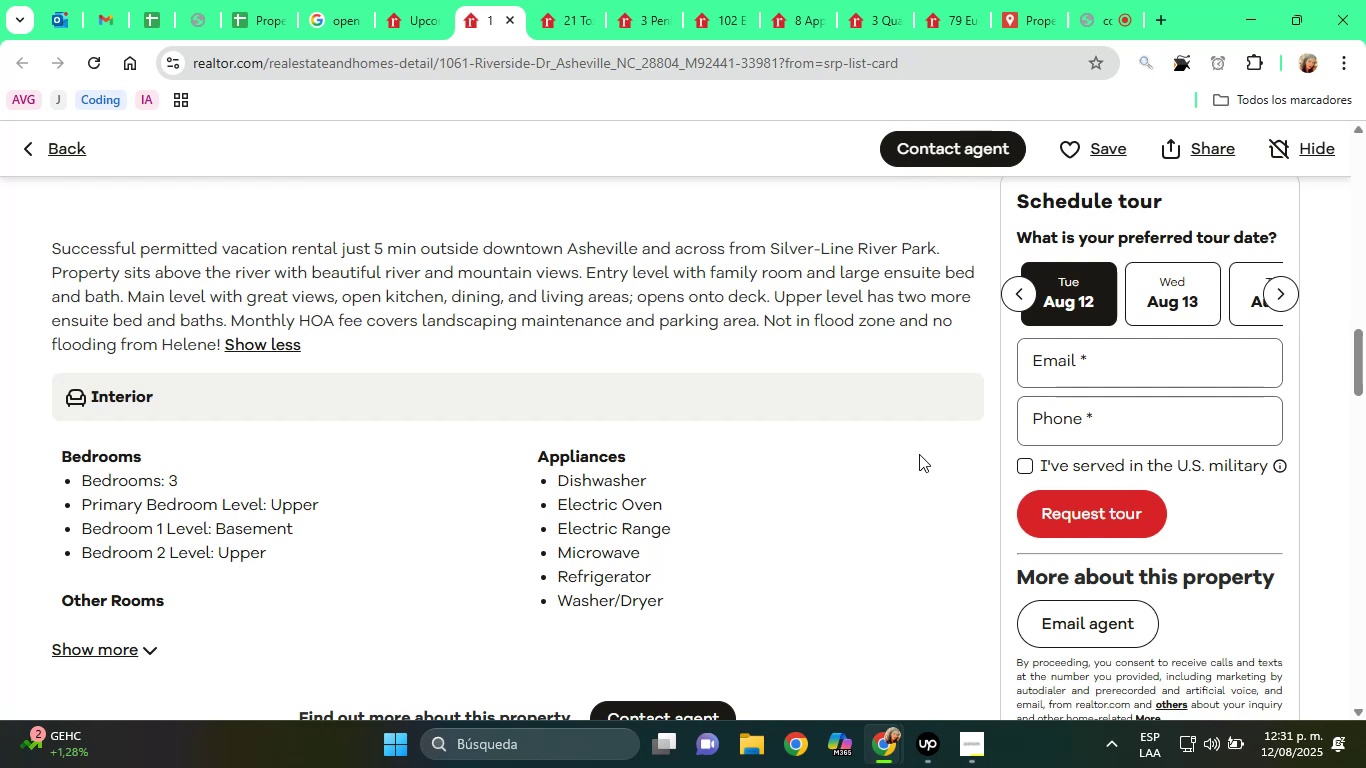 
scroll: coordinate [368, 464], scroll_direction: down, amount: 17.0
 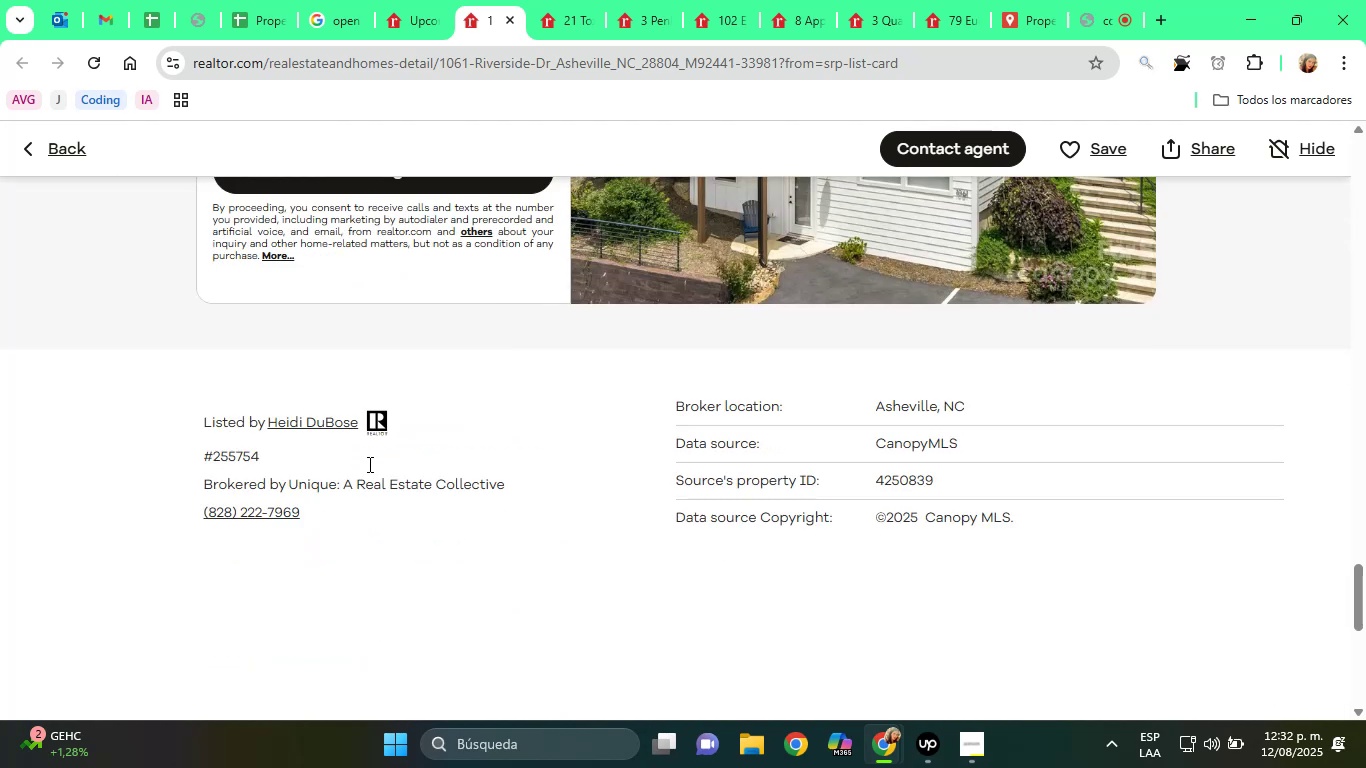 
scroll: coordinate [417, 469], scroll_direction: up, amount: 39.0
 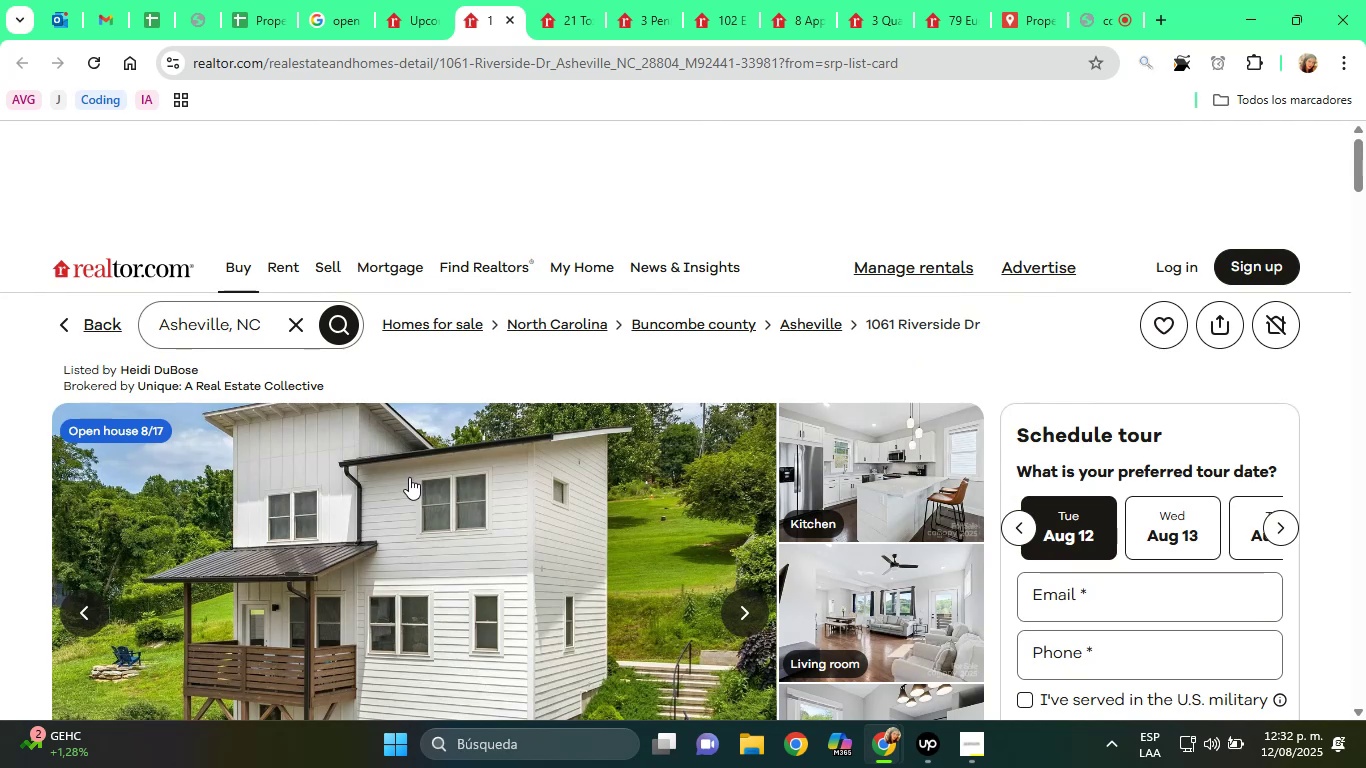 
scroll: coordinate [432, 445], scroll_direction: down, amount: 9.0
 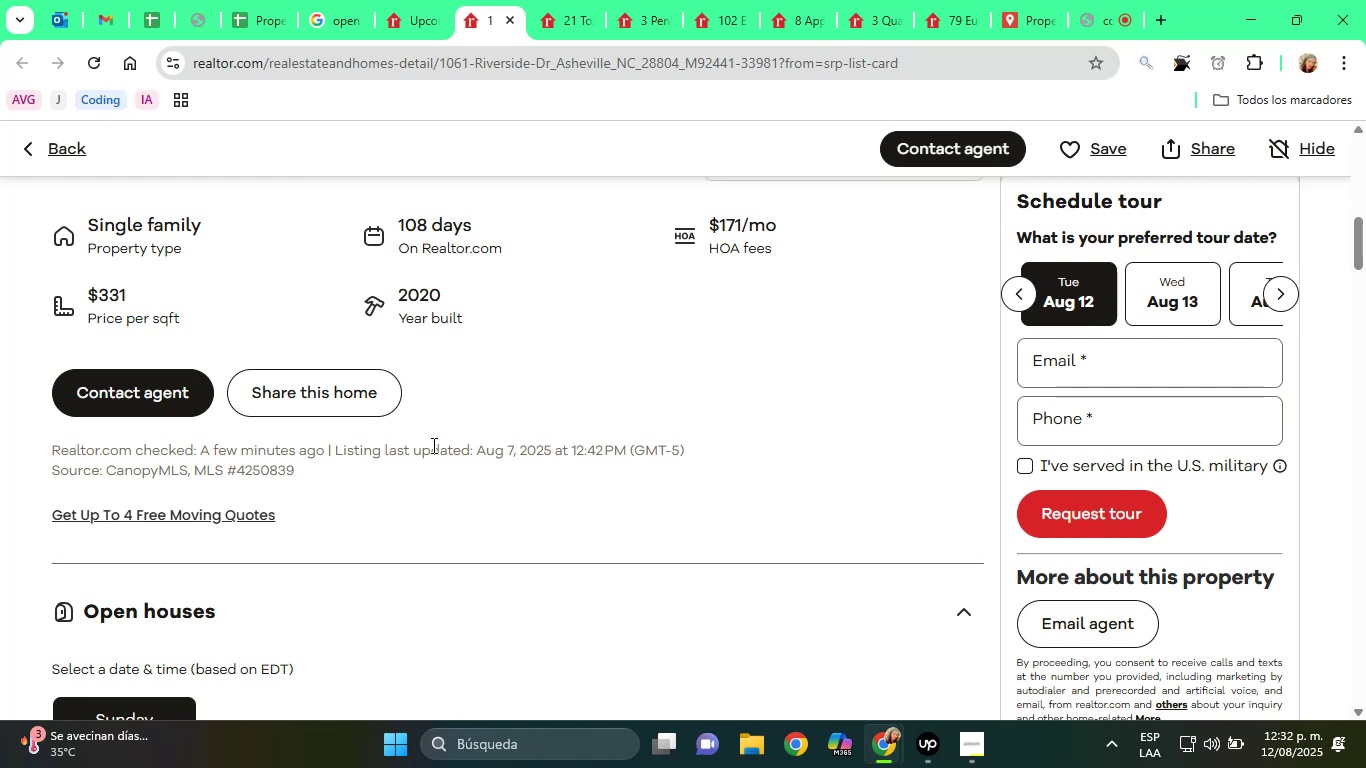 
wait(39.32)
 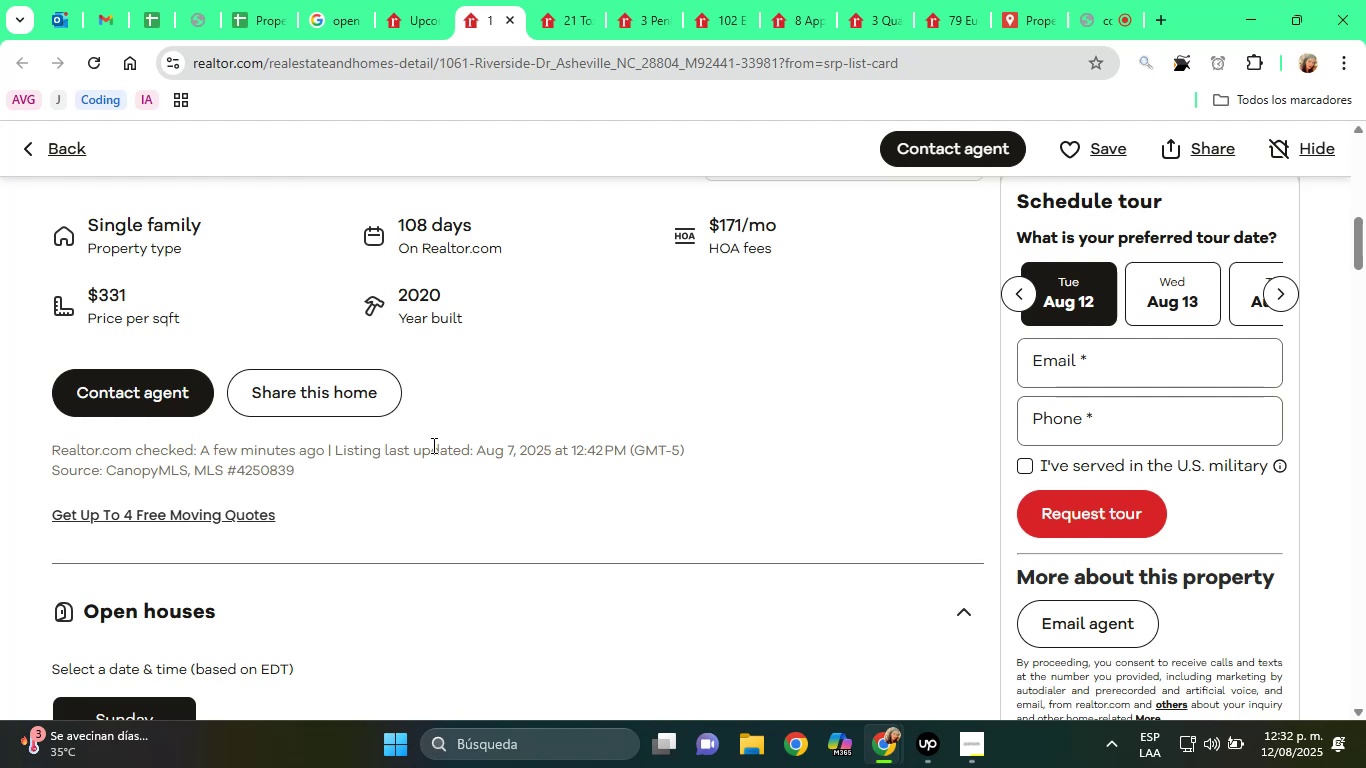 
scroll: coordinate [338, 369], scroll_direction: down, amount: 18.0
 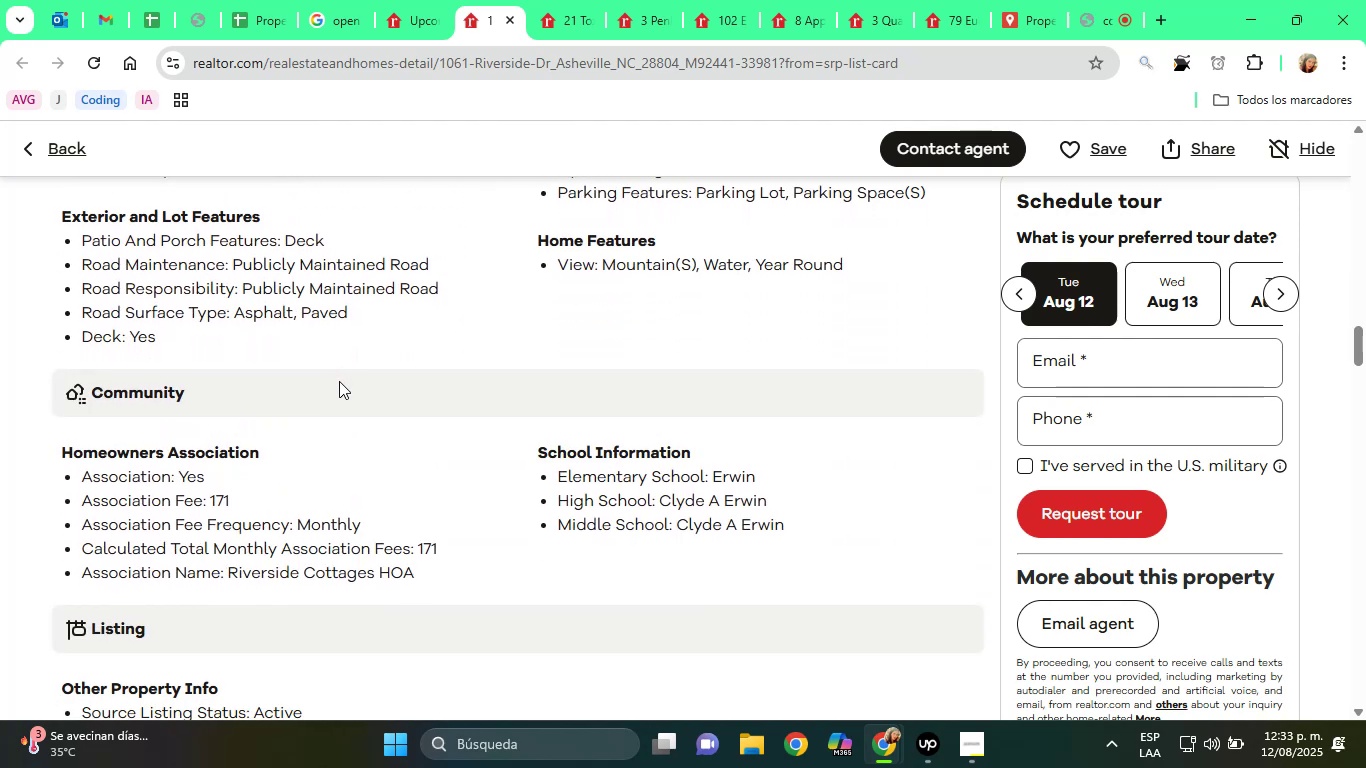 
scroll: coordinate [340, 385], scroll_direction: down, amount: 3.0
 